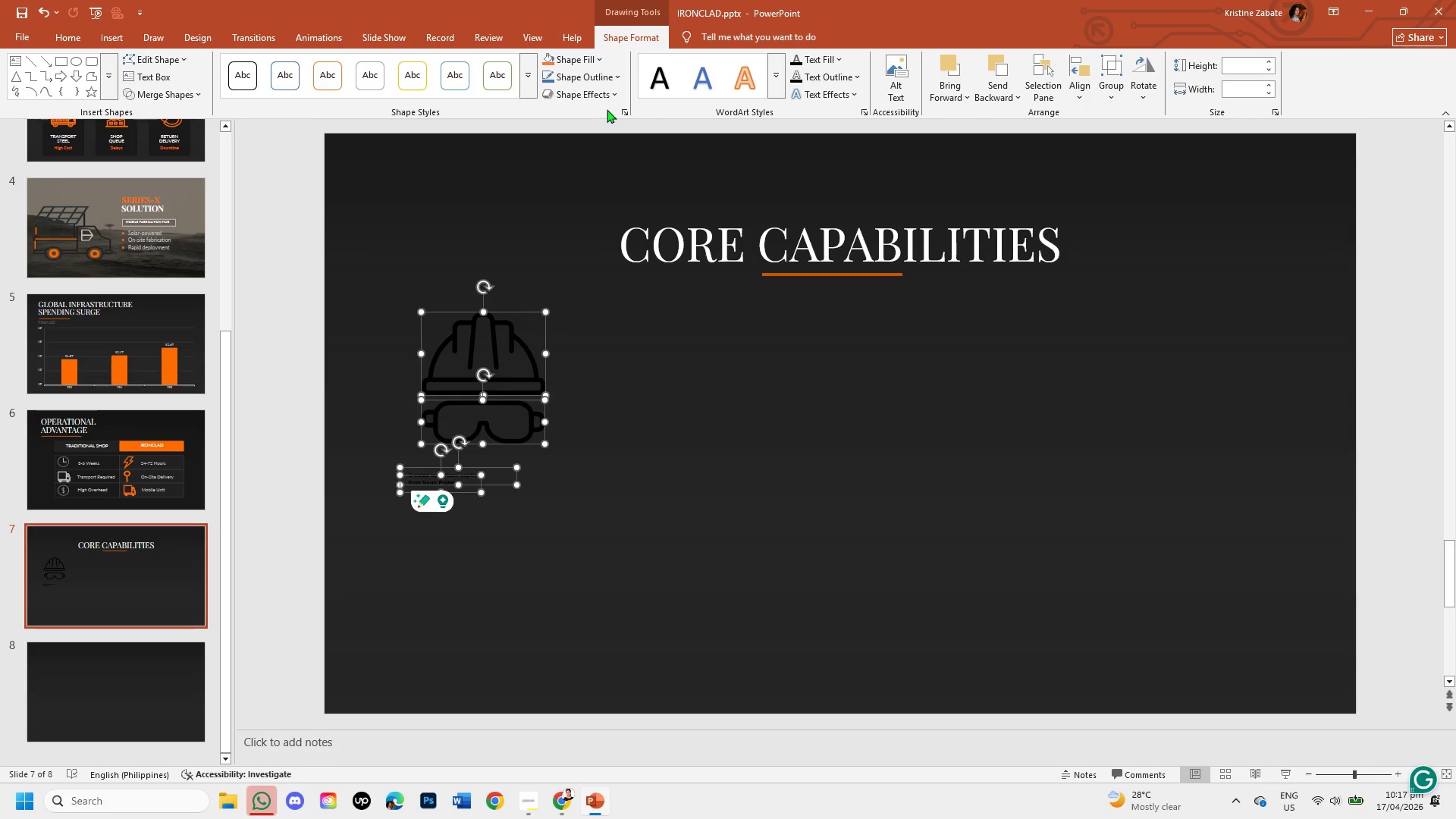 
left_click([623, 115])
 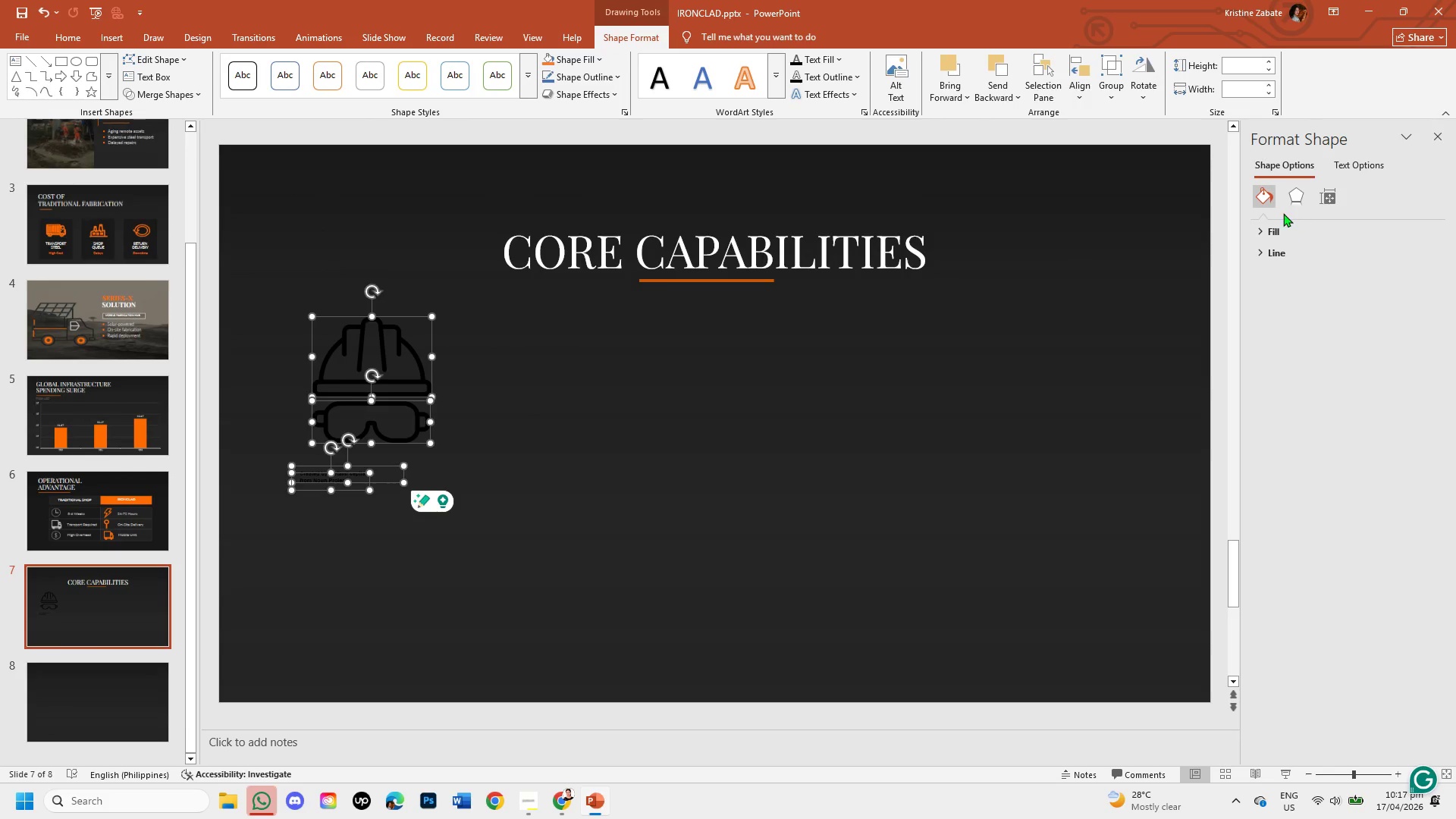 
left_click([1270, 229])
 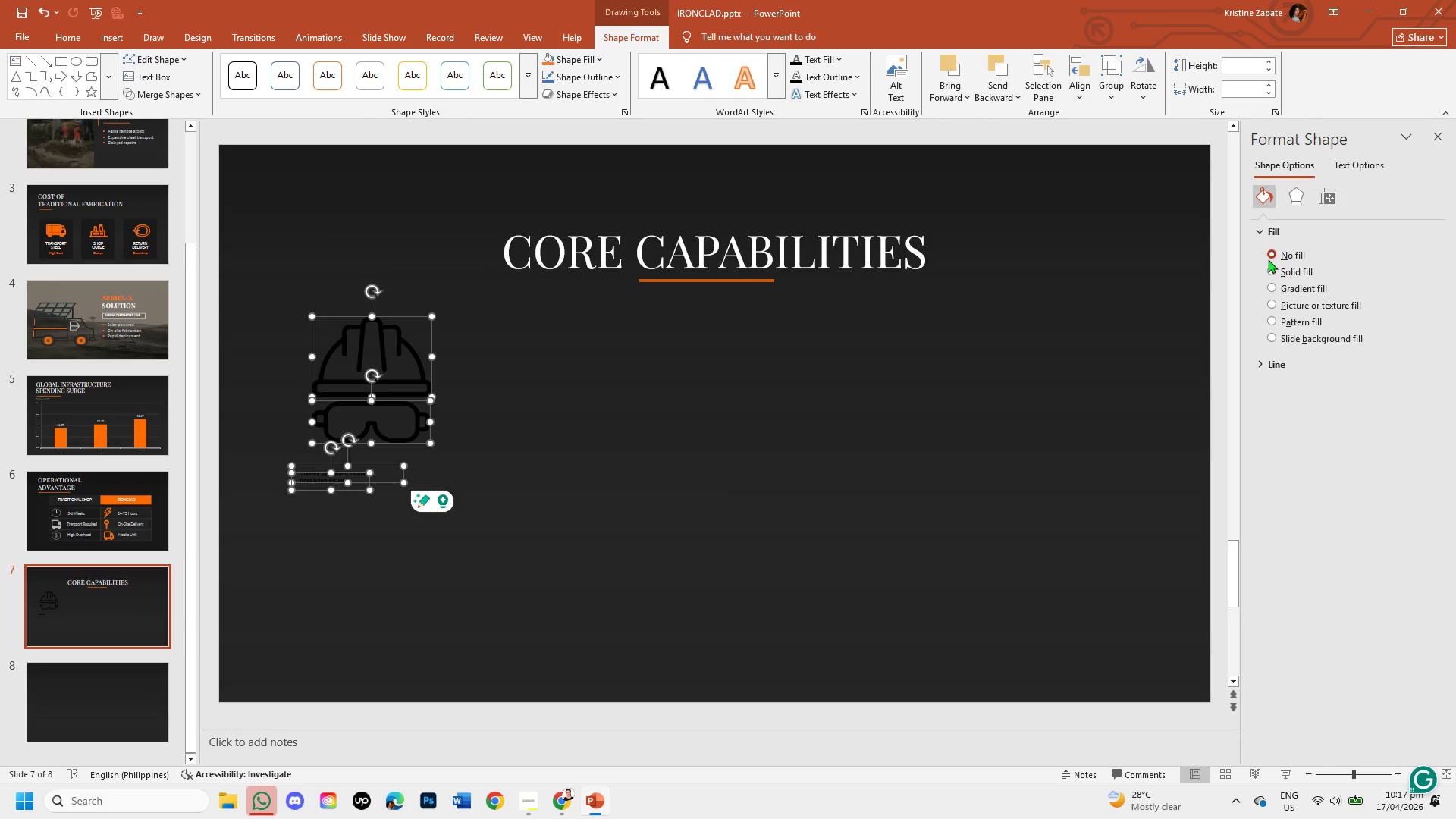 
left_click([1272, 269])
 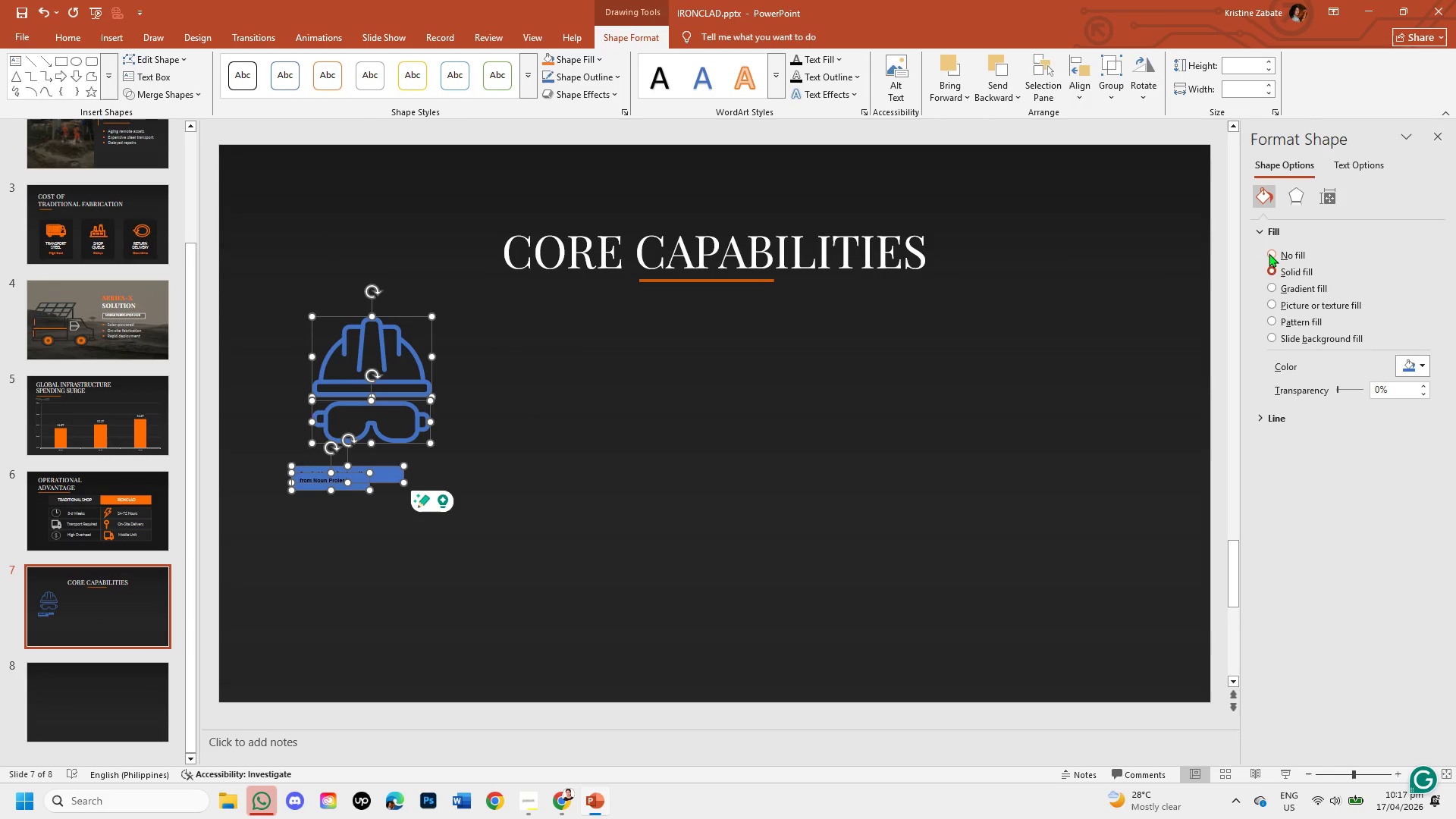 
left_click([1269, 253])
 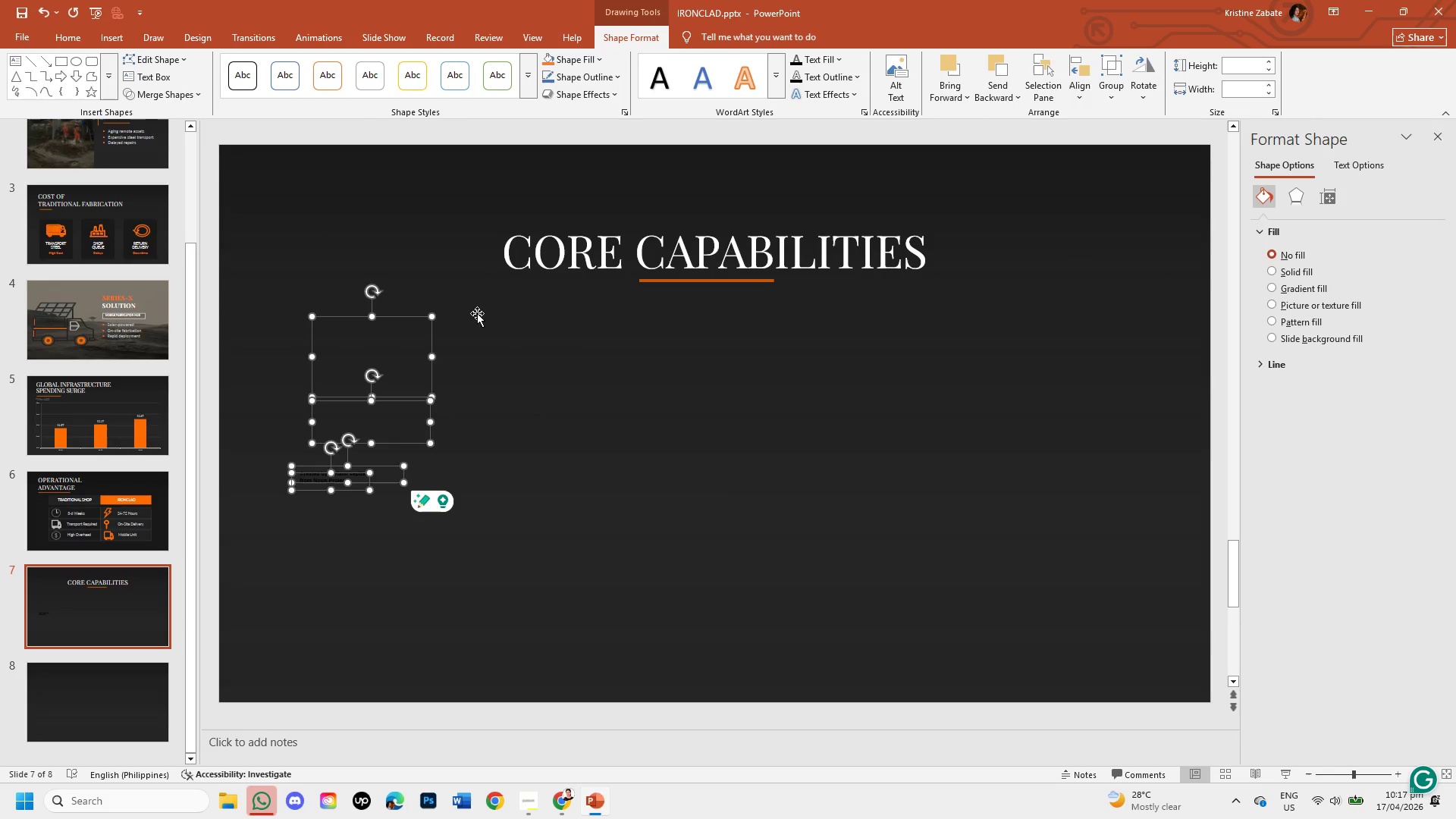 
scroll: coordinate [413, 202], scroll_direction: up, amount: 2.0
 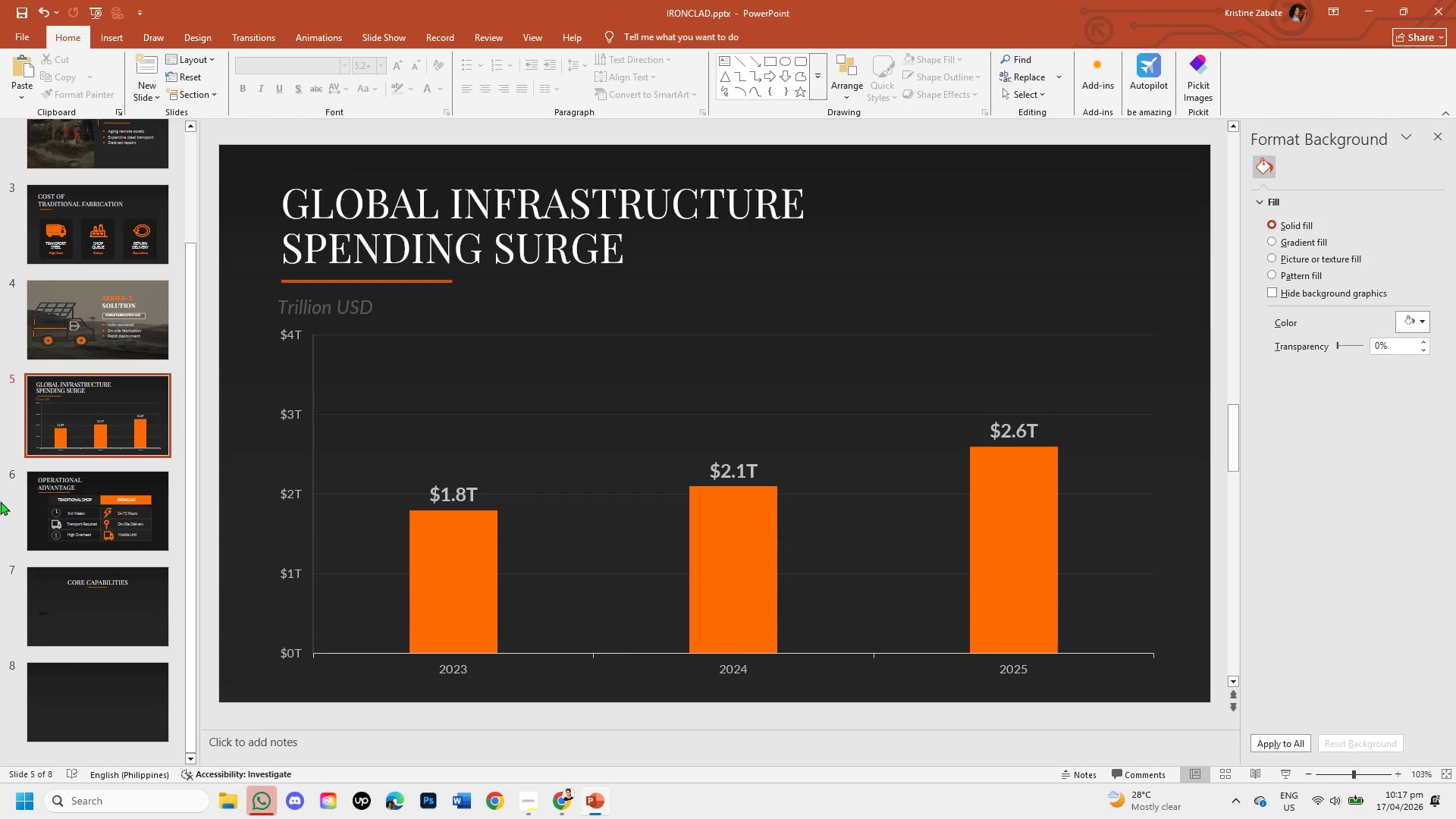 
left_click([87, 603])
 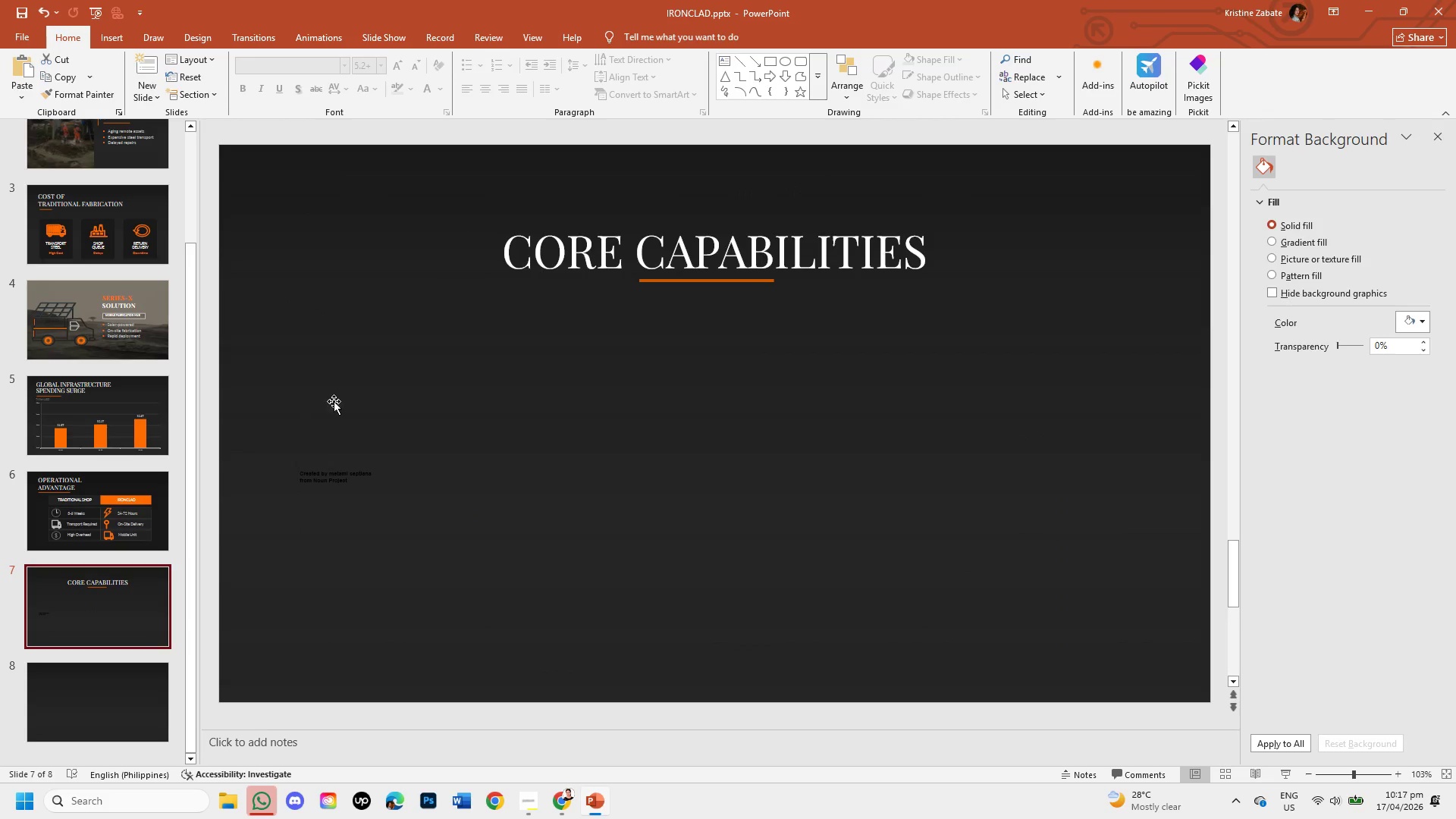 
left_click([350, 367])
 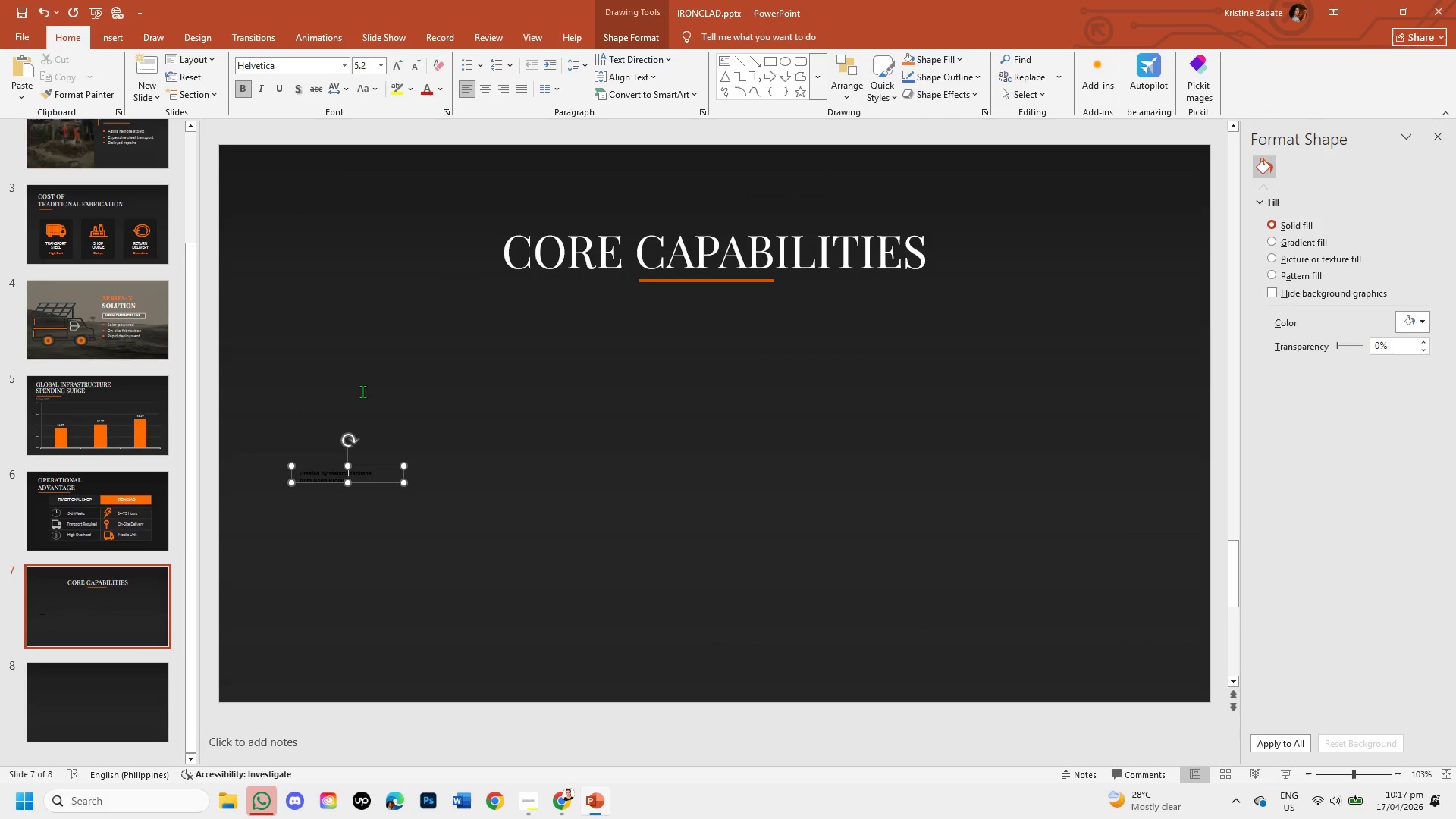 
double_click([362, 379])
 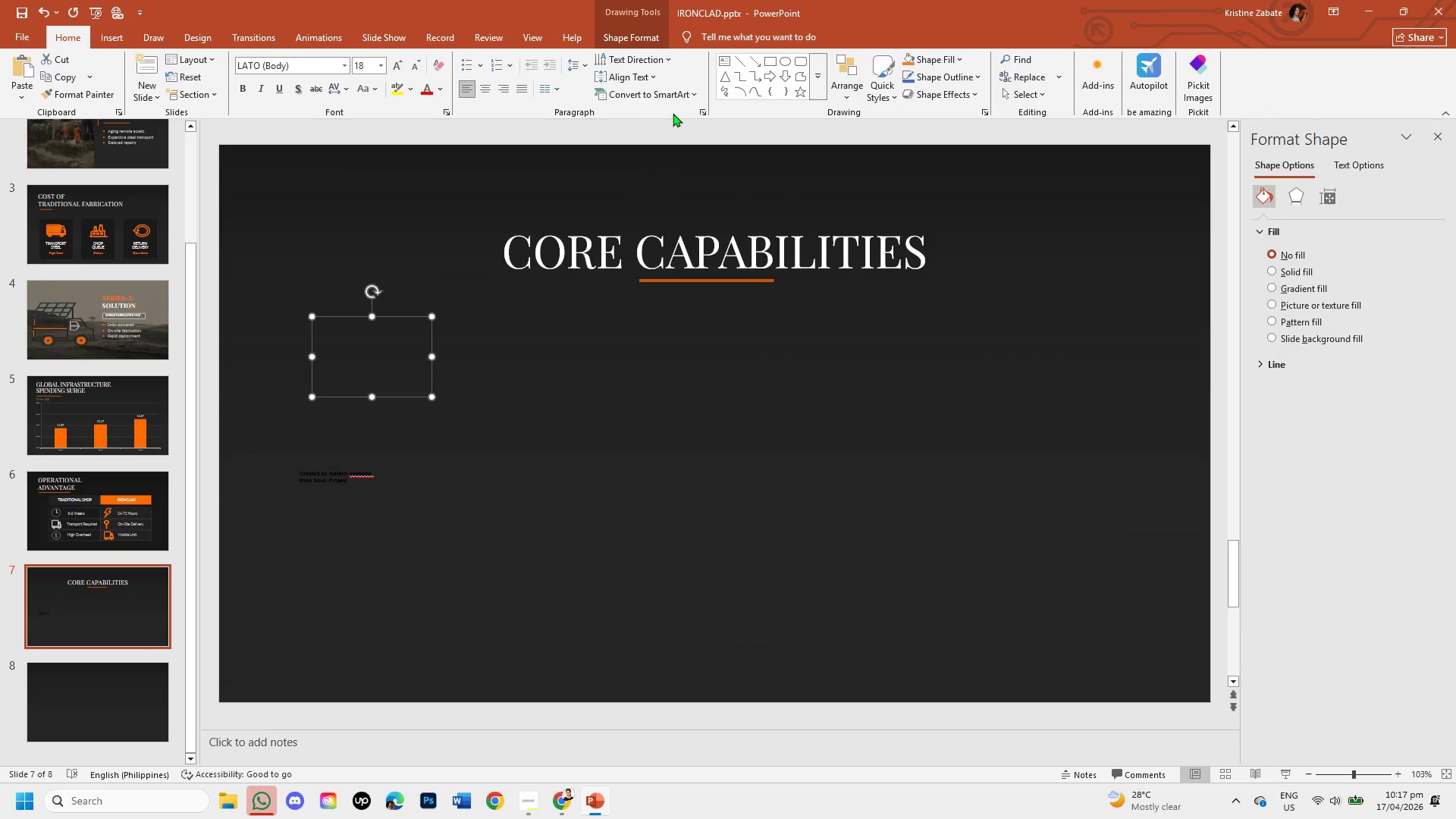 
left_click([633, 40])
 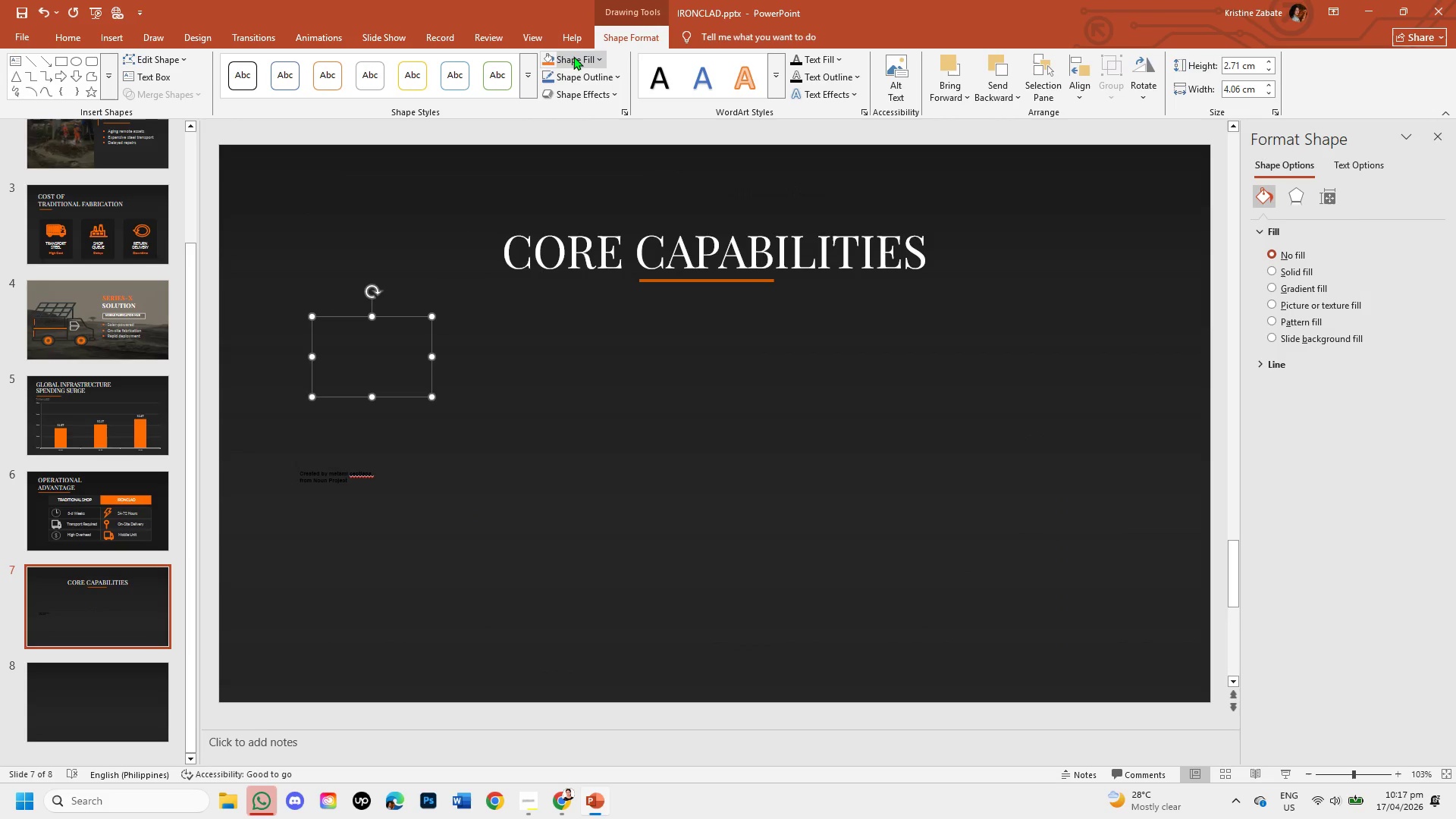 
left_click([573, 56])
 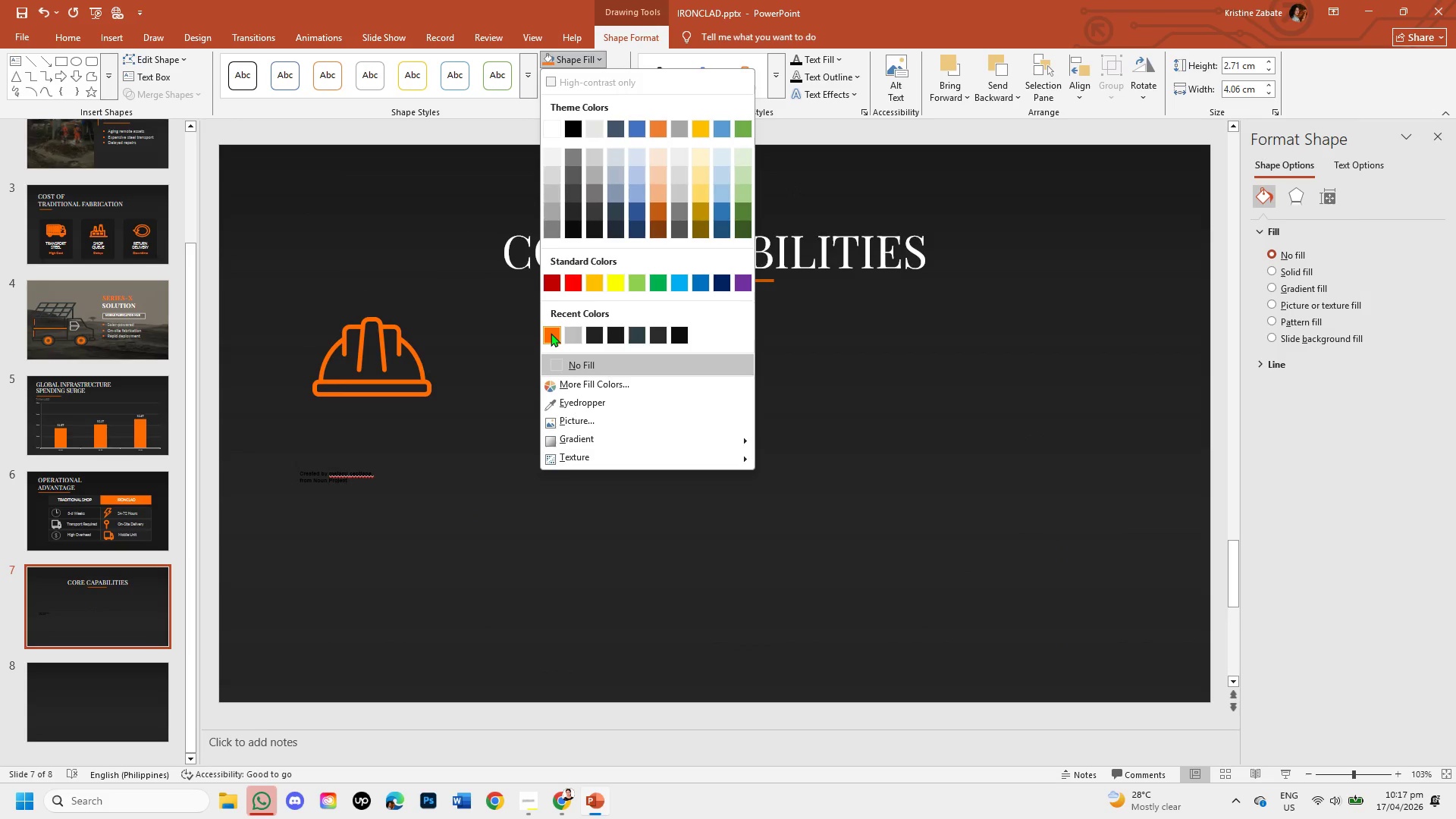 
left_click([551, 333])
 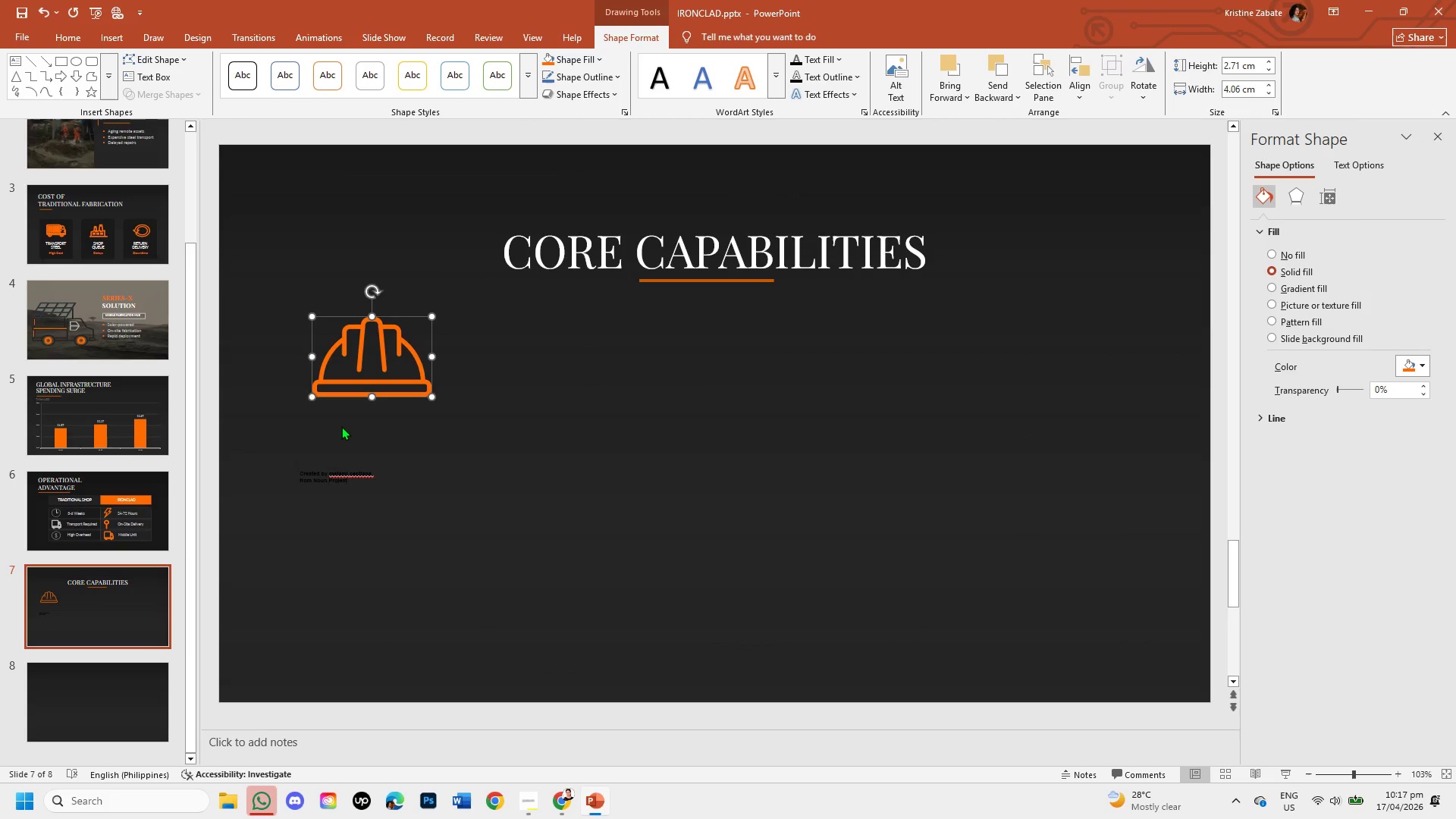 
left_click([341, 416])
 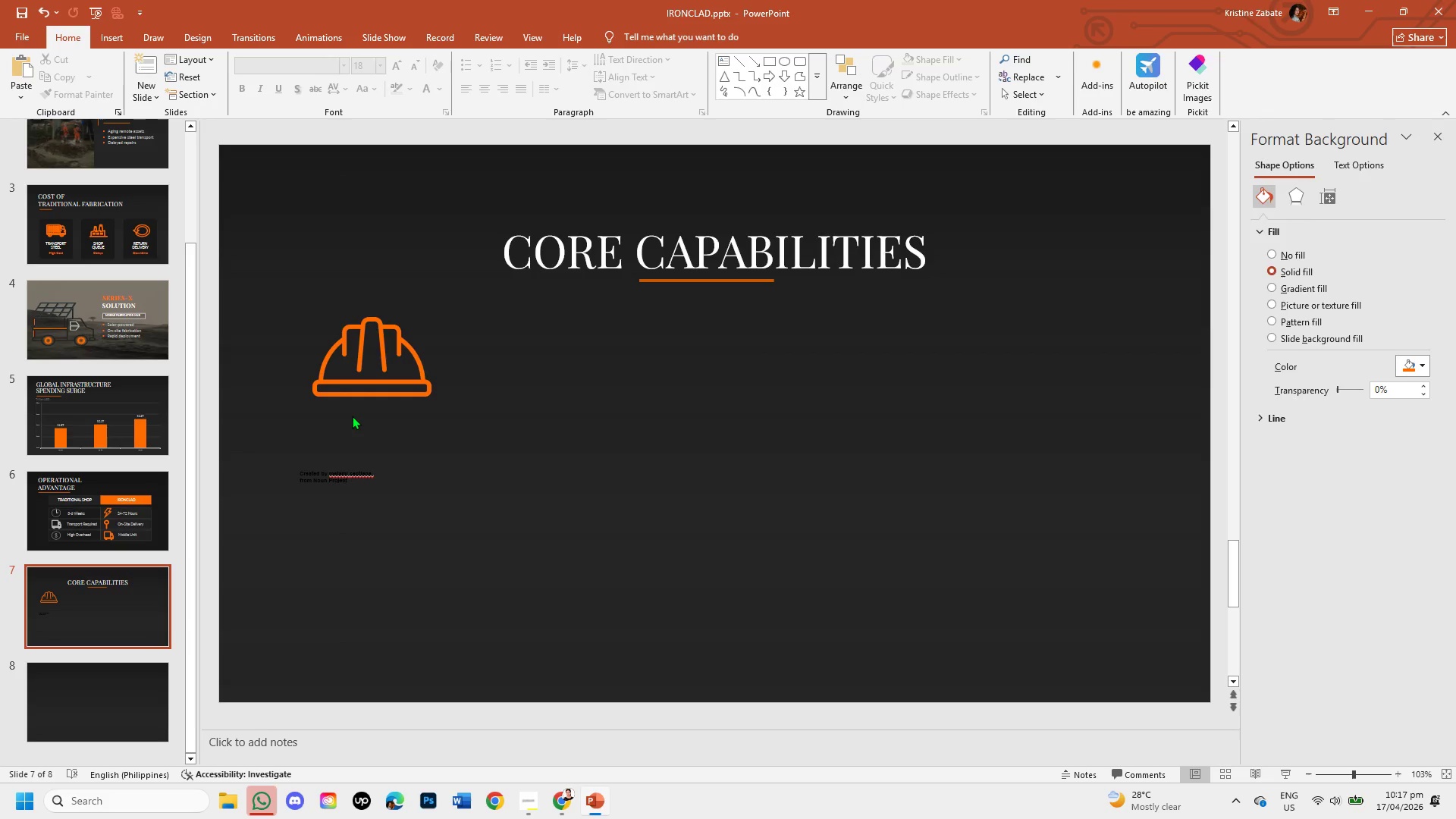 
left_click_drag(start_coordinate=[352, 416], to_coordinate=[356, 419])
 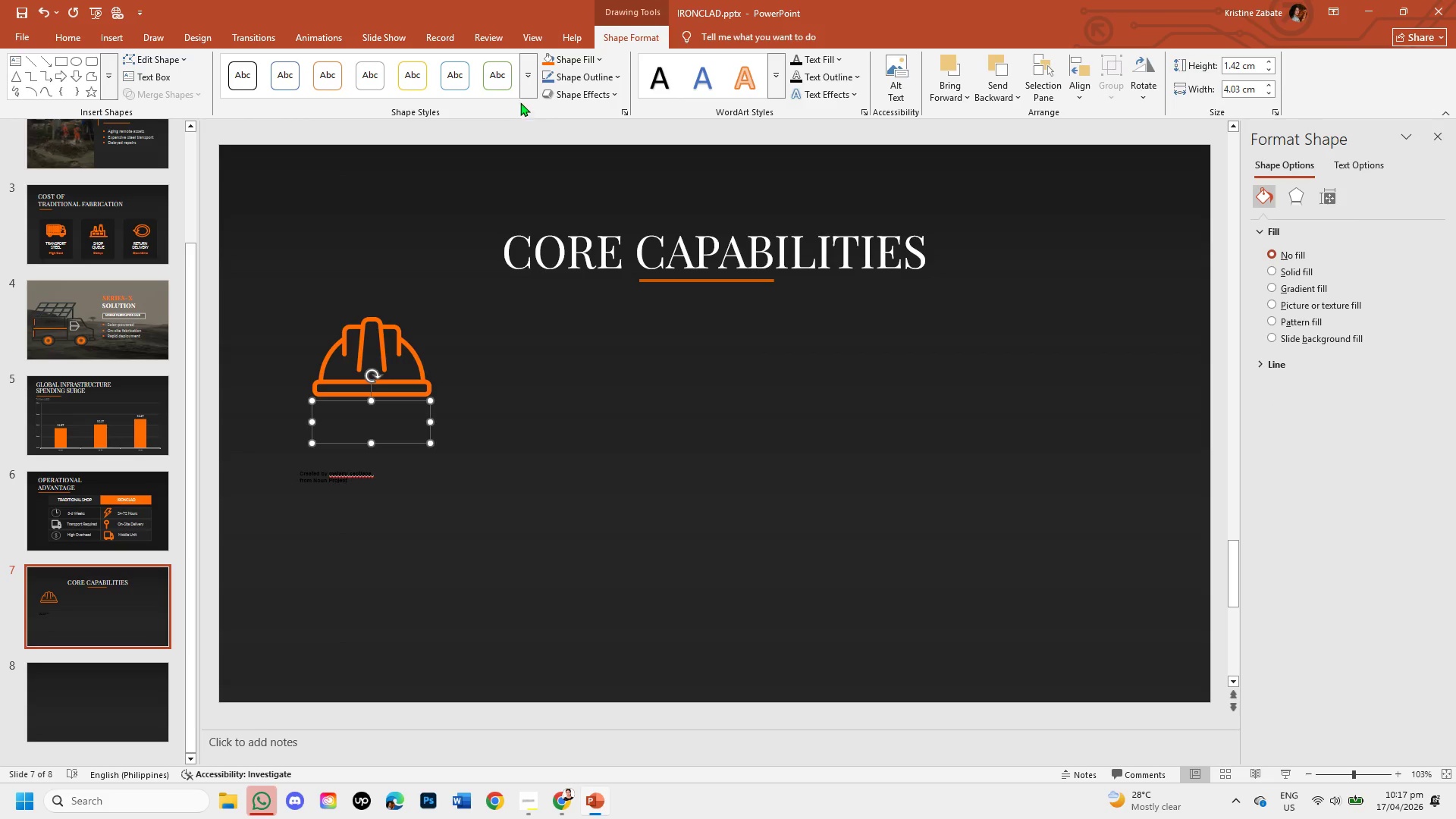 
left_click([544, 59])
 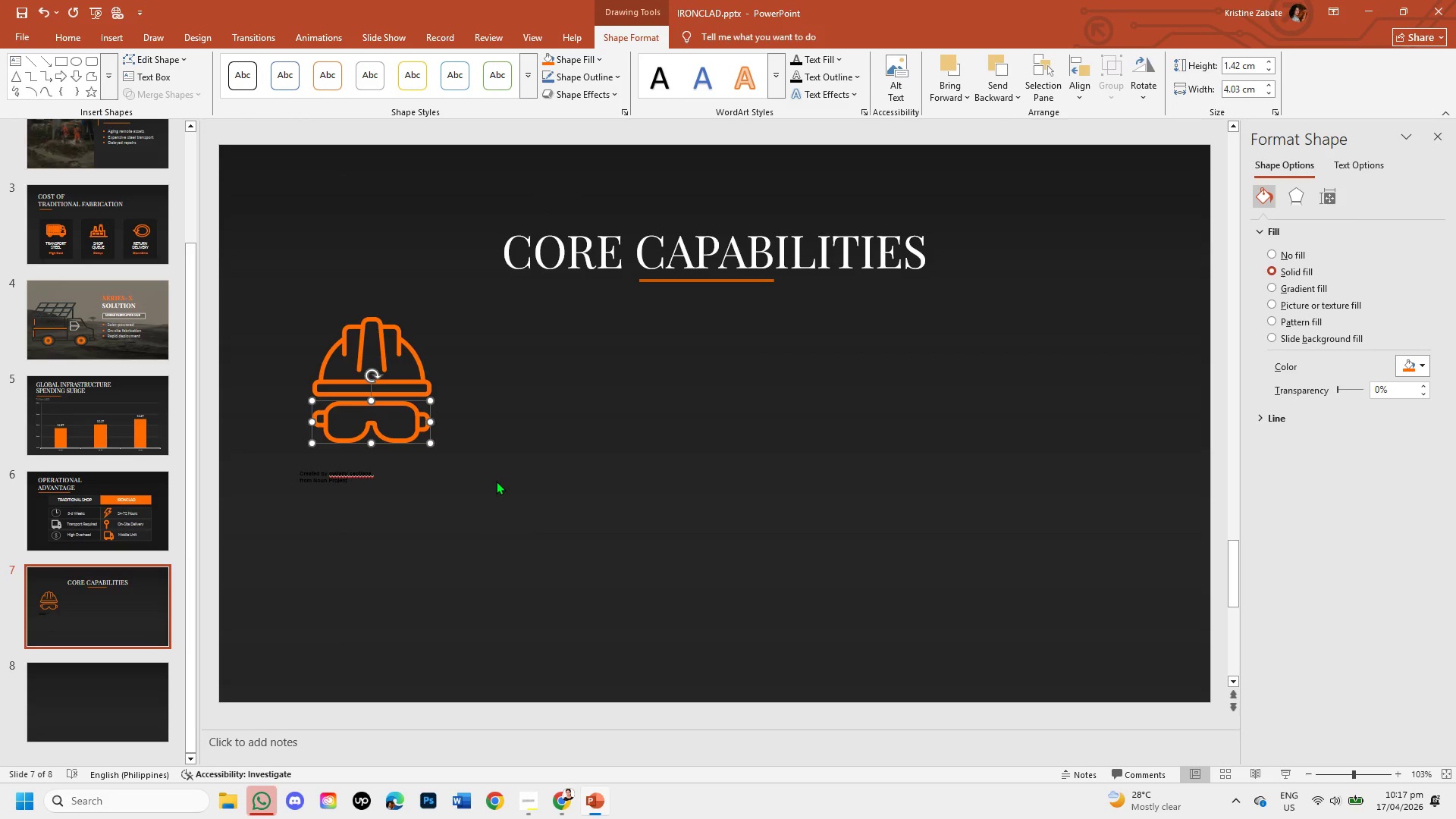 
left_click([496, 481])
 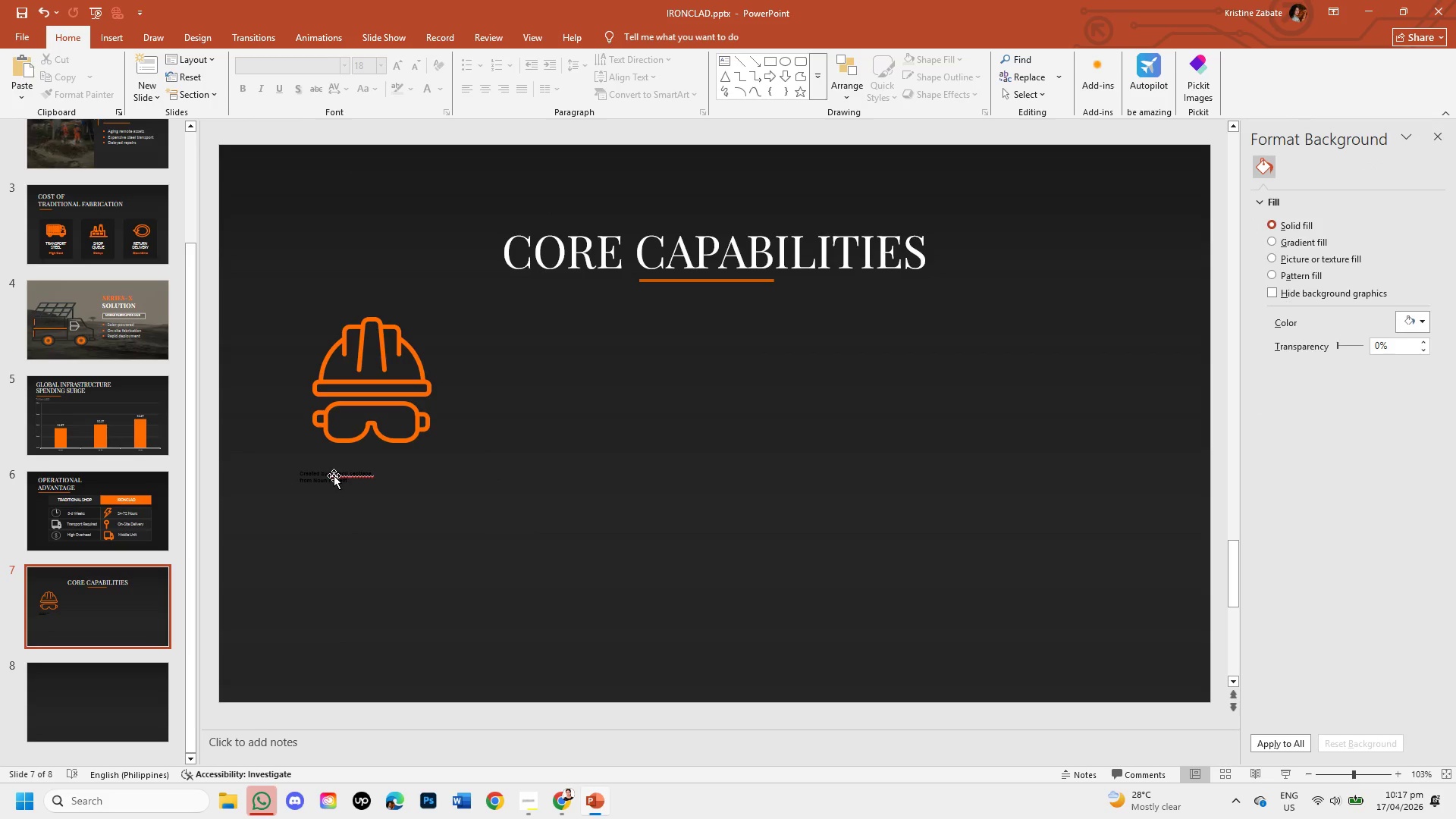 
left_click([333, 476])
 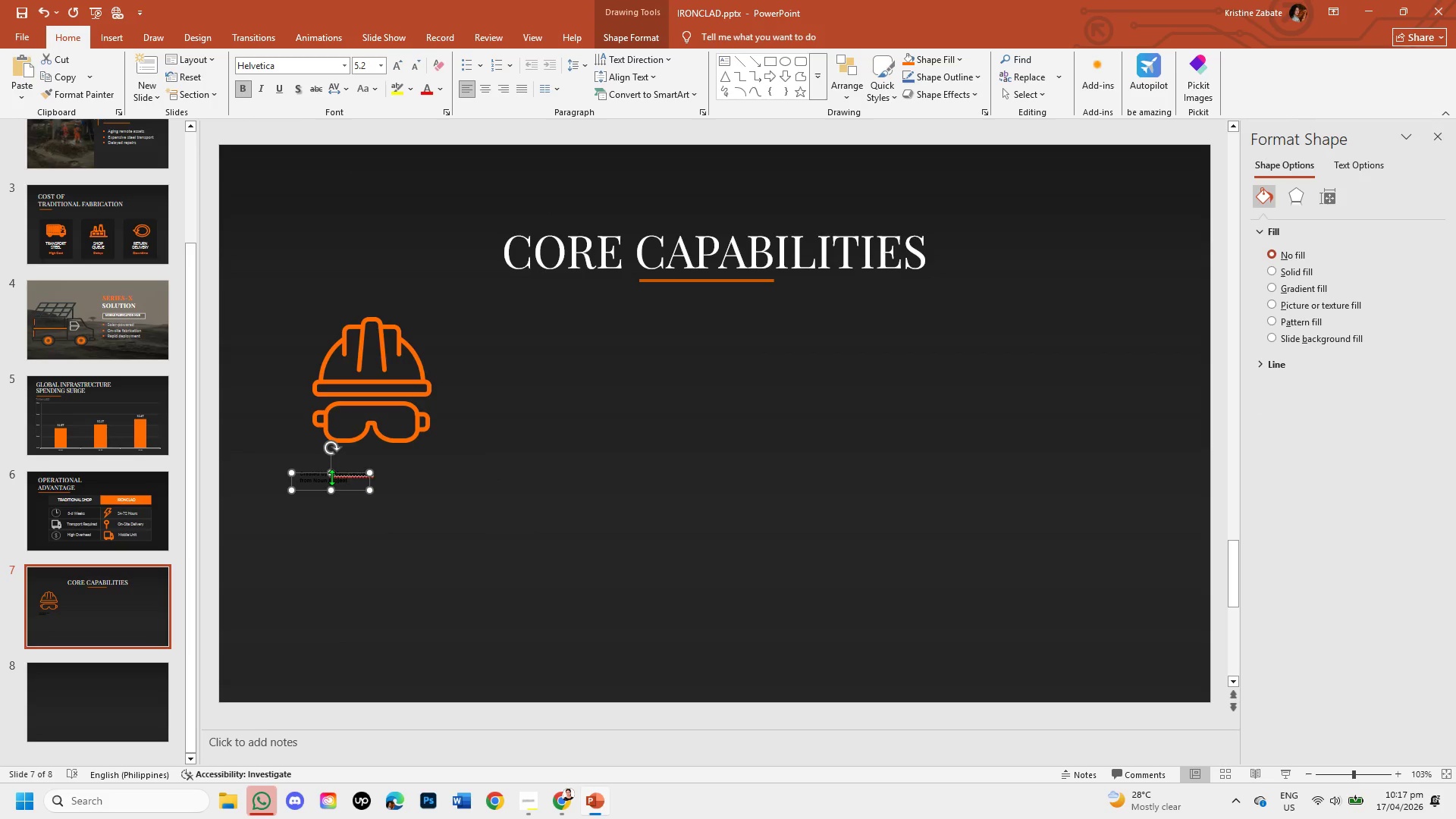 
key(Backspace)
 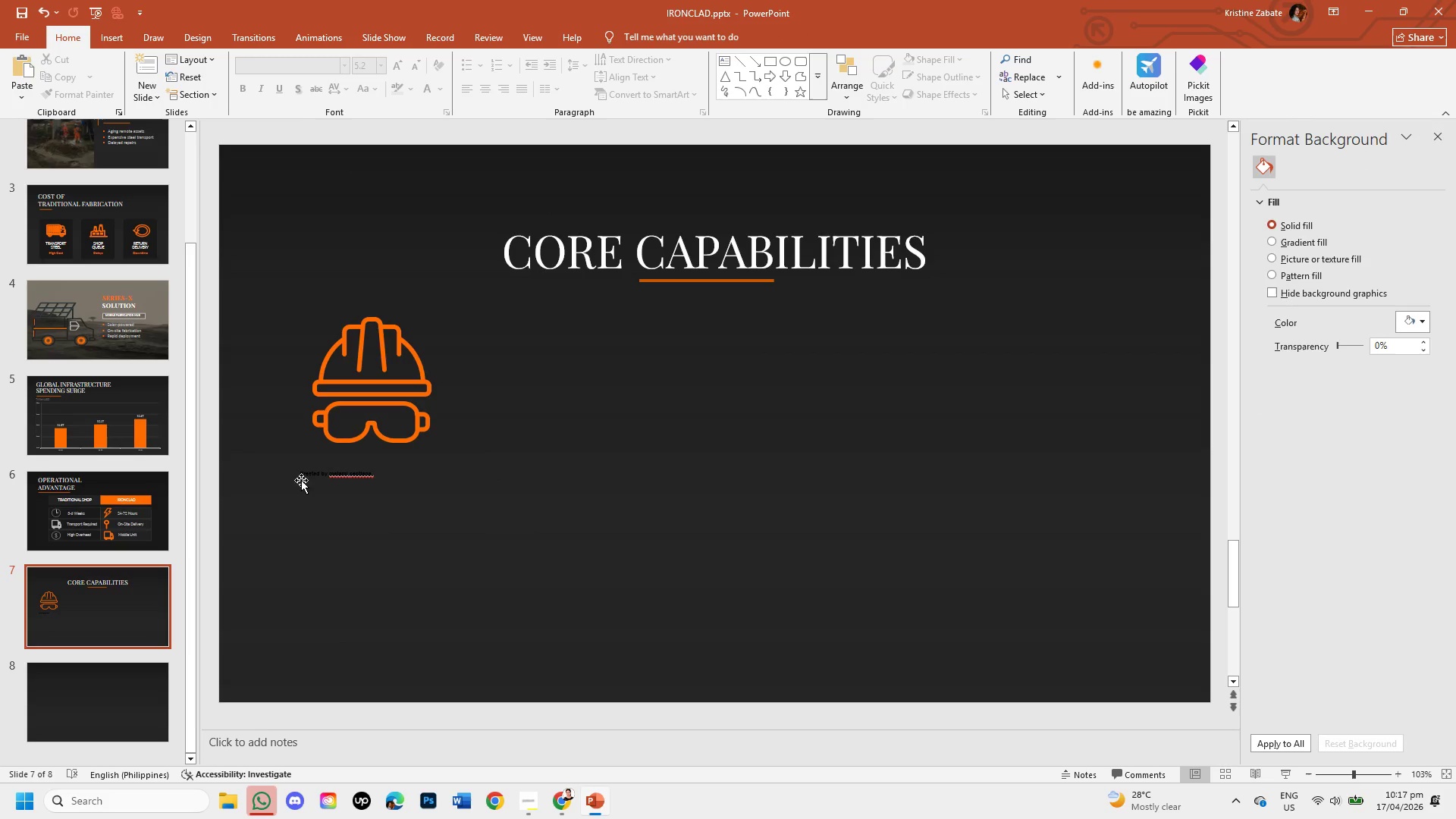 
left_click([312, 471])
 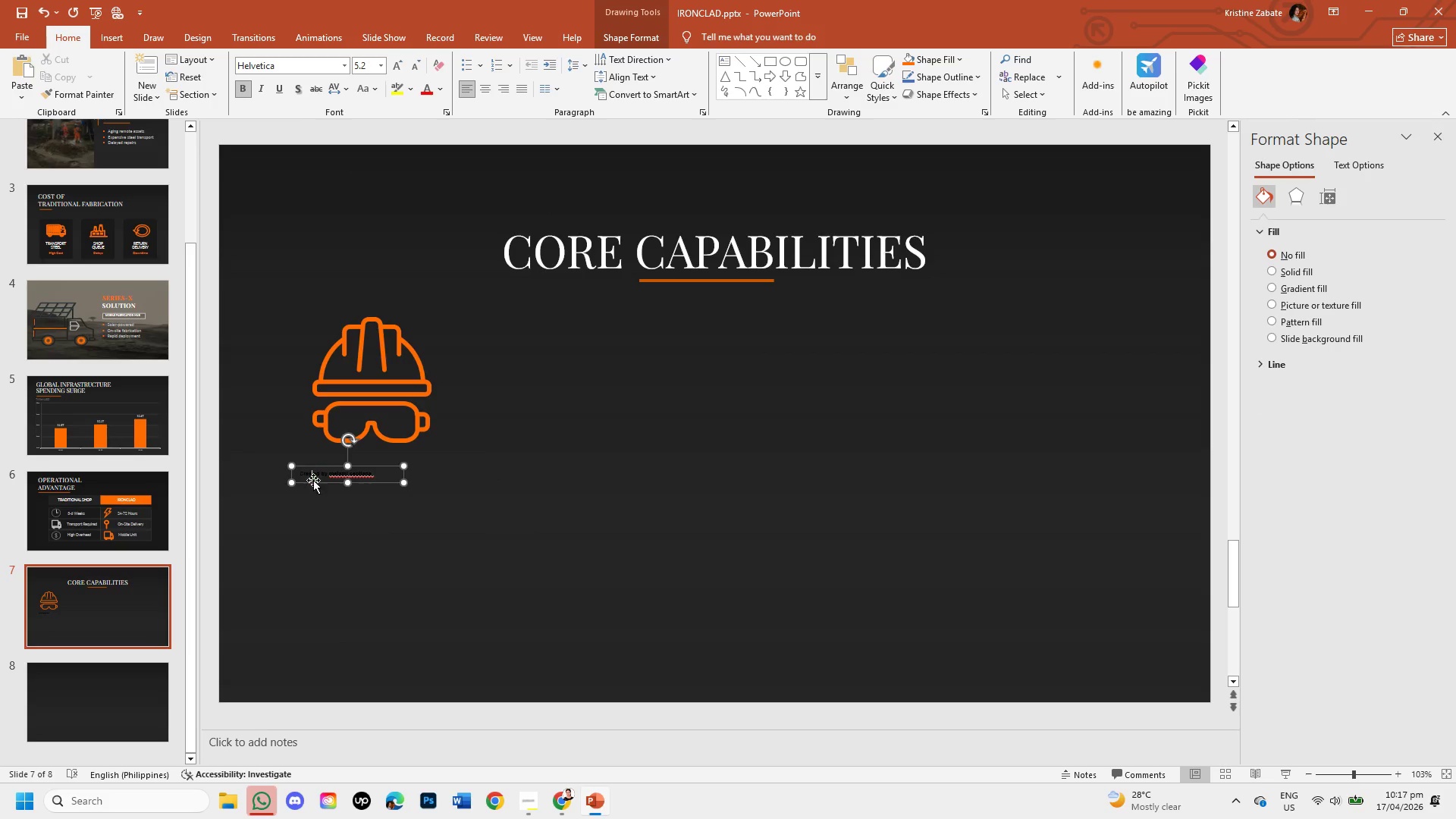 
left_click([313, 482])
 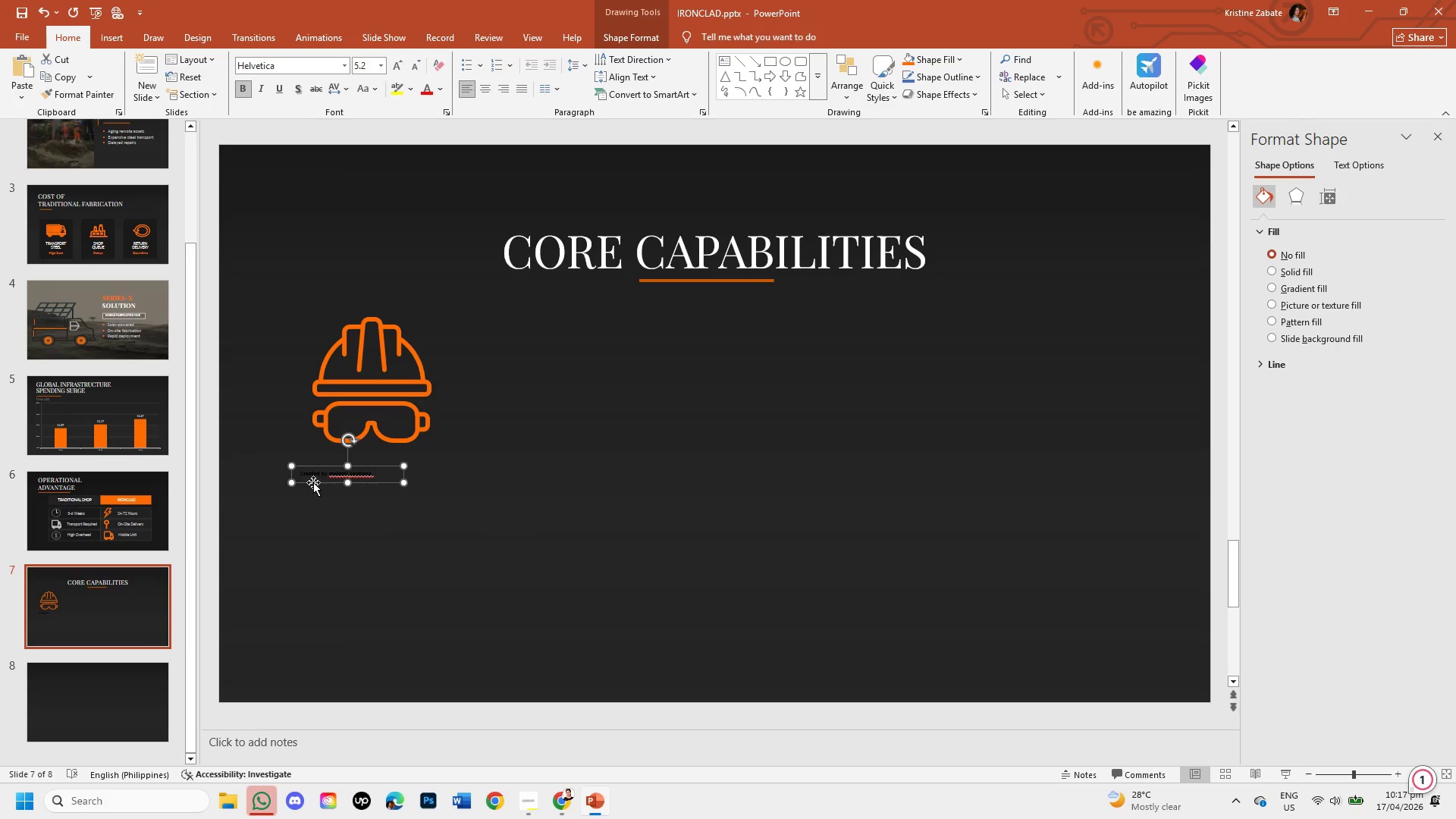 
key(Backspace)
 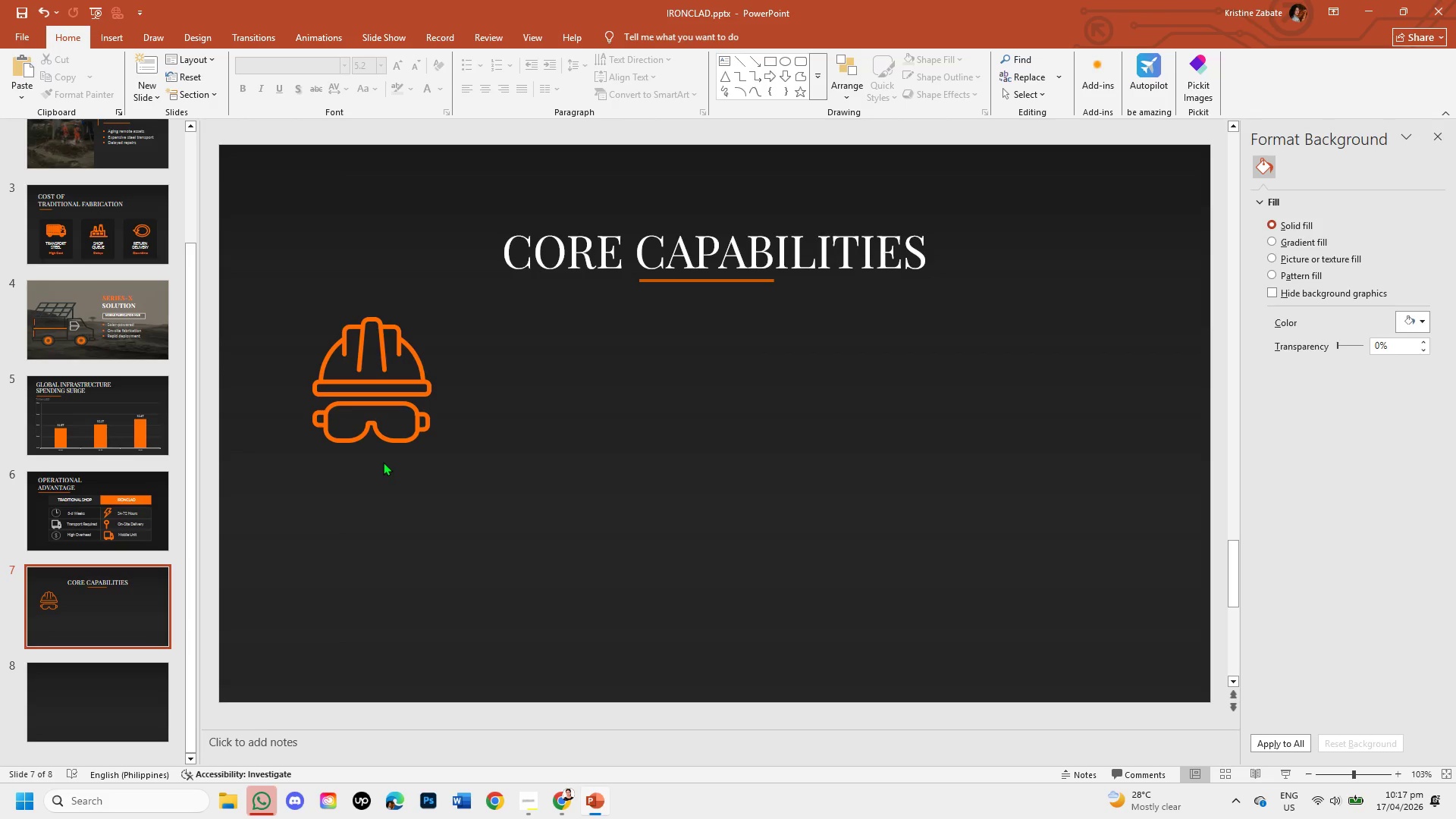 
wait(7.09)
 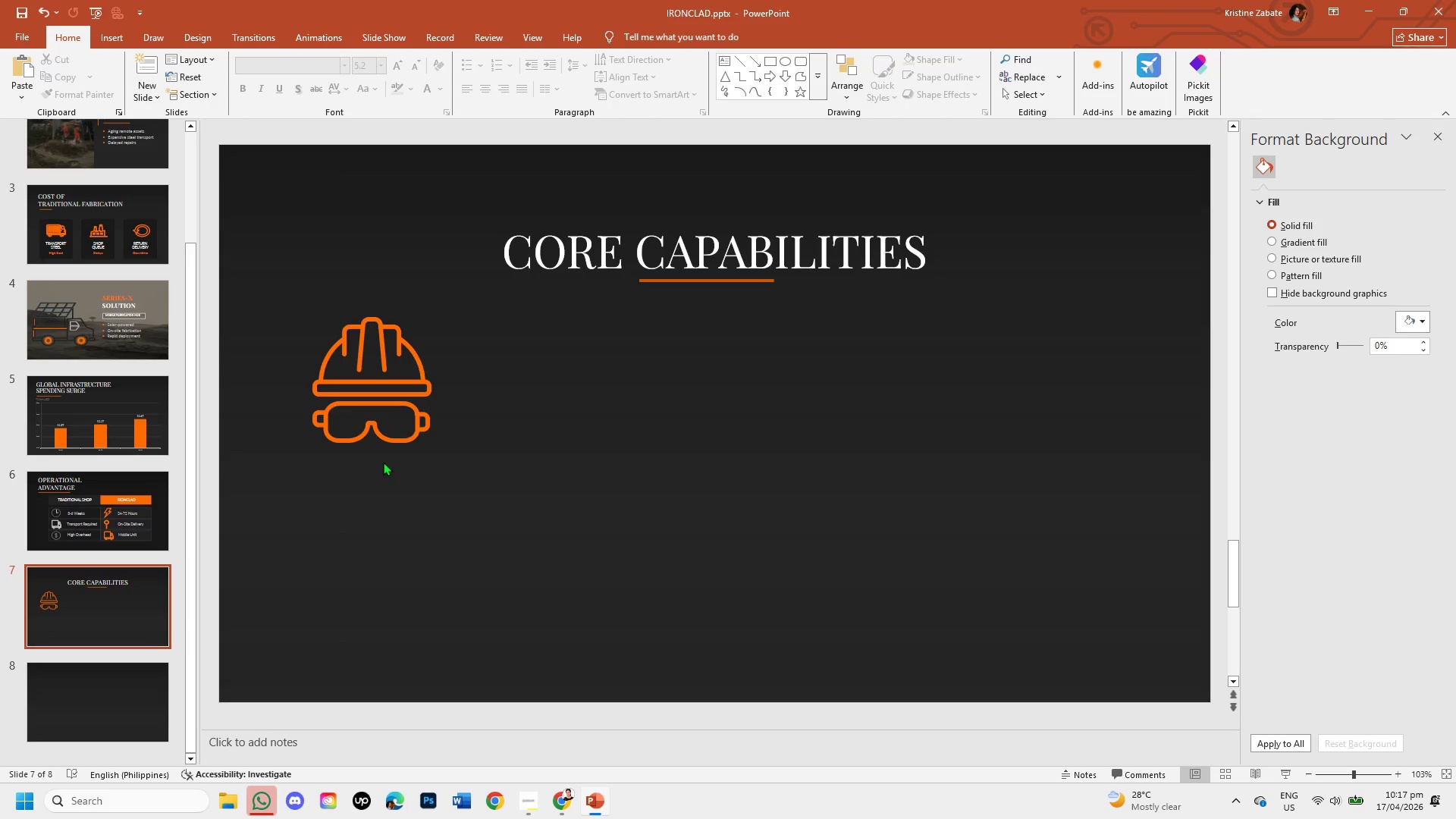 
left_click([408, 422])
 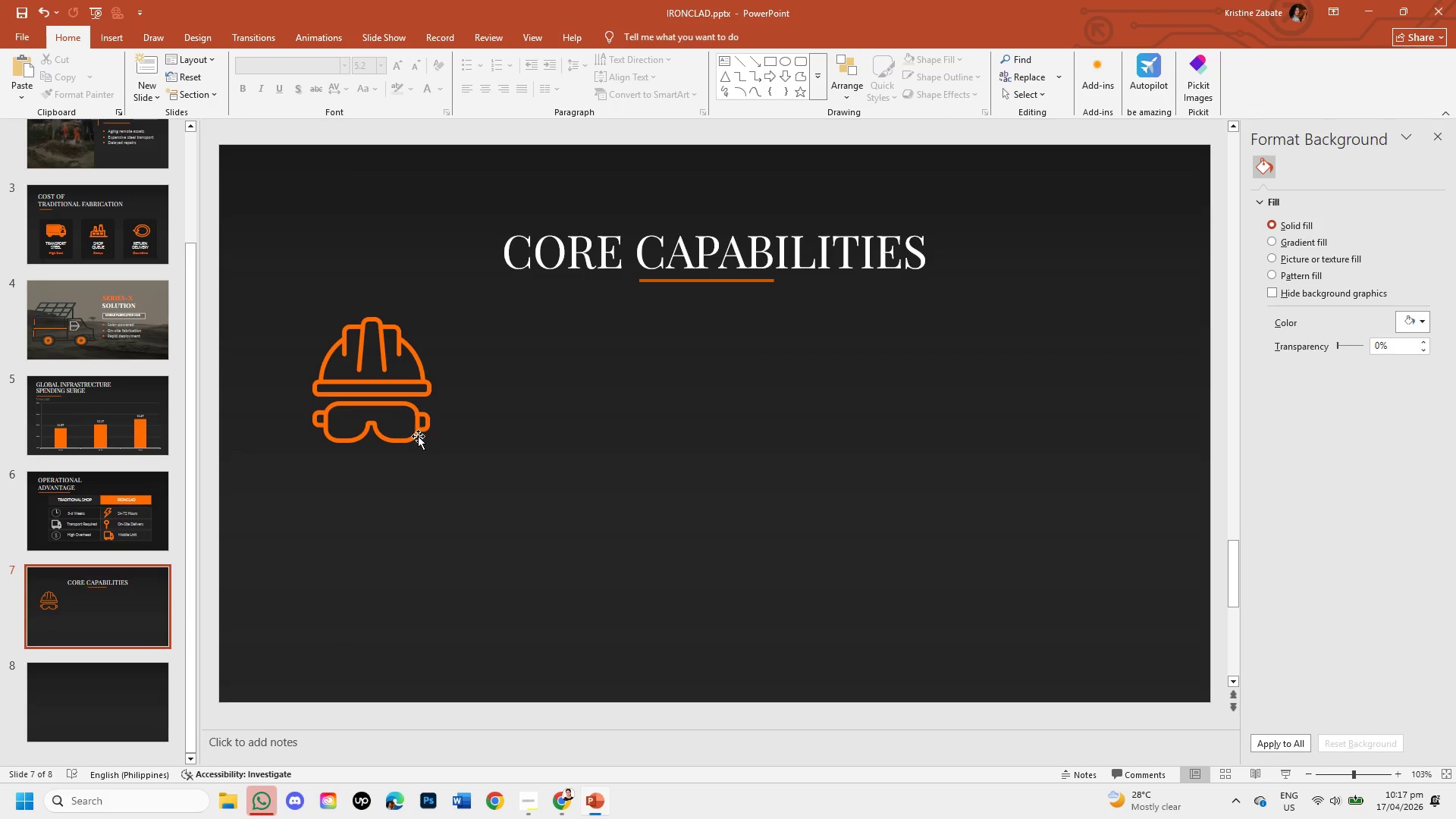 
left_click([418, 436])
 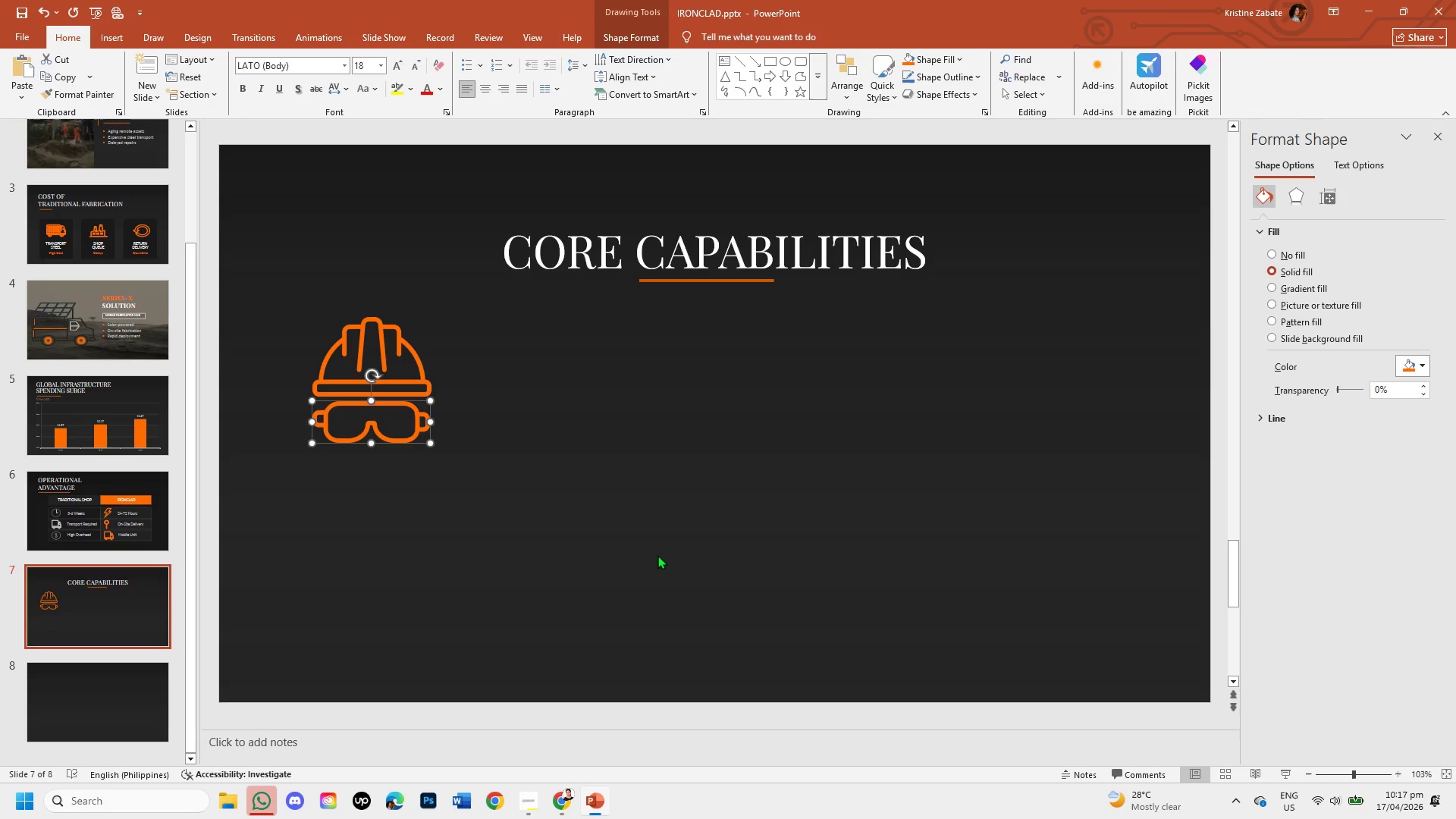 
key(ArrowUp)
 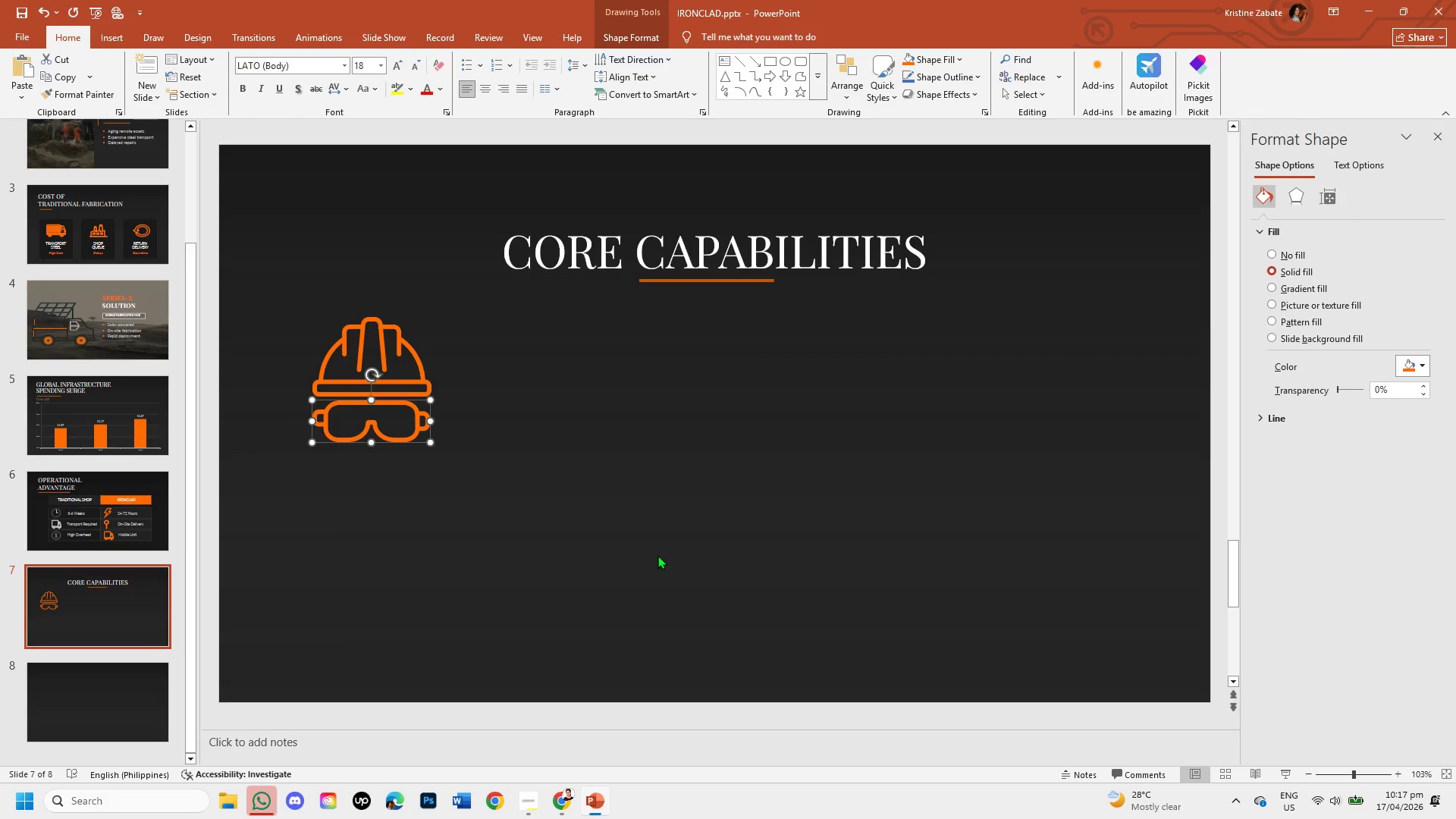 
key(ArrowUp)
 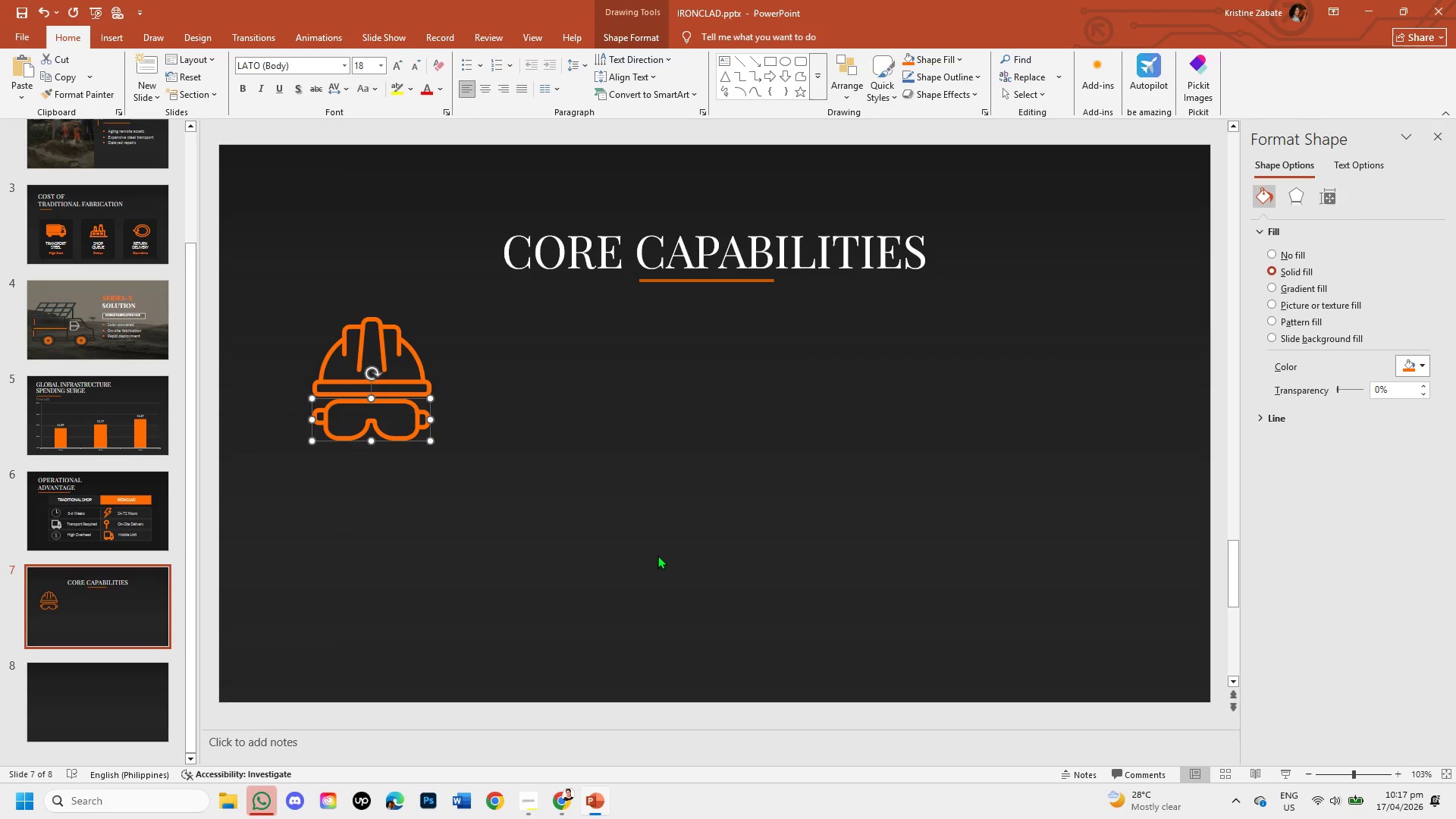 
key(ArrowUp)
 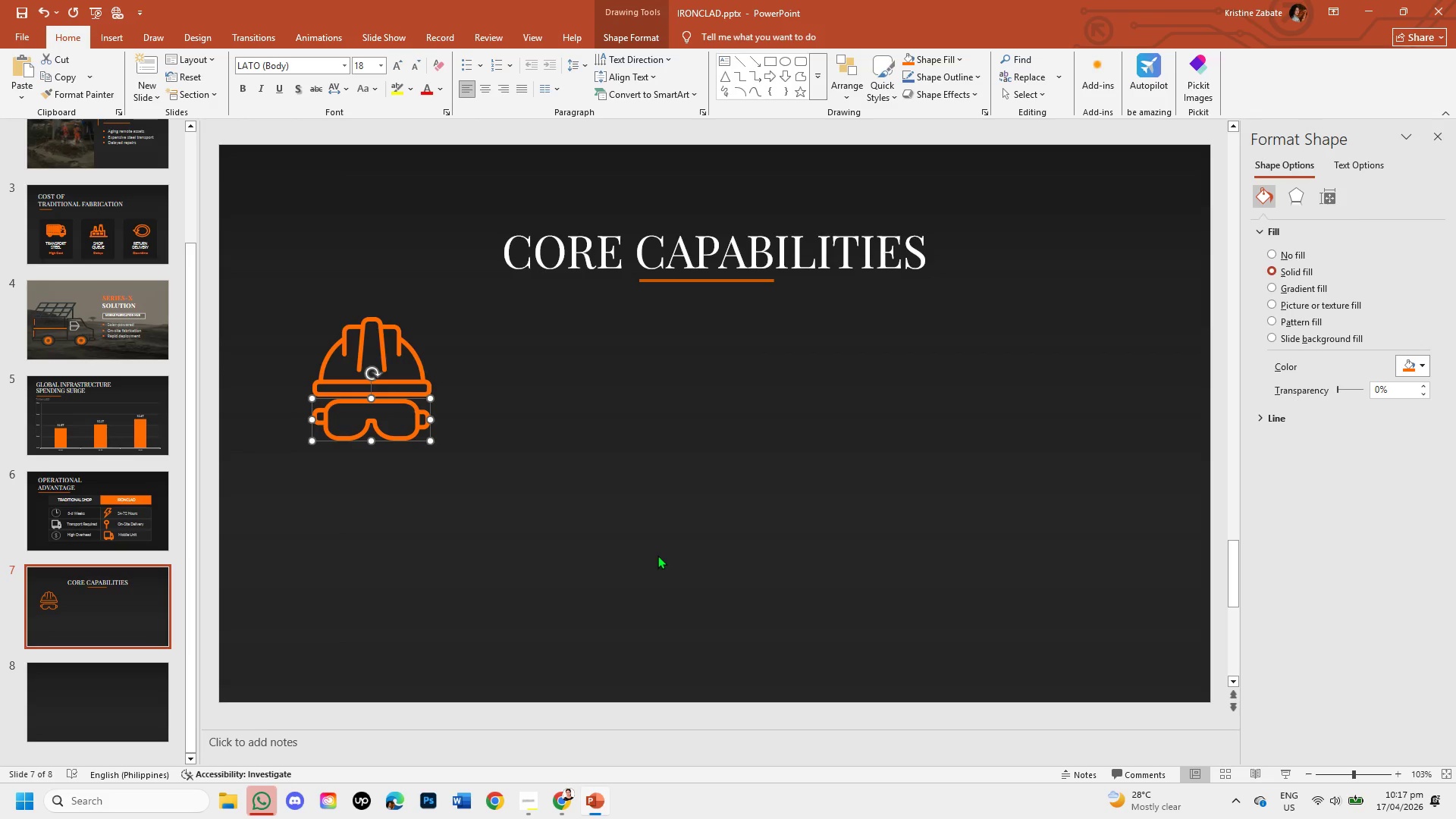 
key(ArrowUp)
 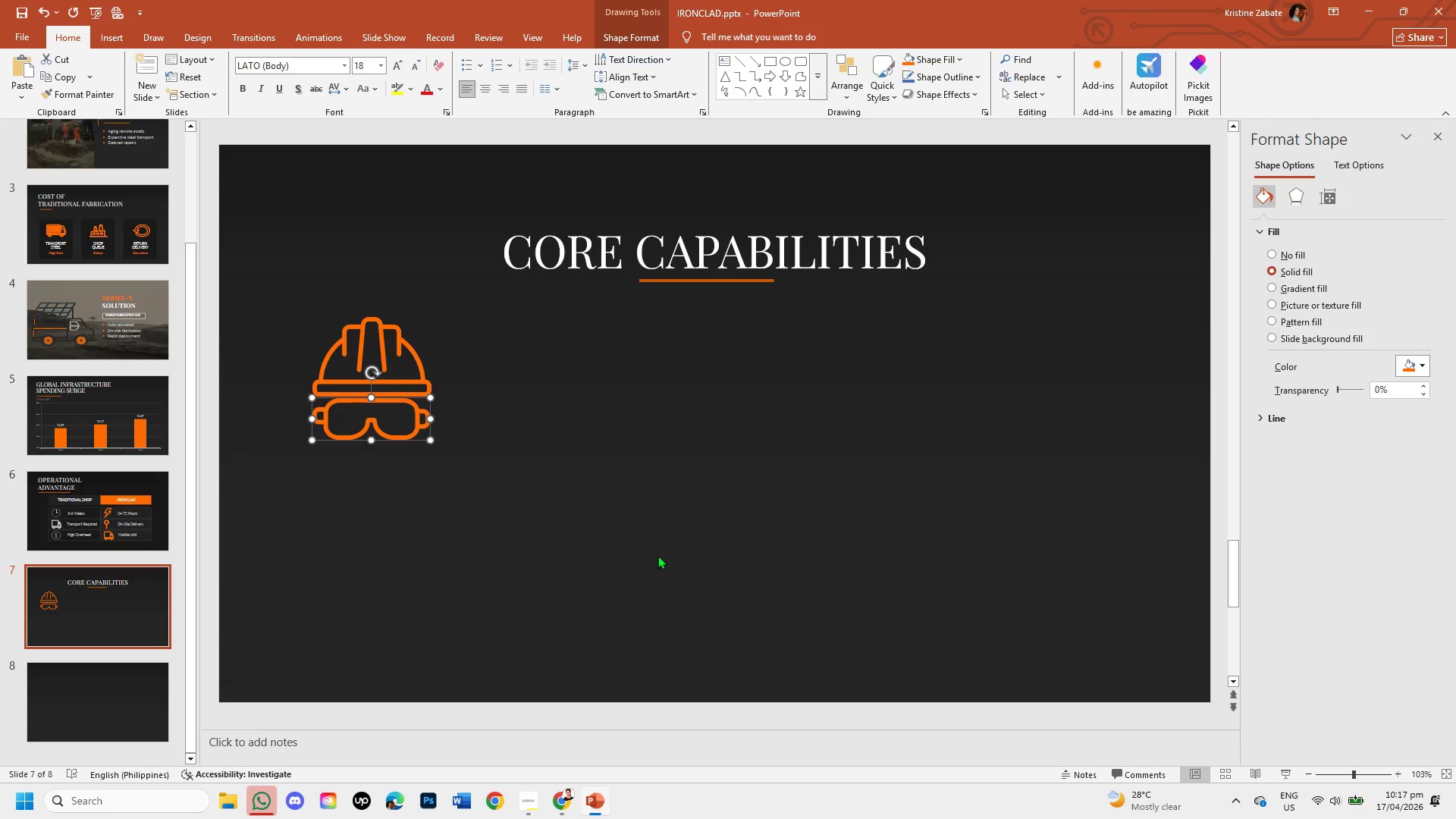 
key(ArrowUp)
 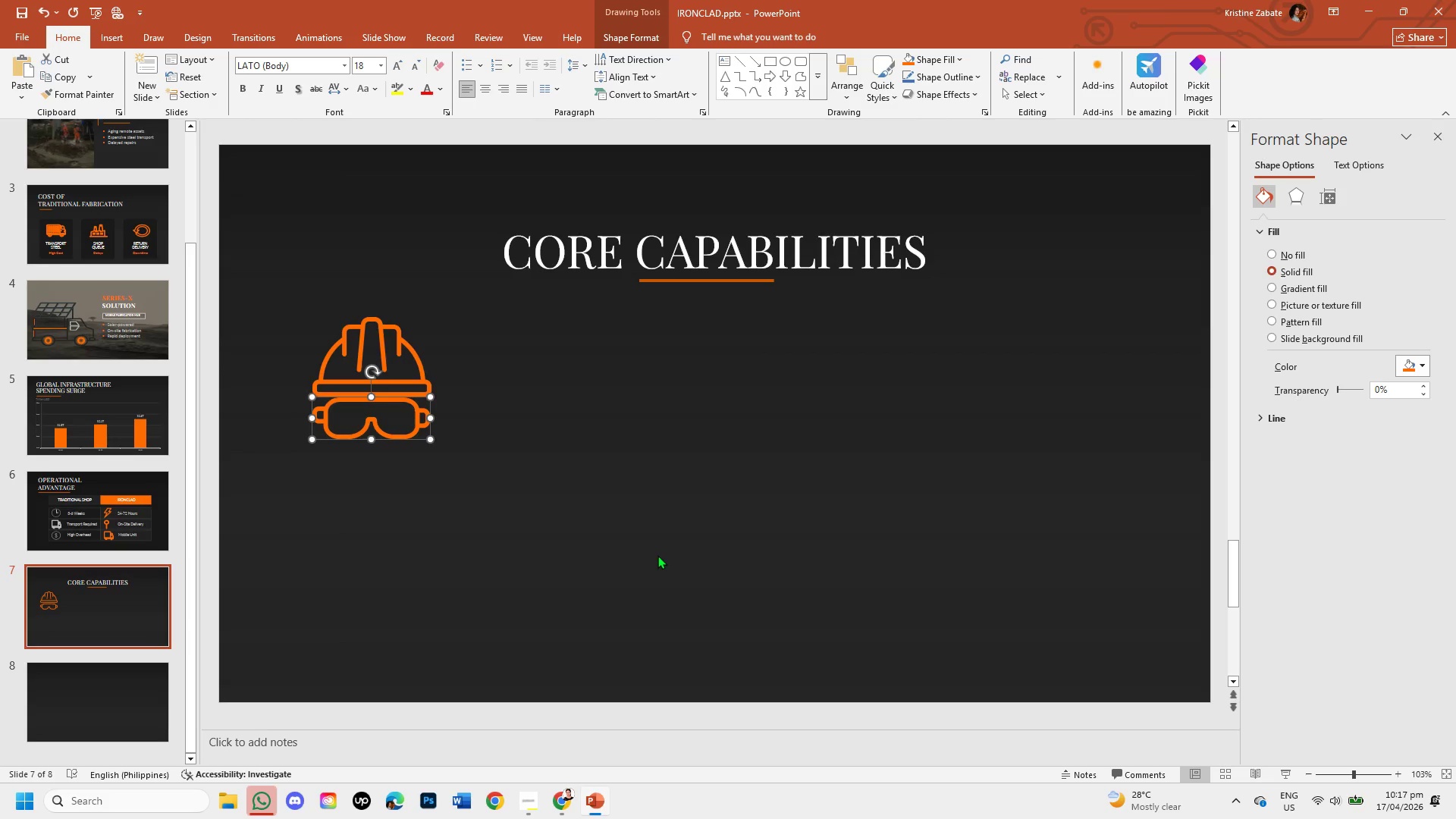 
key(ArrowUp)
 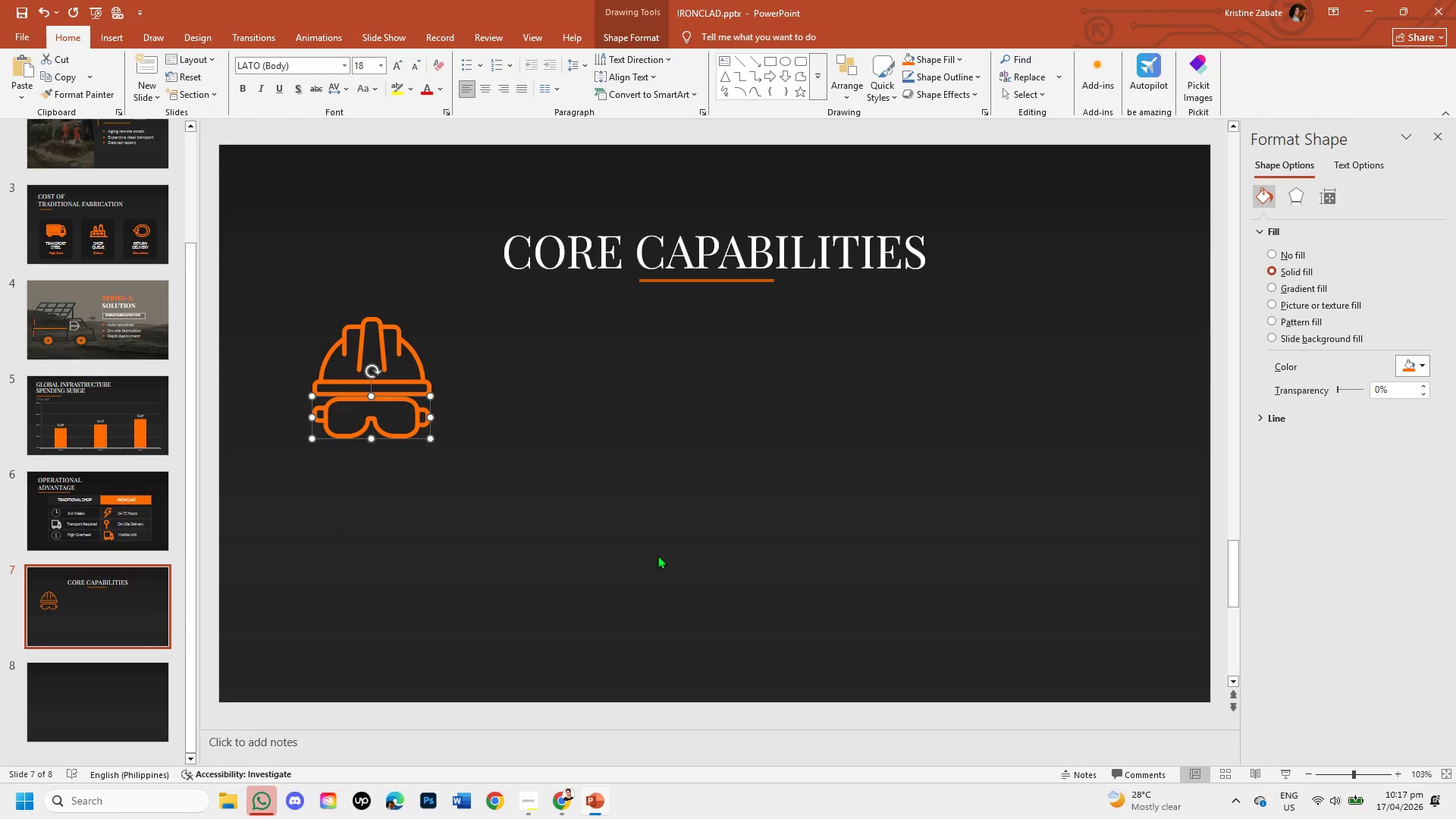 
key(ArrowUp)
 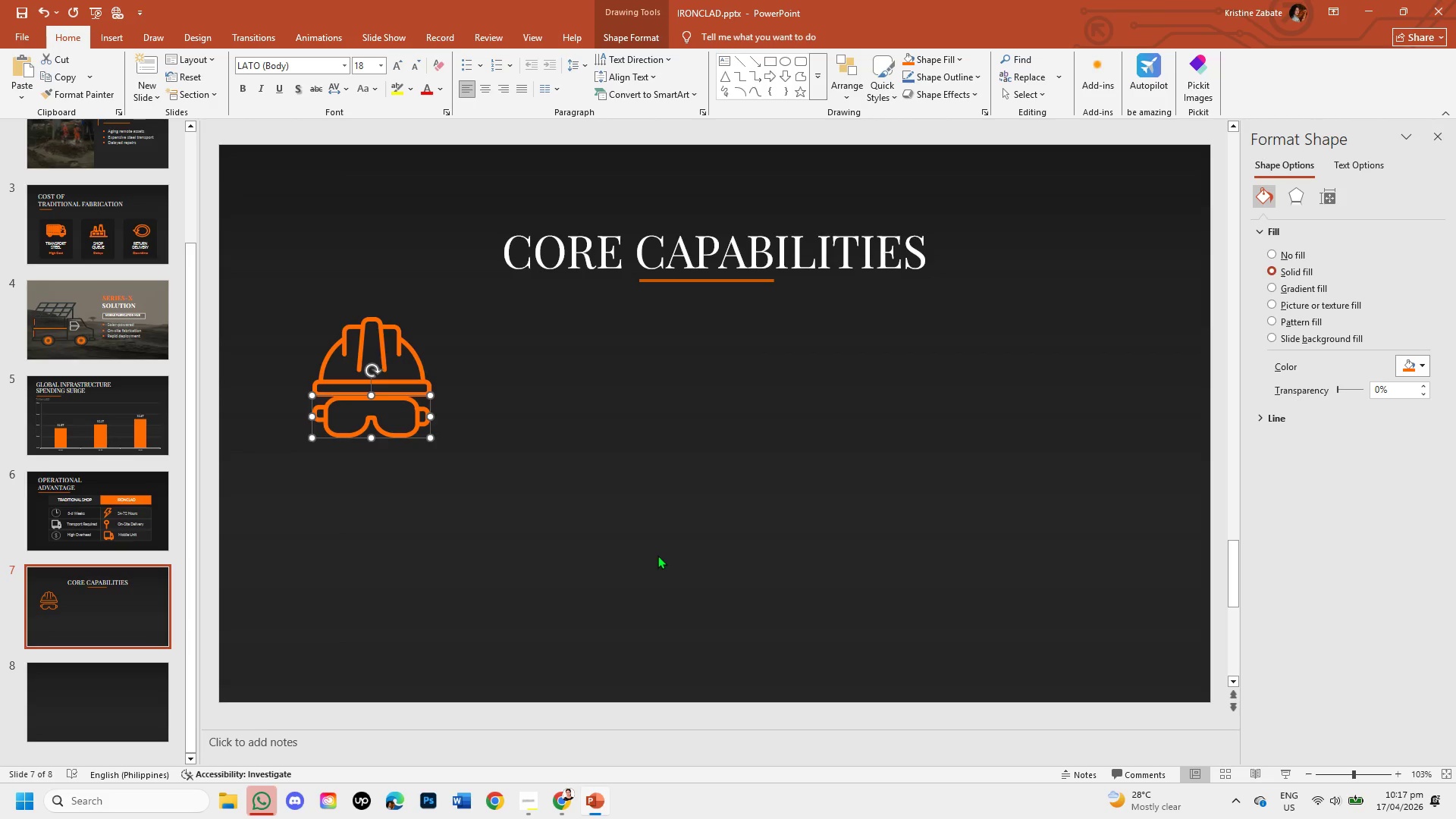 
key(ArrowUp)
 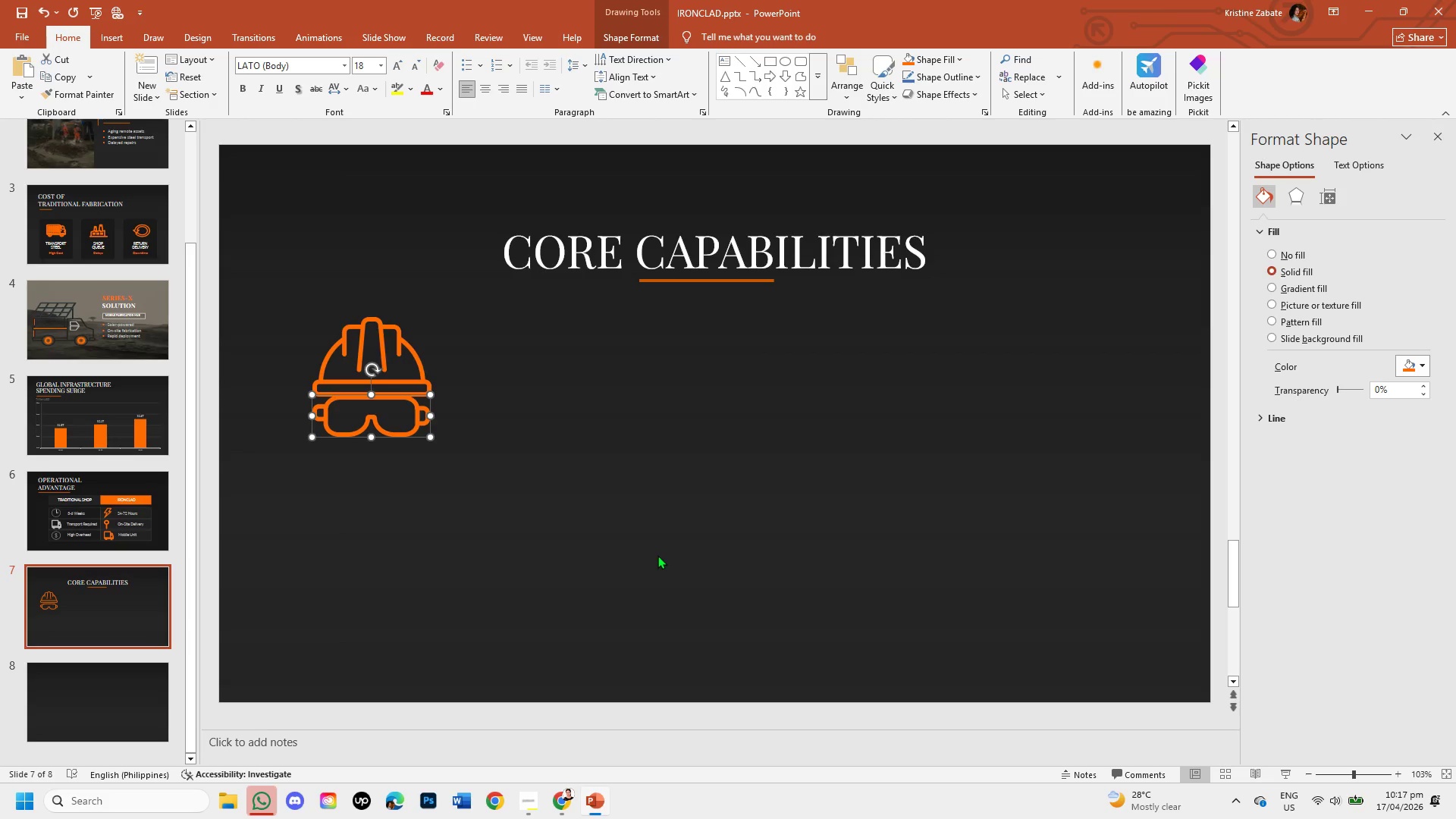 
key(ArrowUp)
 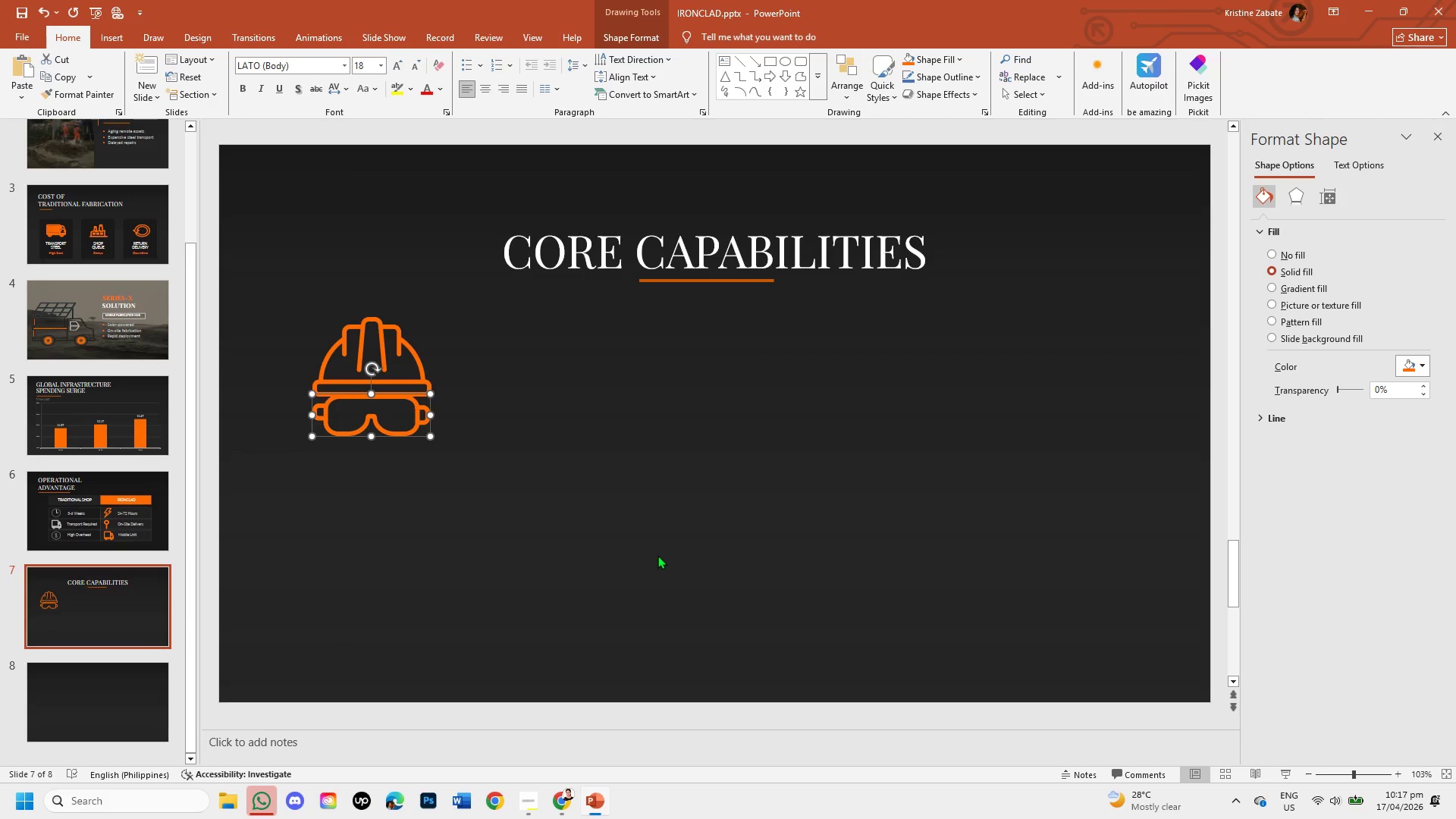 
key(ArrowUp)
 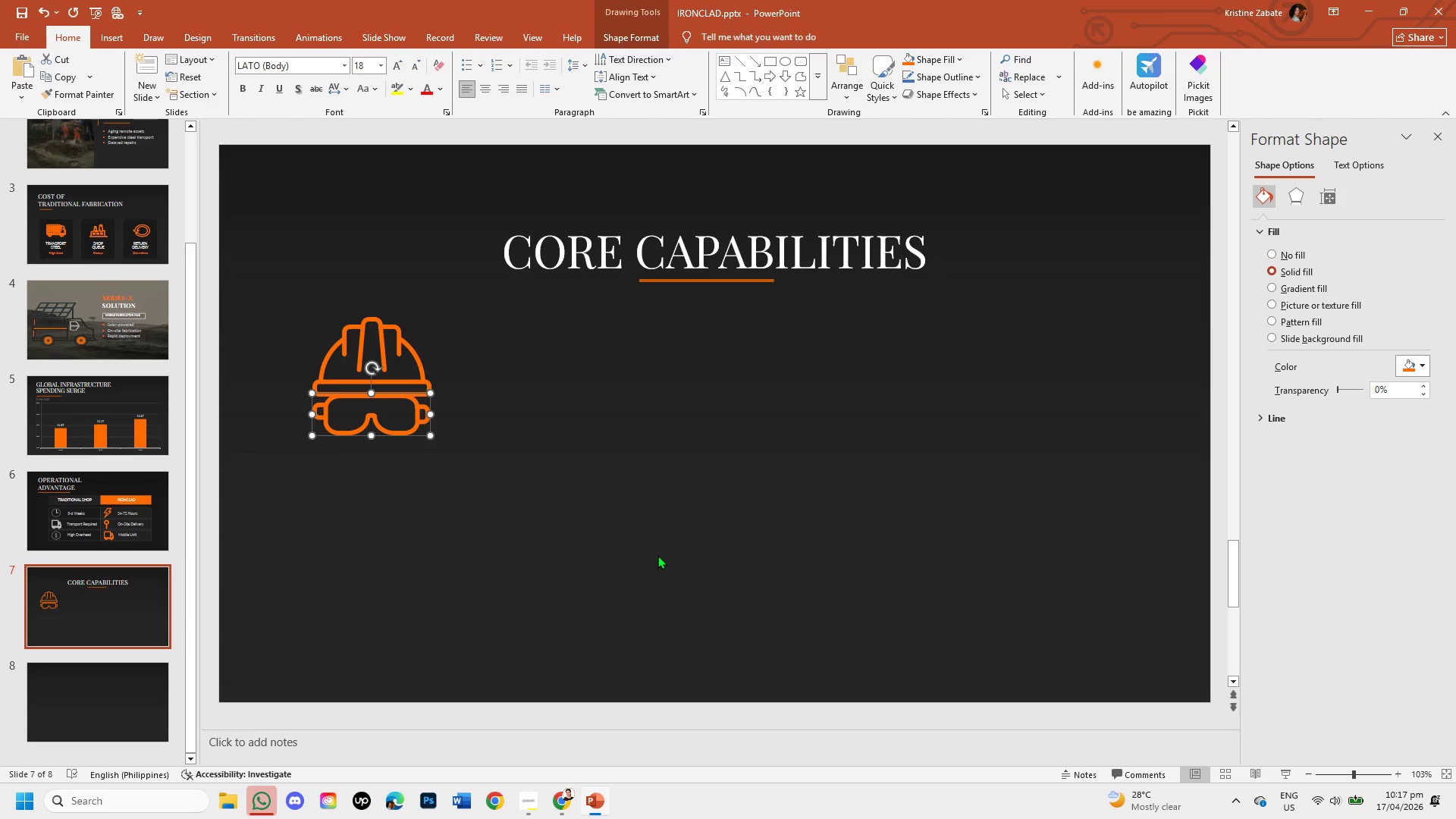 
key(ArrowUp)
 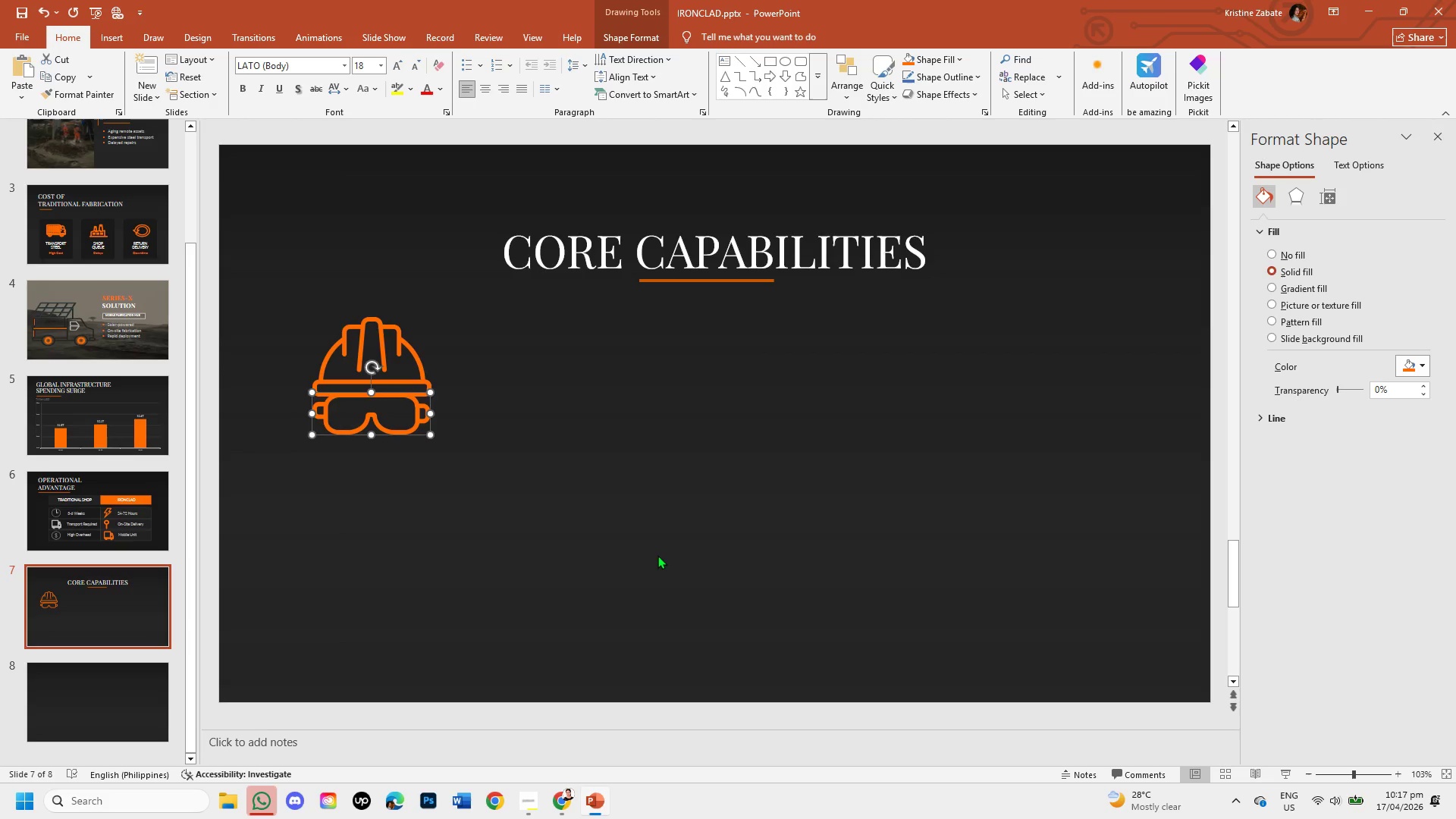 
key(ArrowLeft)
 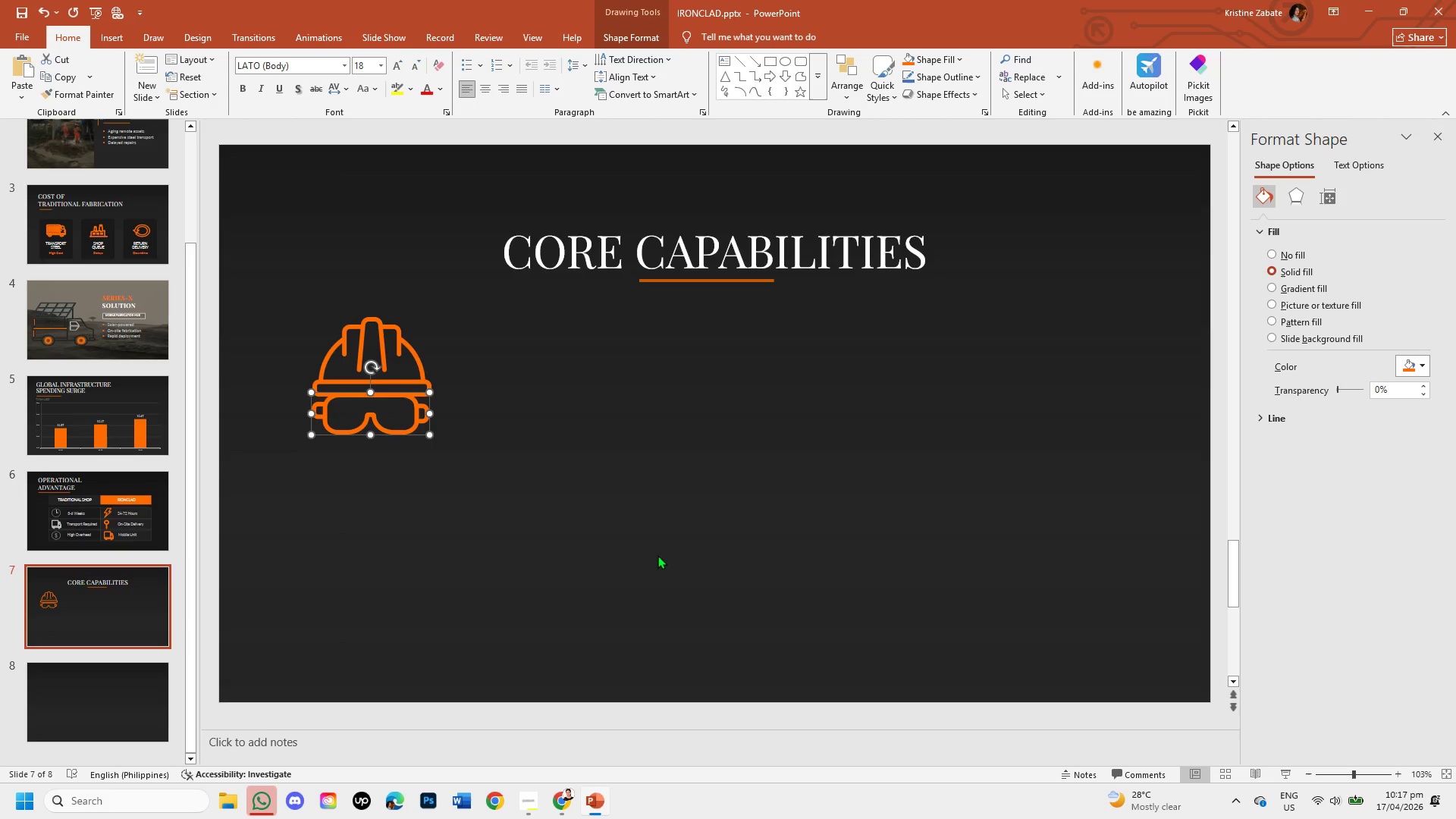 
key(ArrowUp)
 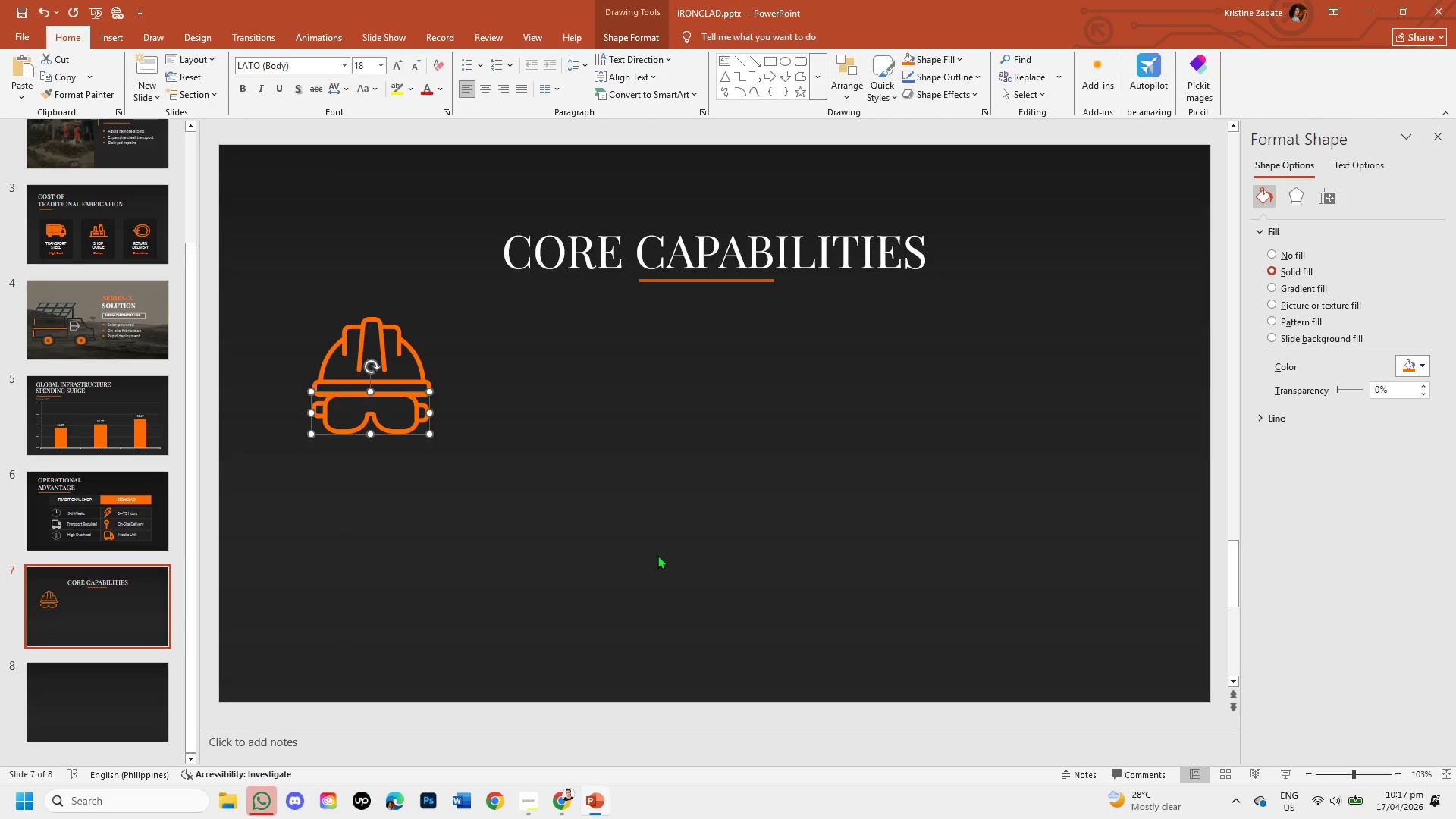 
key(ArrowUp)
 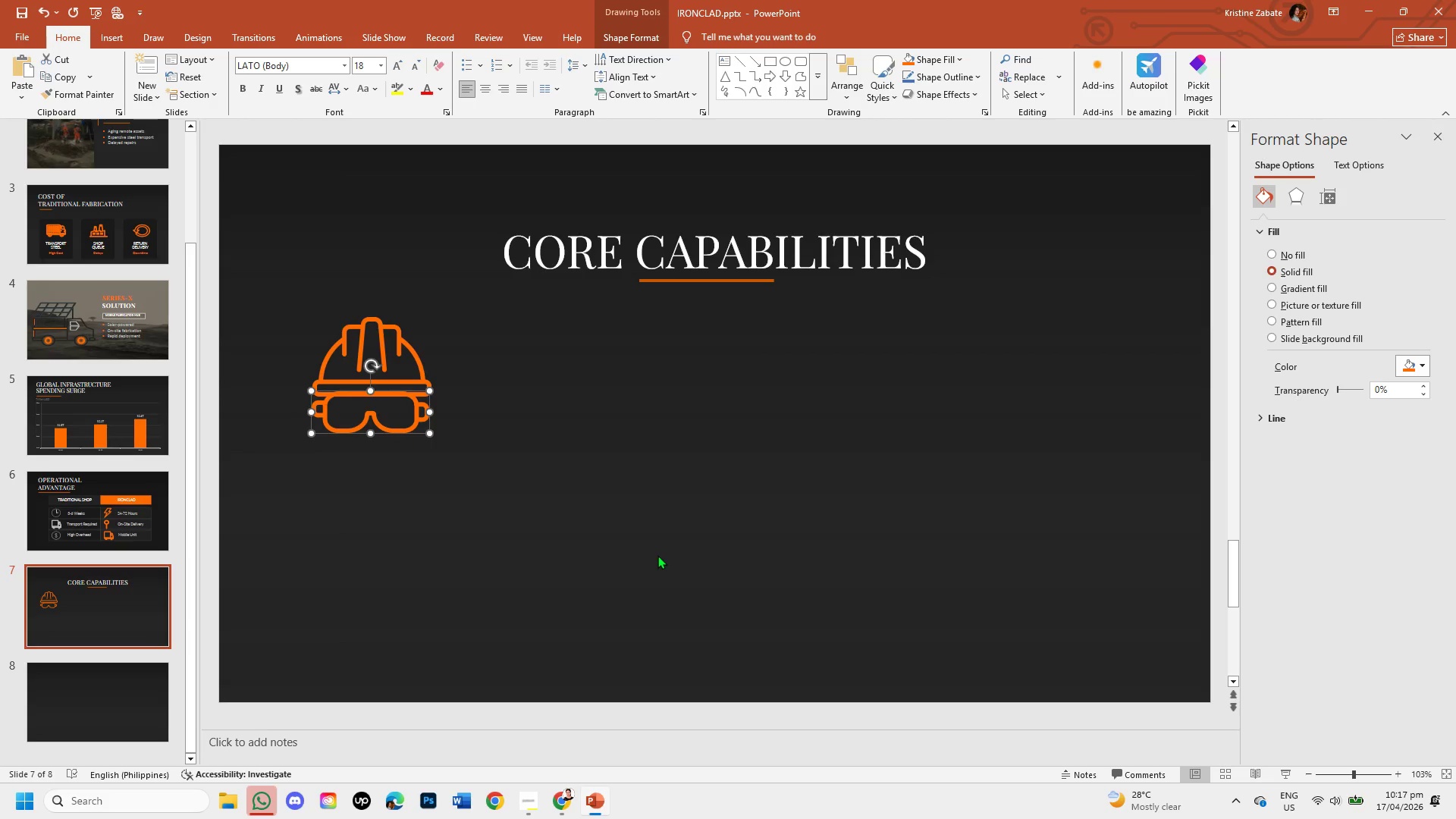 
key(ArrowUp)
 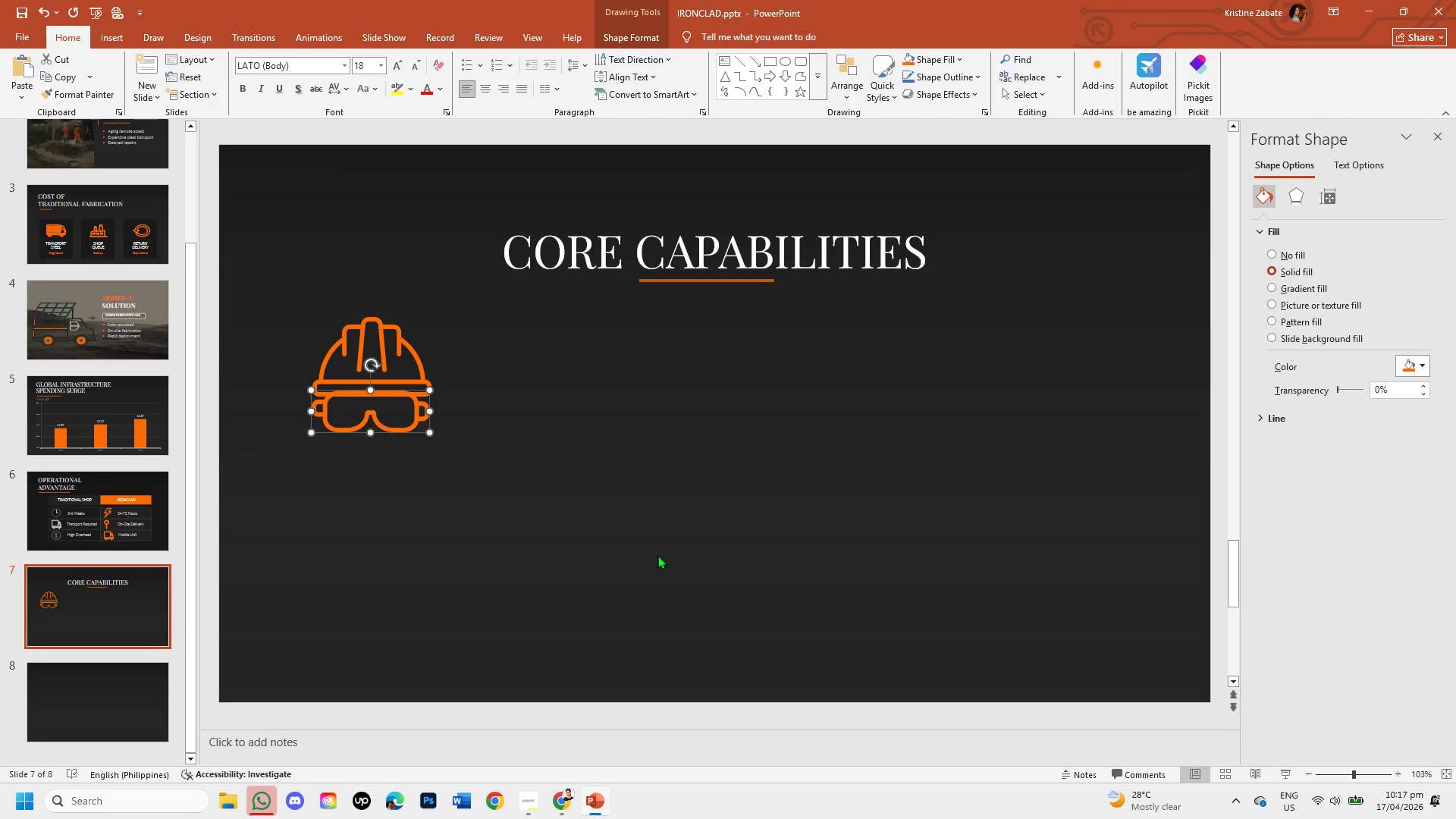 
key(ArrowDown)
 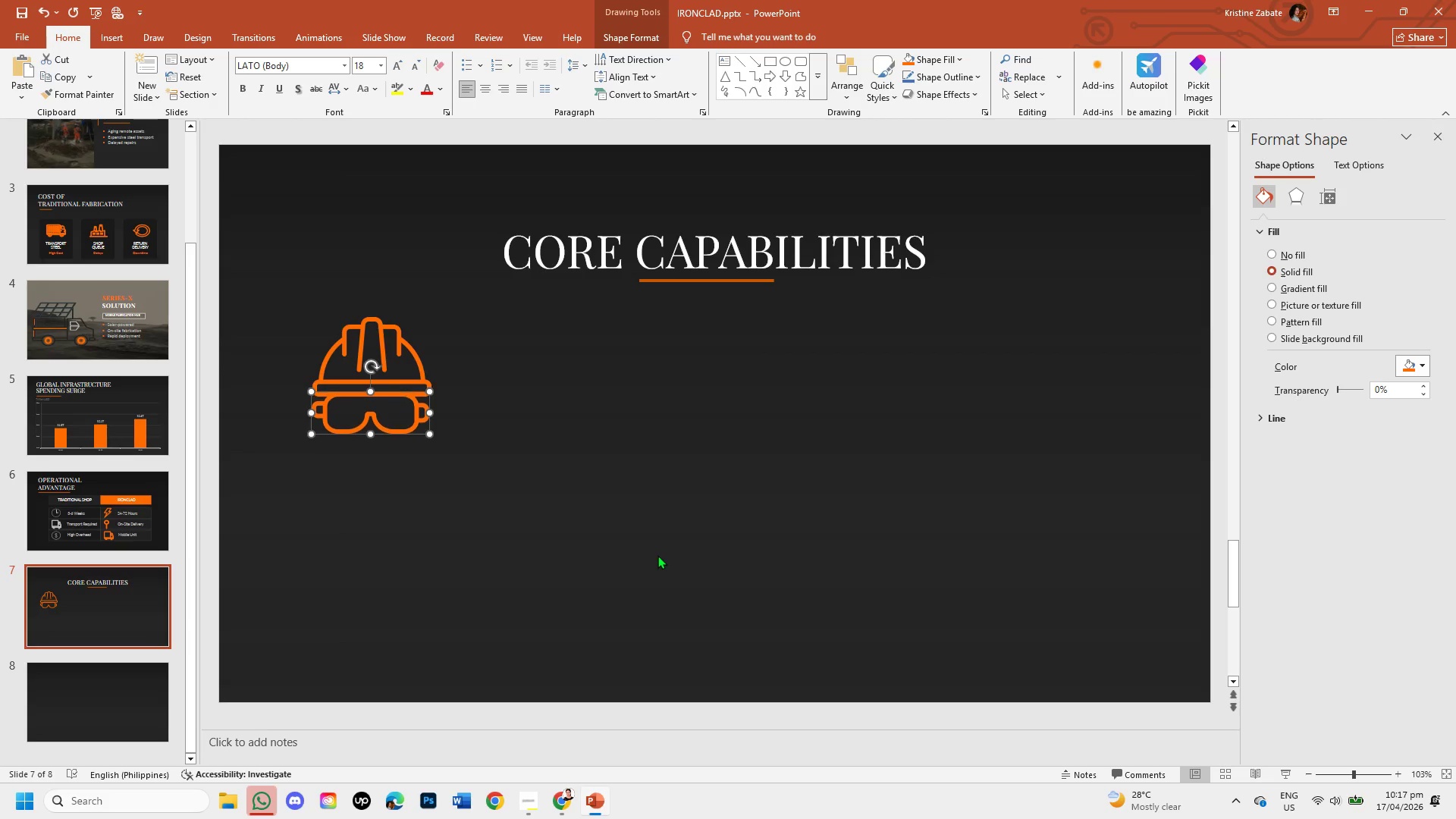 
key(ArrowDown)
 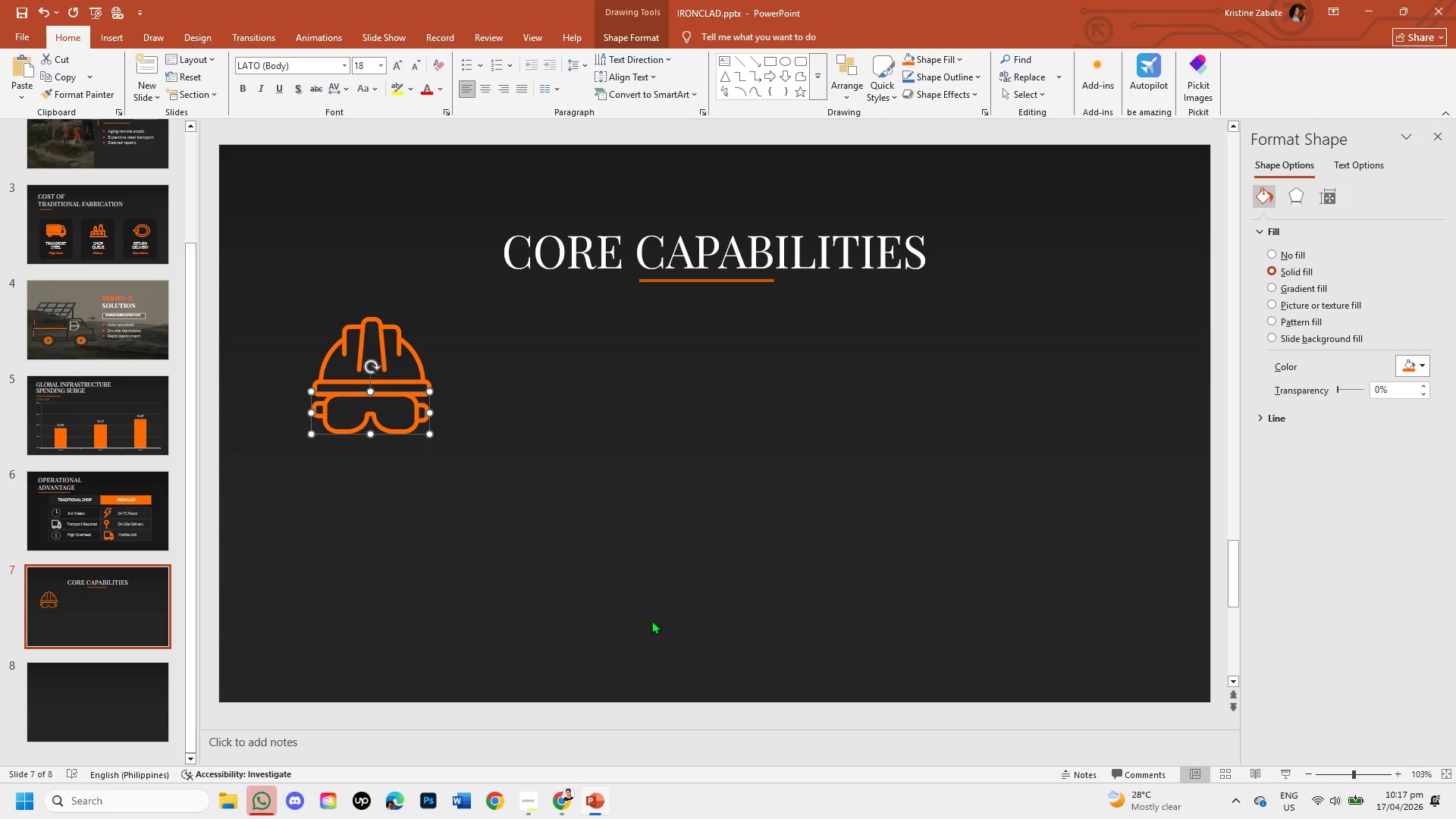 
left_click([431, 506])
 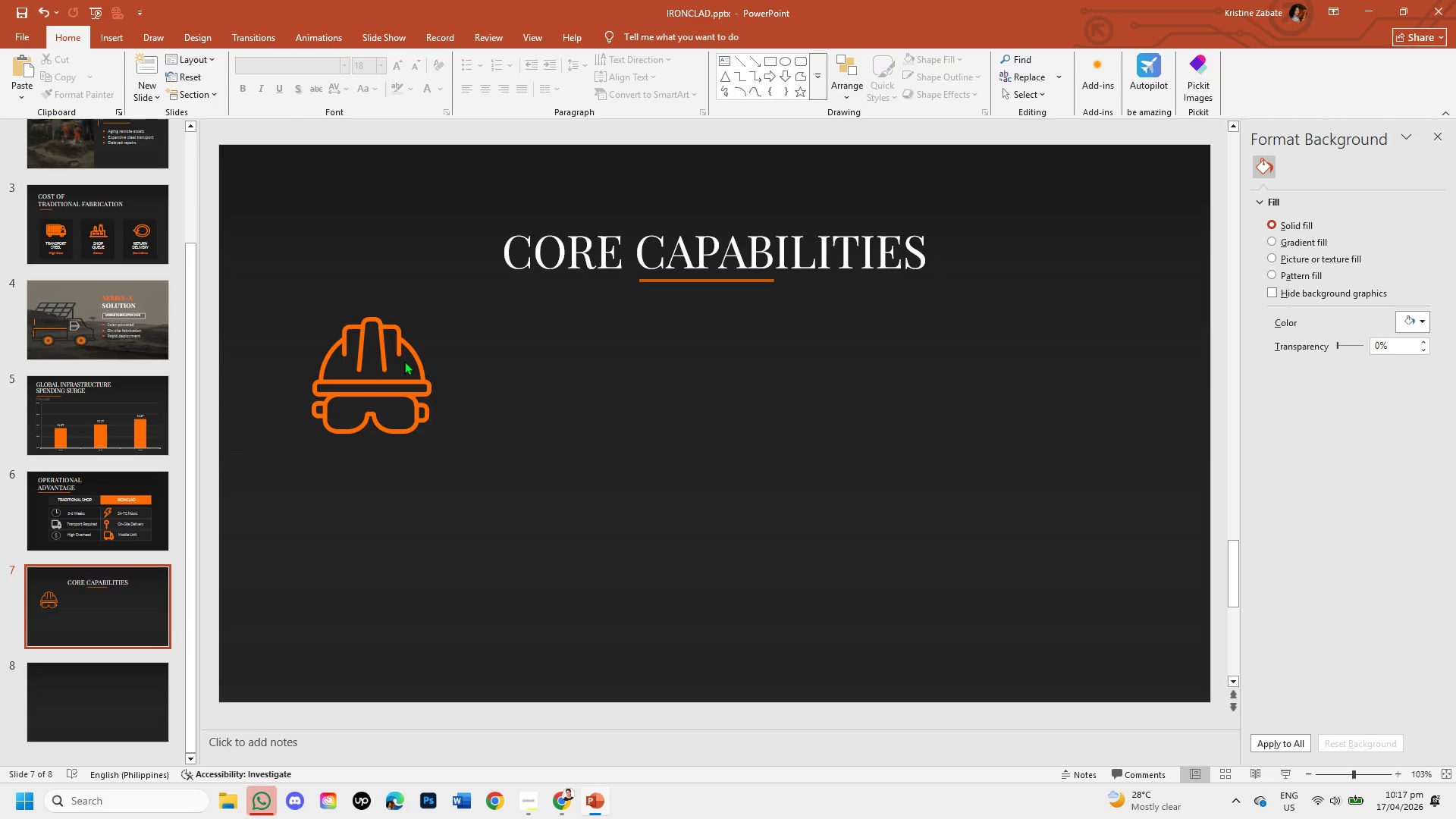 
left_click([381, 341])
 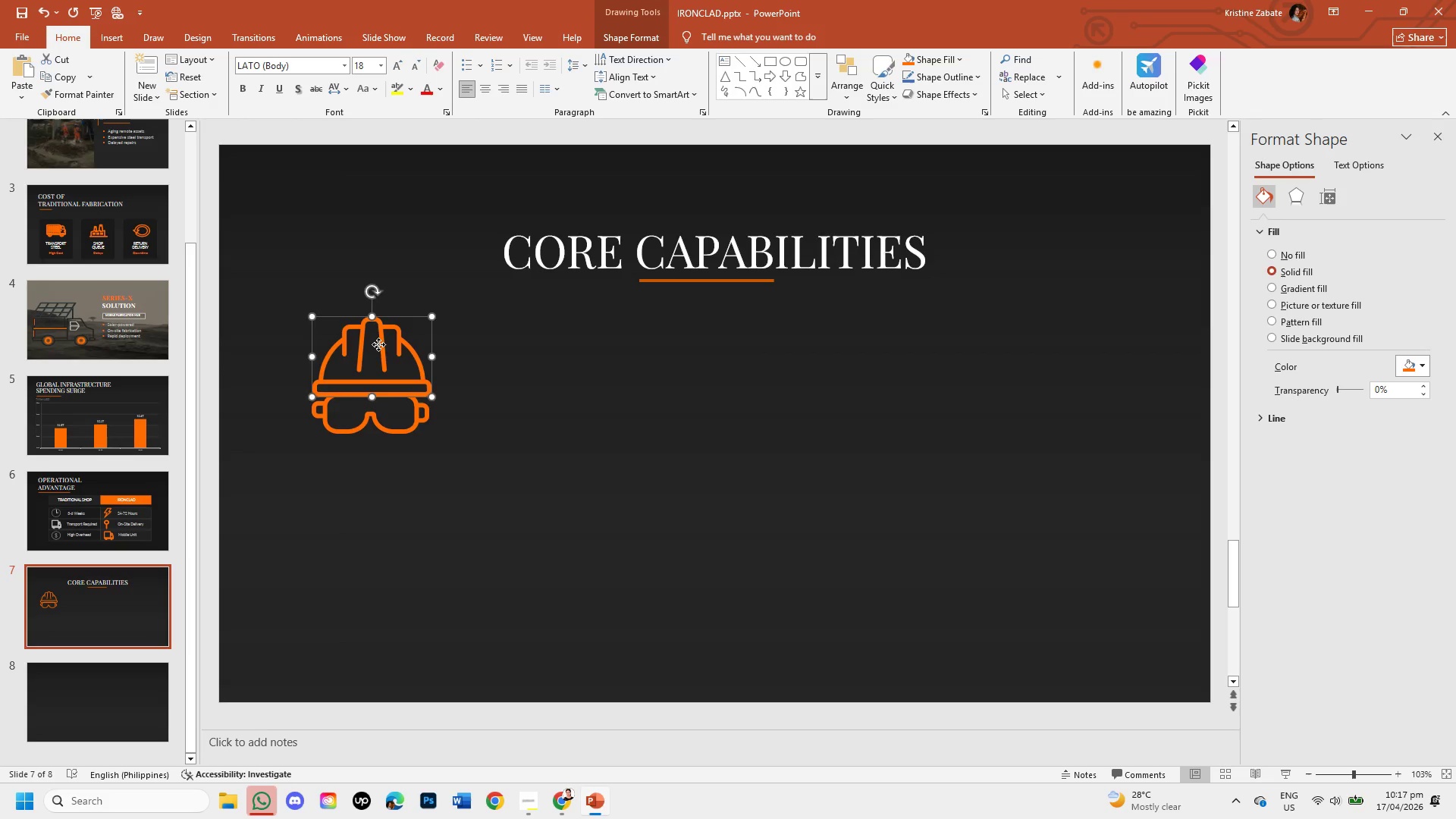 
double_click([378, 344])
 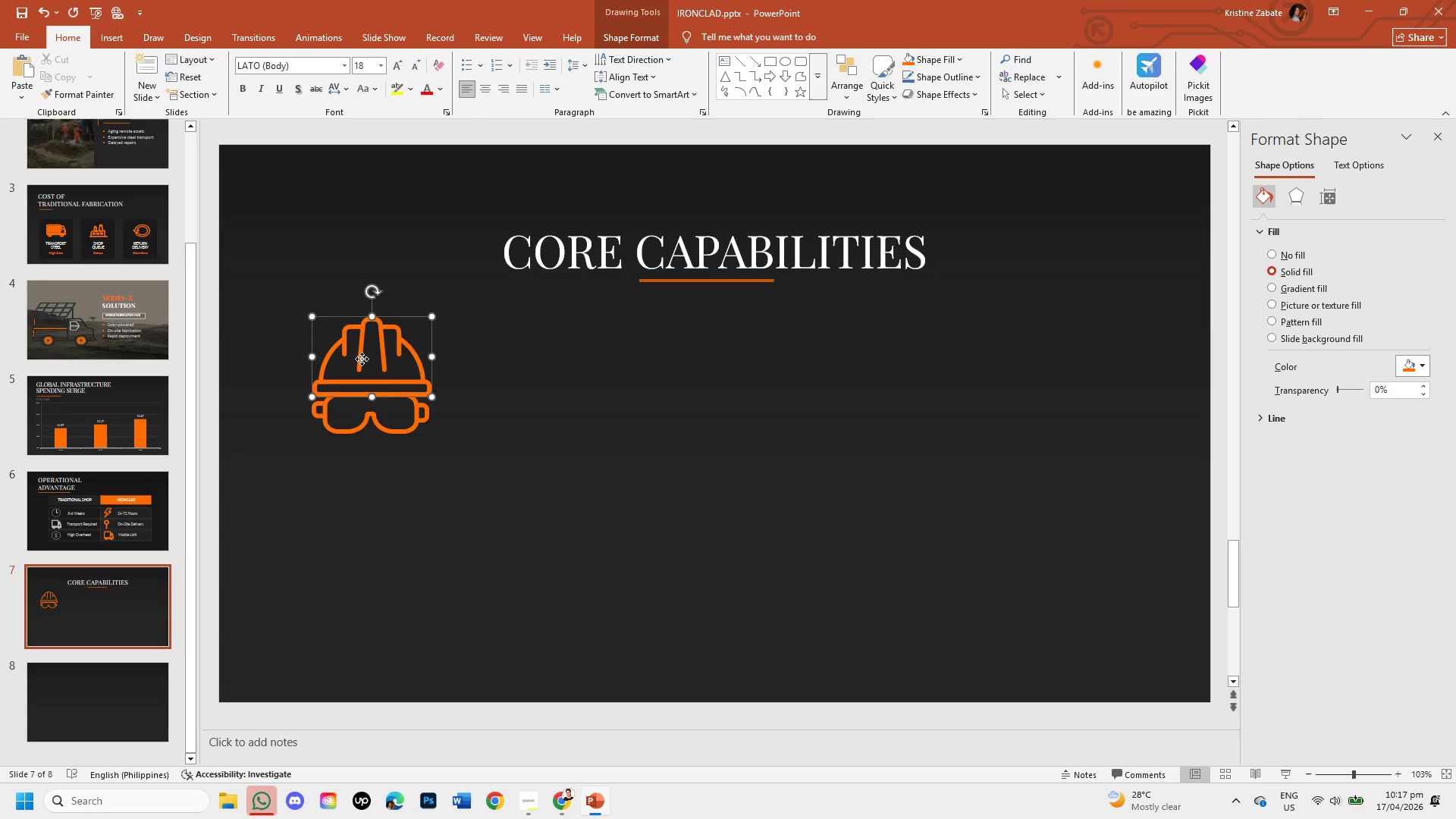 
double_click([362, 359])
 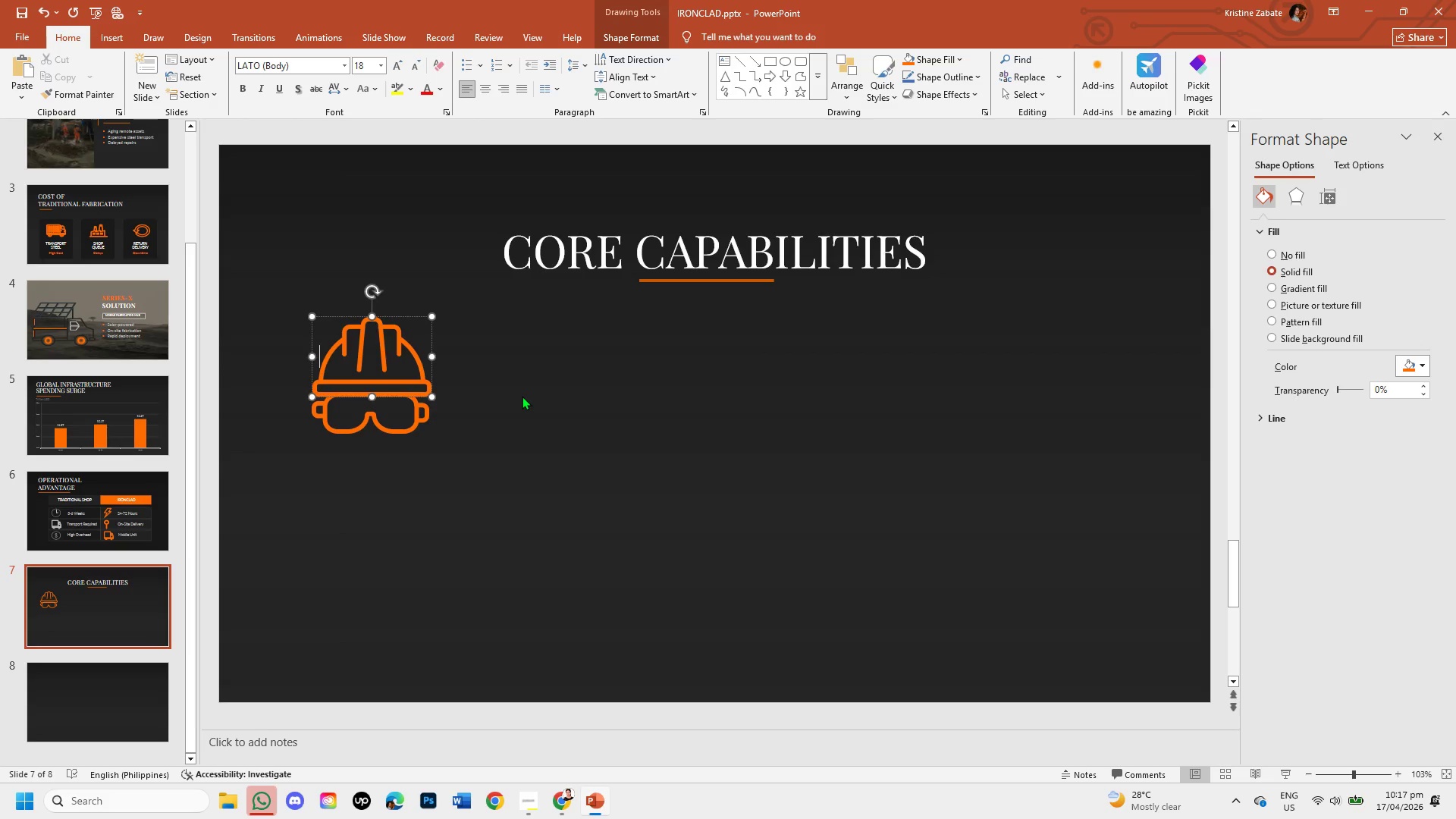 
left_click([522, 396])
 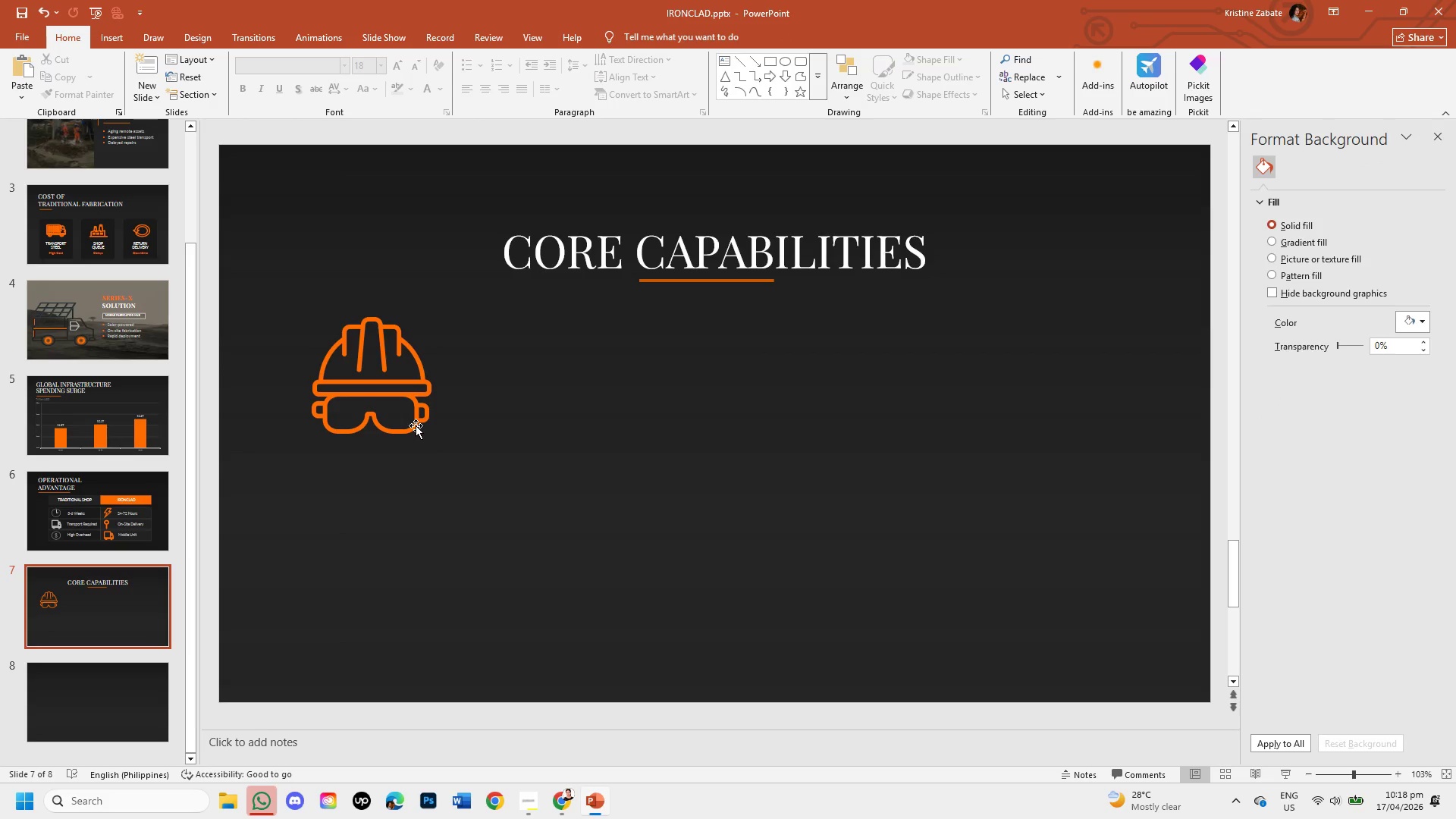 
wait(5.86)
 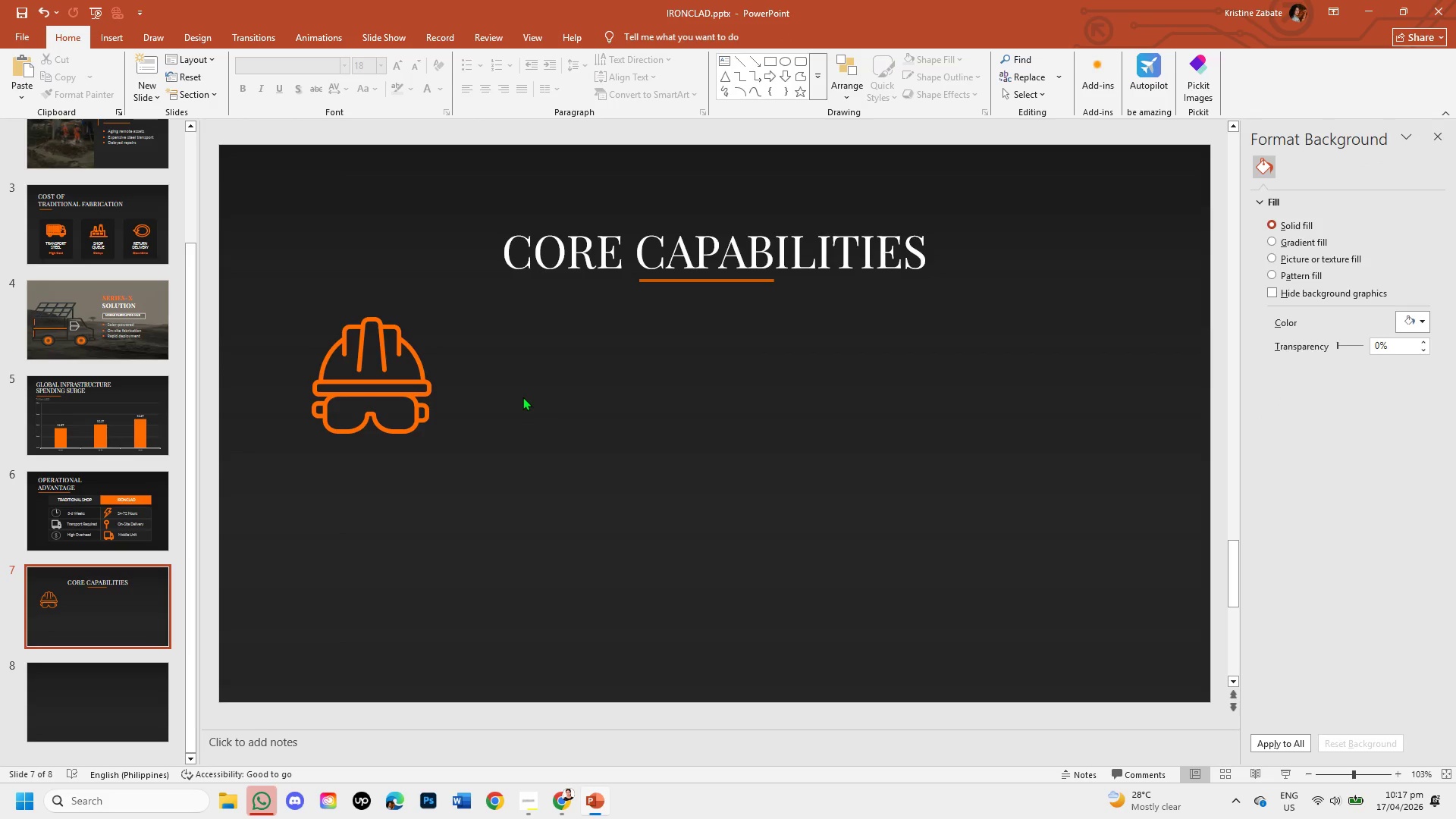 
left_click([470, 466])
 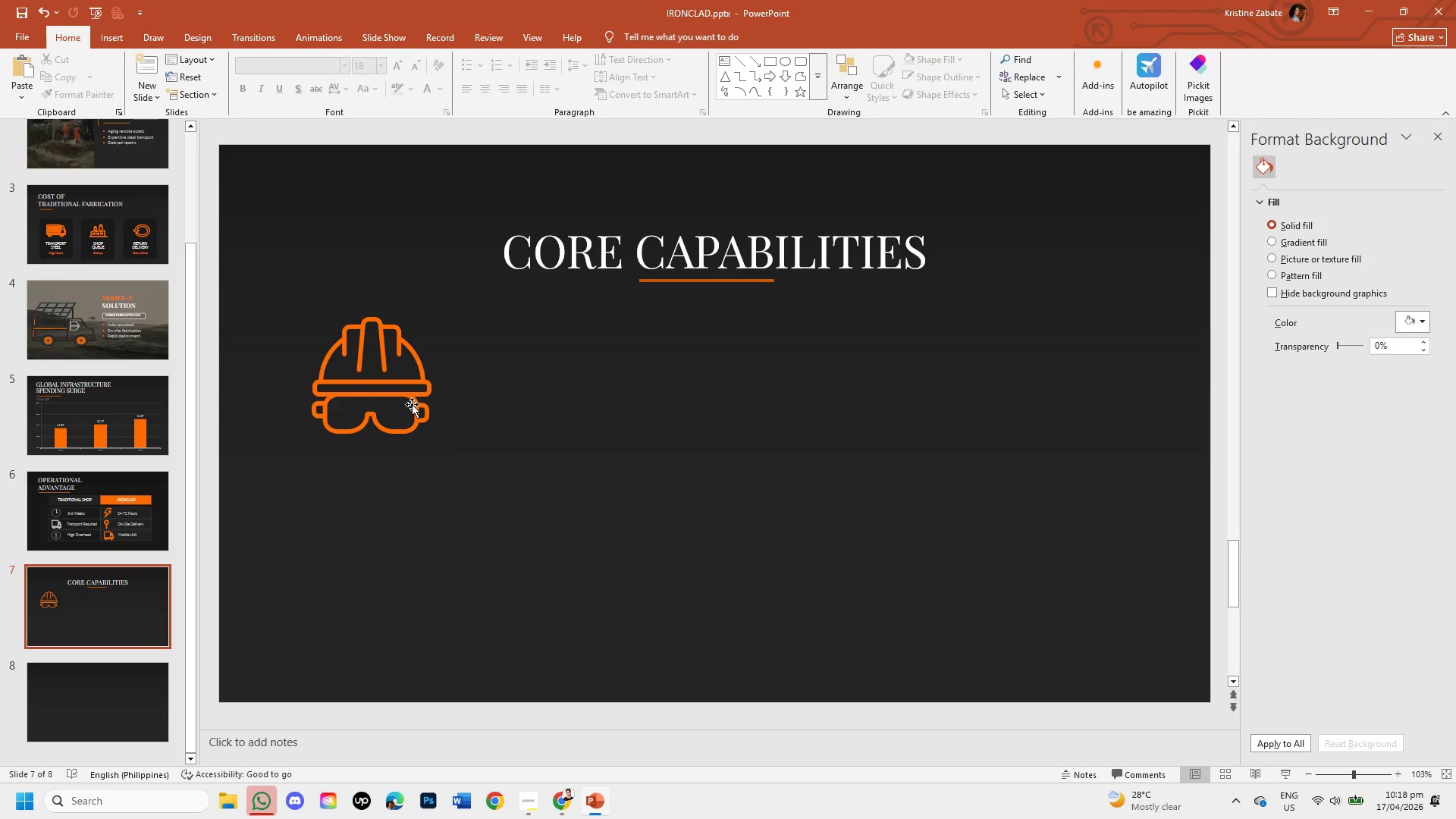 
left_click([411, 398])
 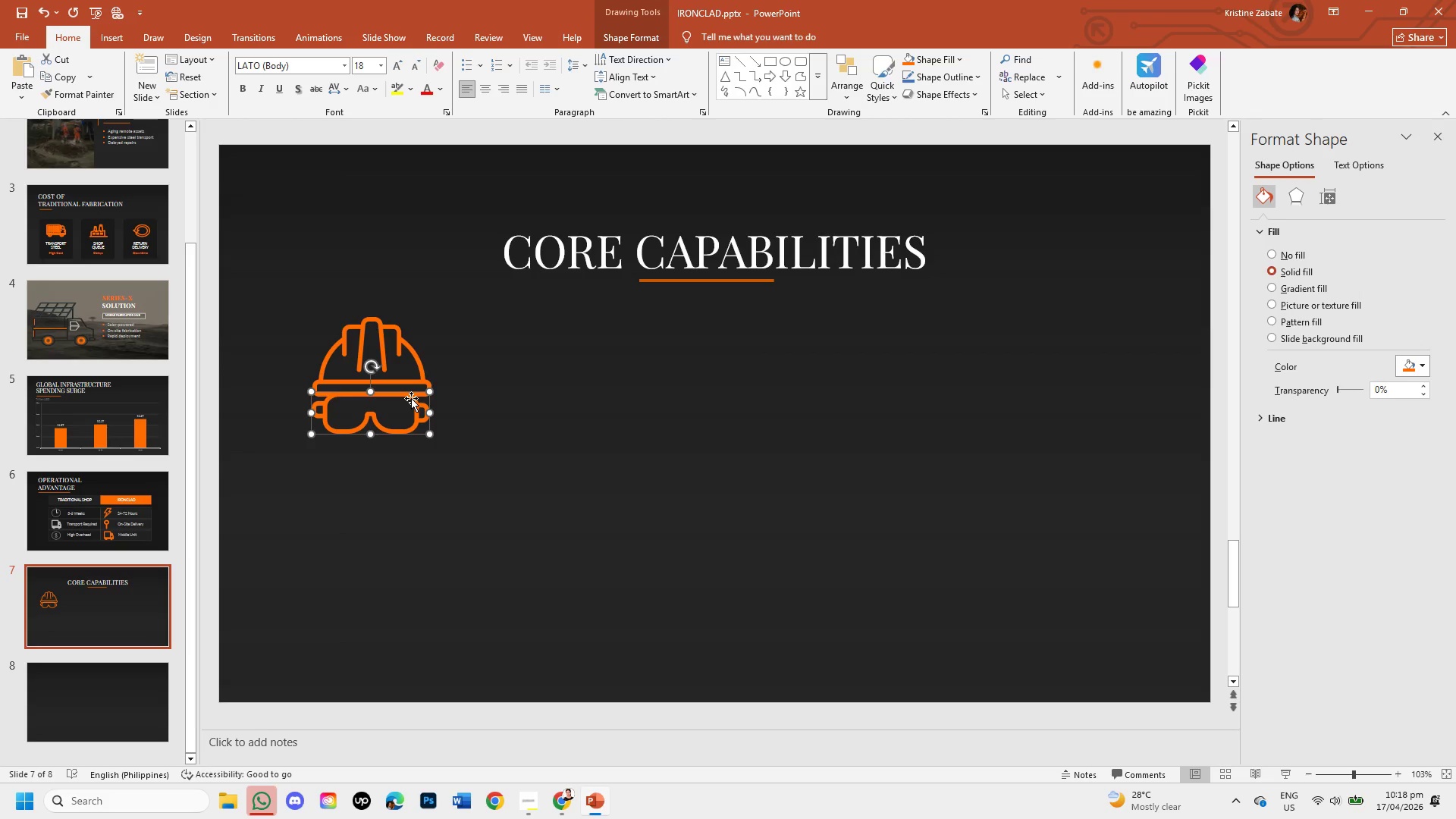 
hold_key(key=ShiftLeft, duration=1.78)
left_click([421, 369])
 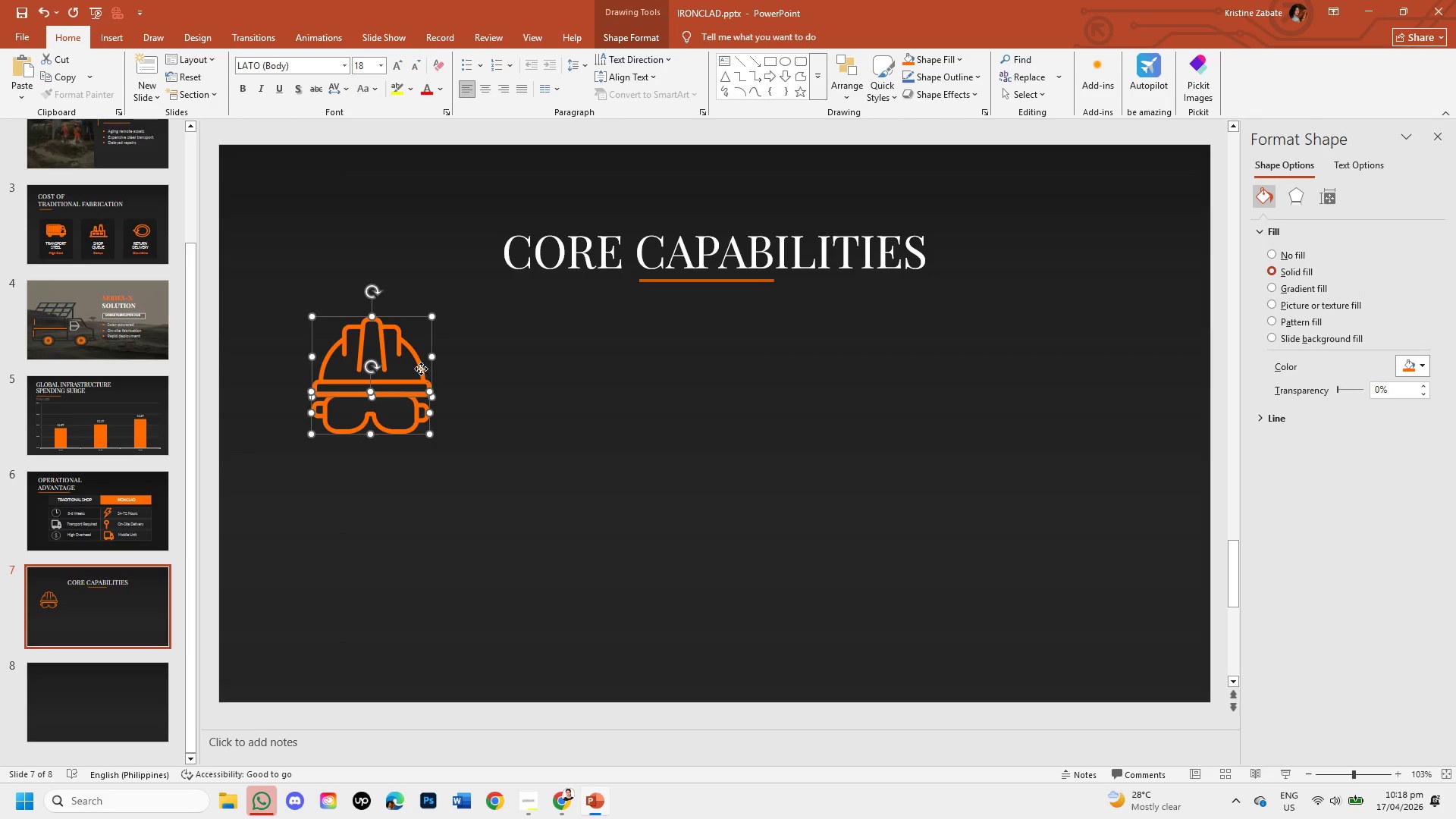 
right_click([421, 369])
 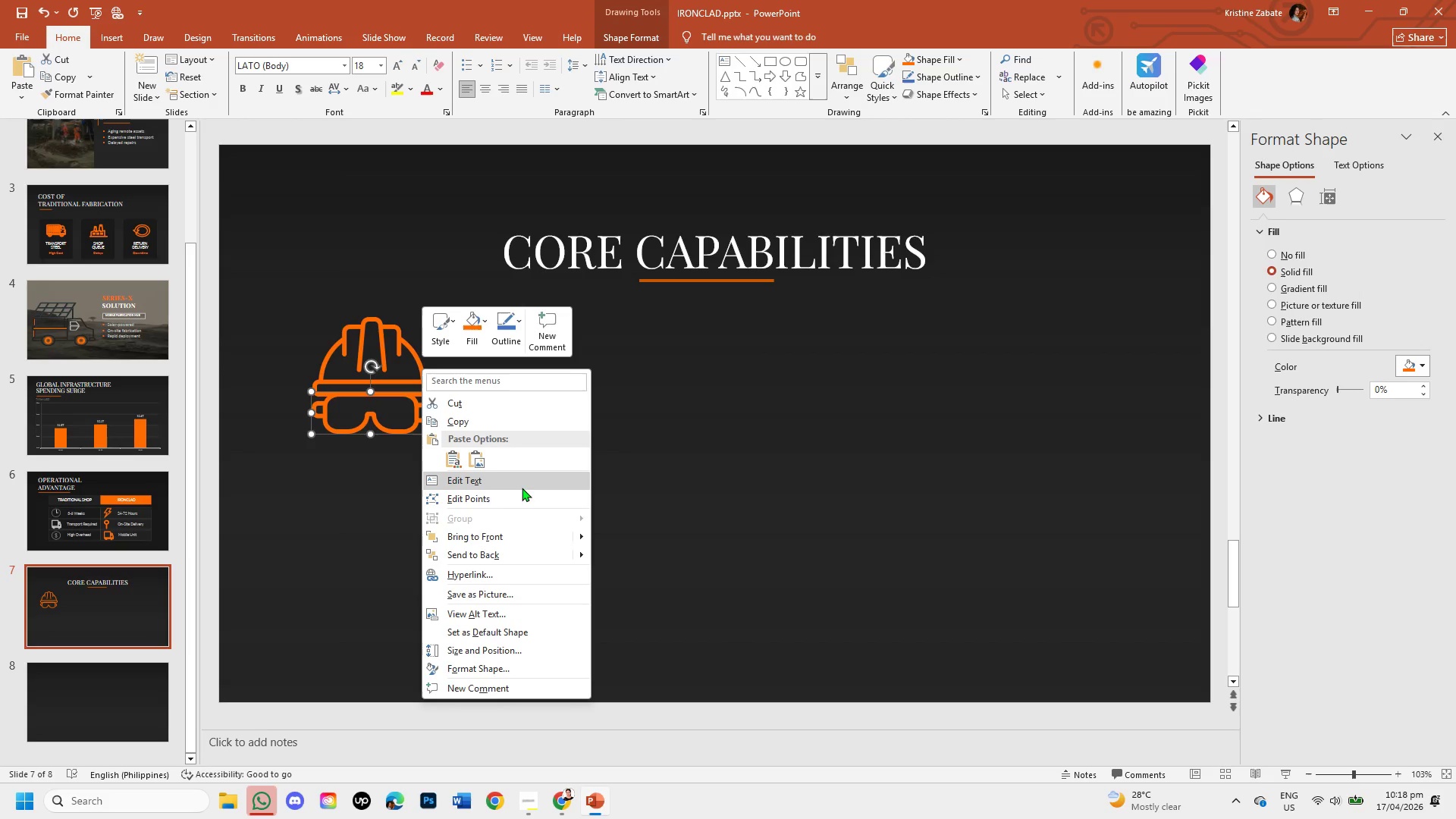 
left_click([632, 519])
 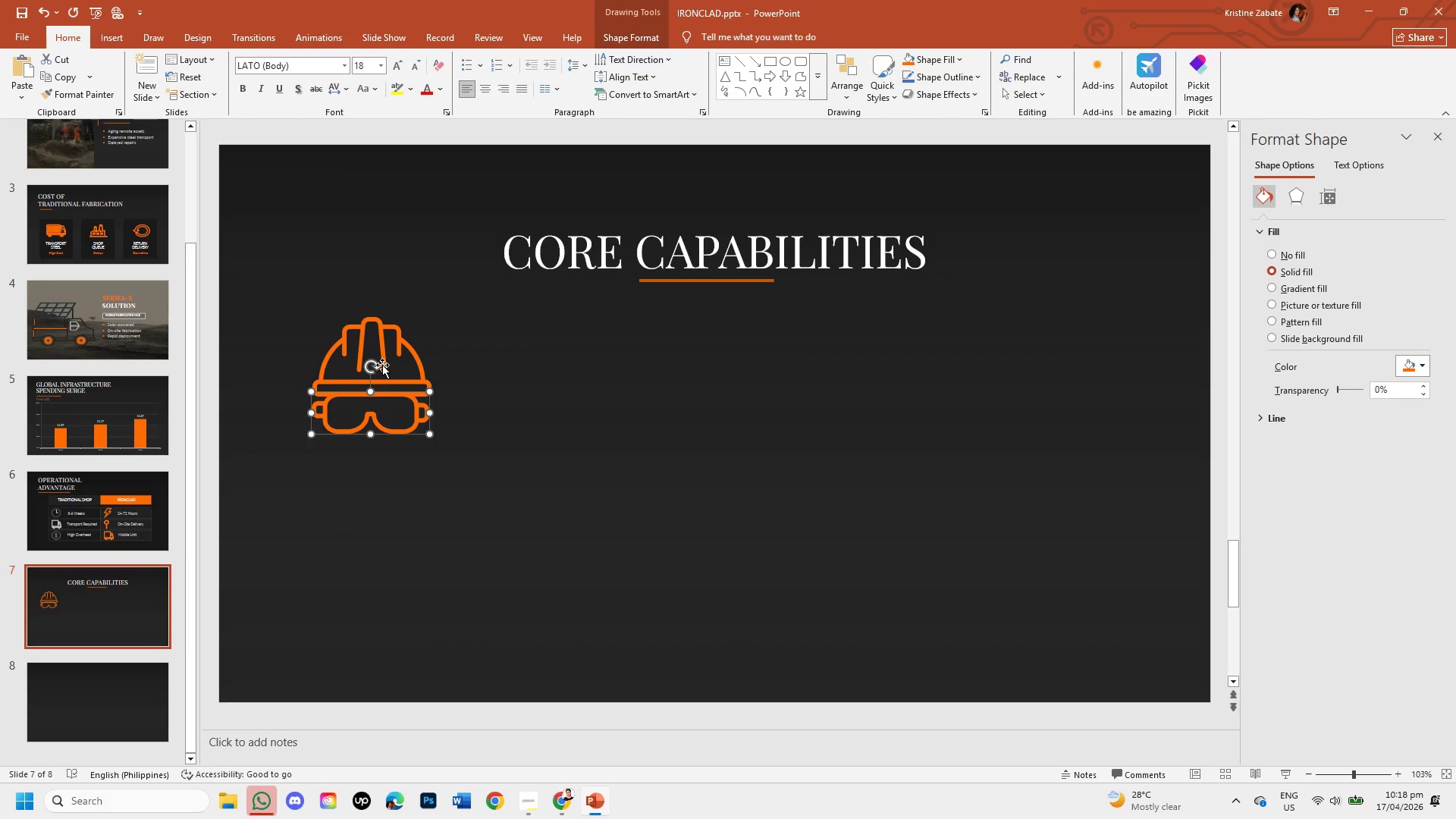 
left_click([382, 365])
 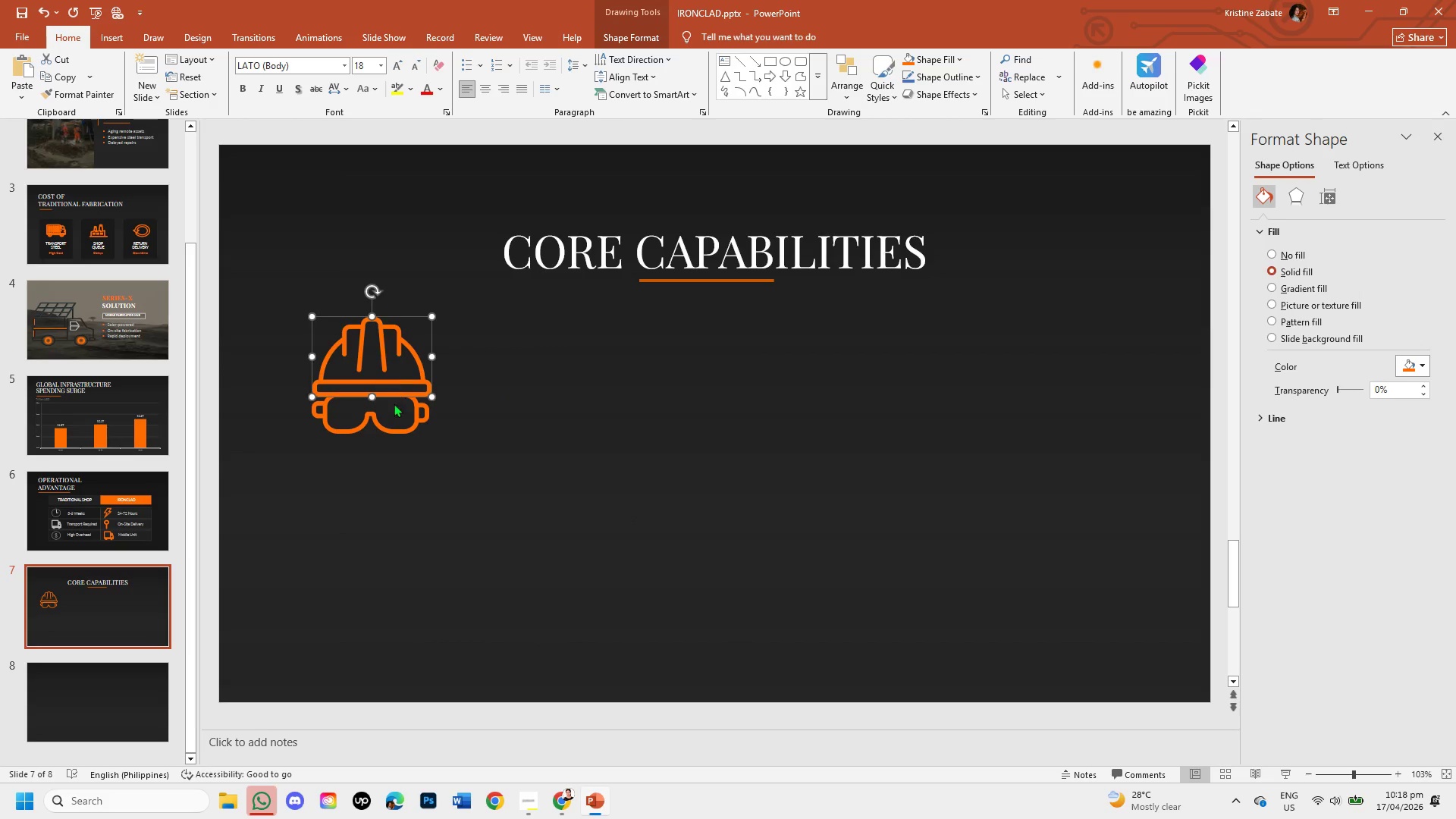 
hold_key(key=ShiftLeft, duration=2.22)
left_click([388, 425])
 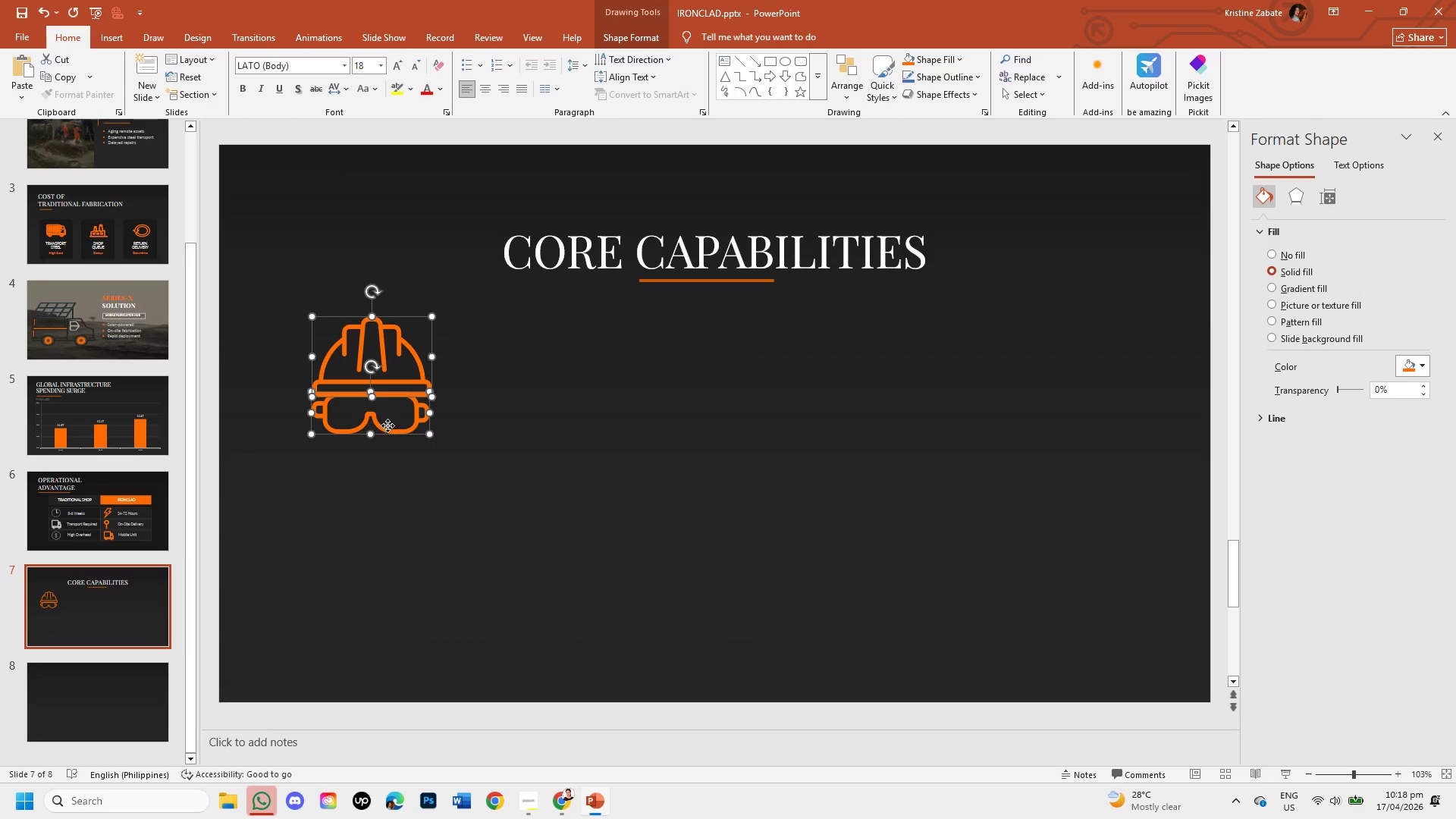 
right_click([388, 425])
 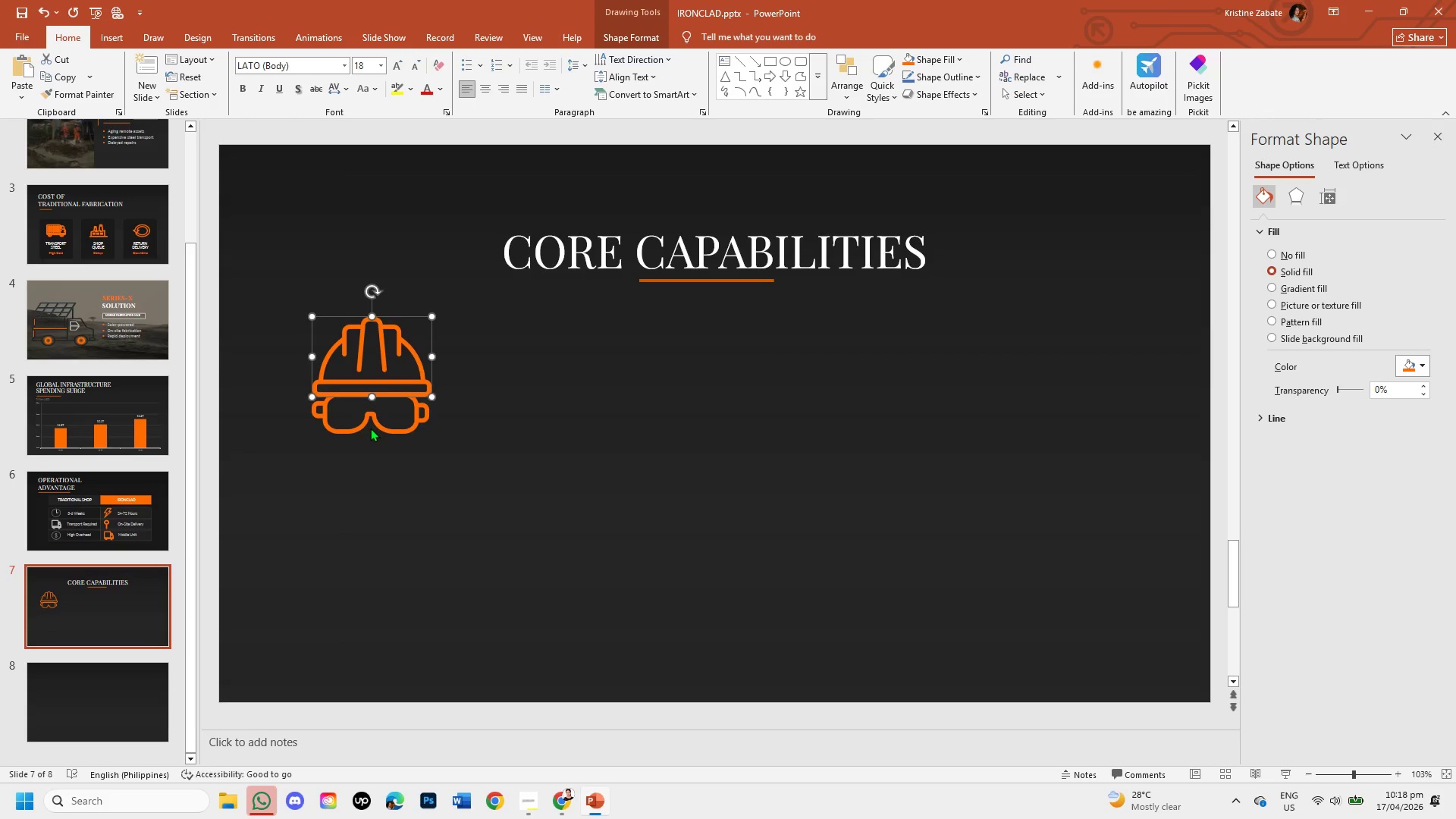 
double_click([369, 406])
 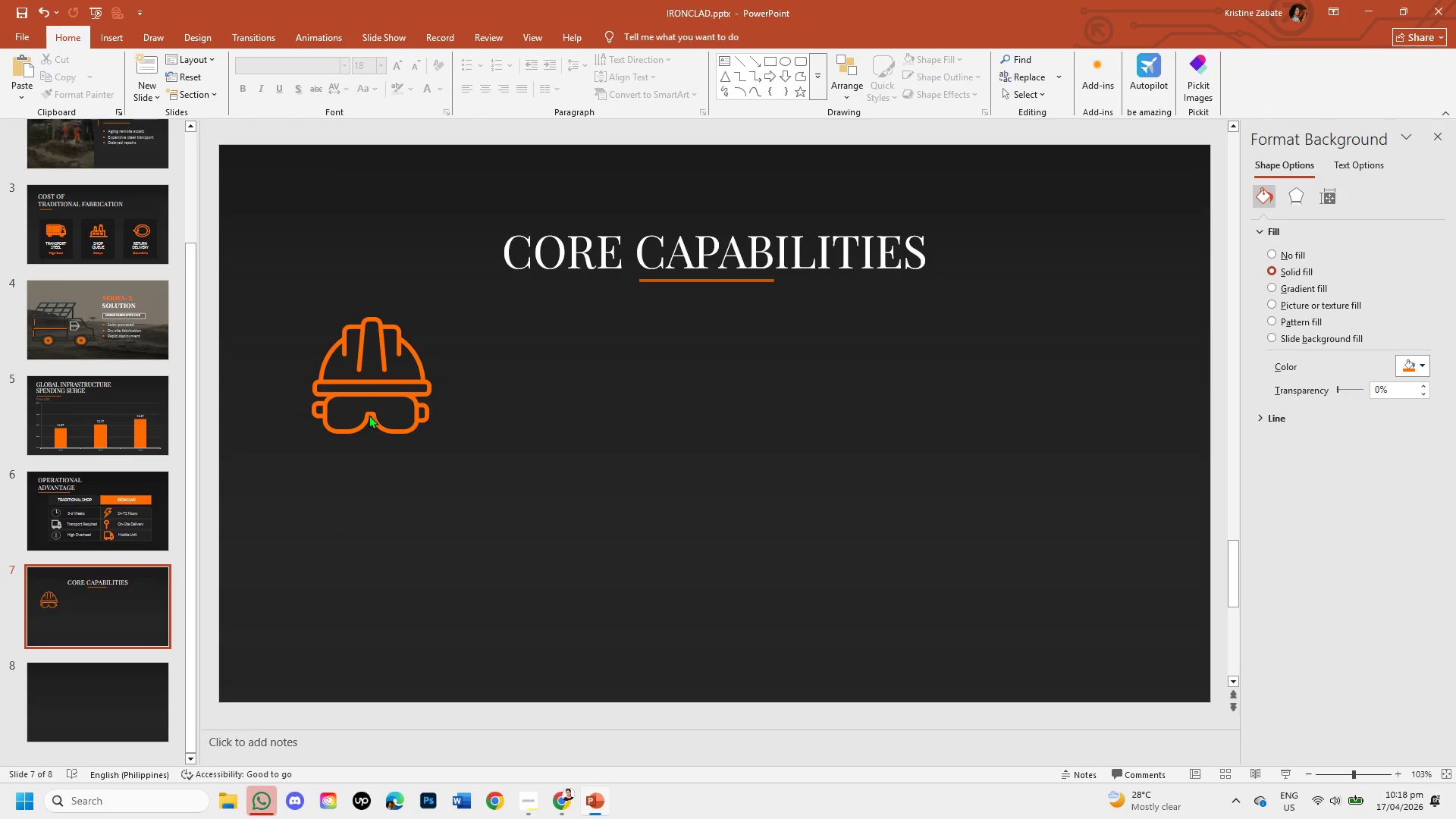 
triple_click([369, 415])
 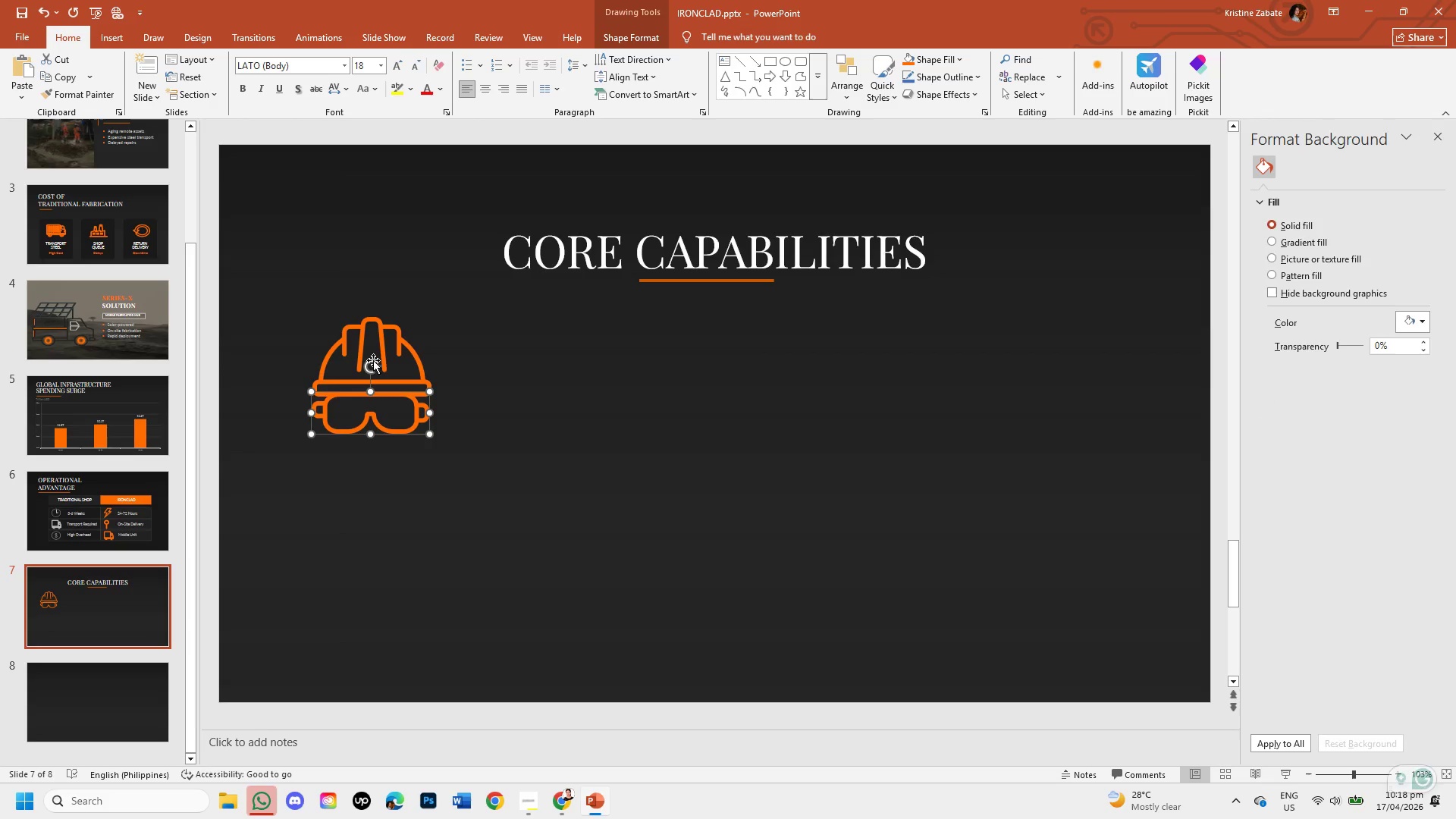 
left_click([373, 357])
 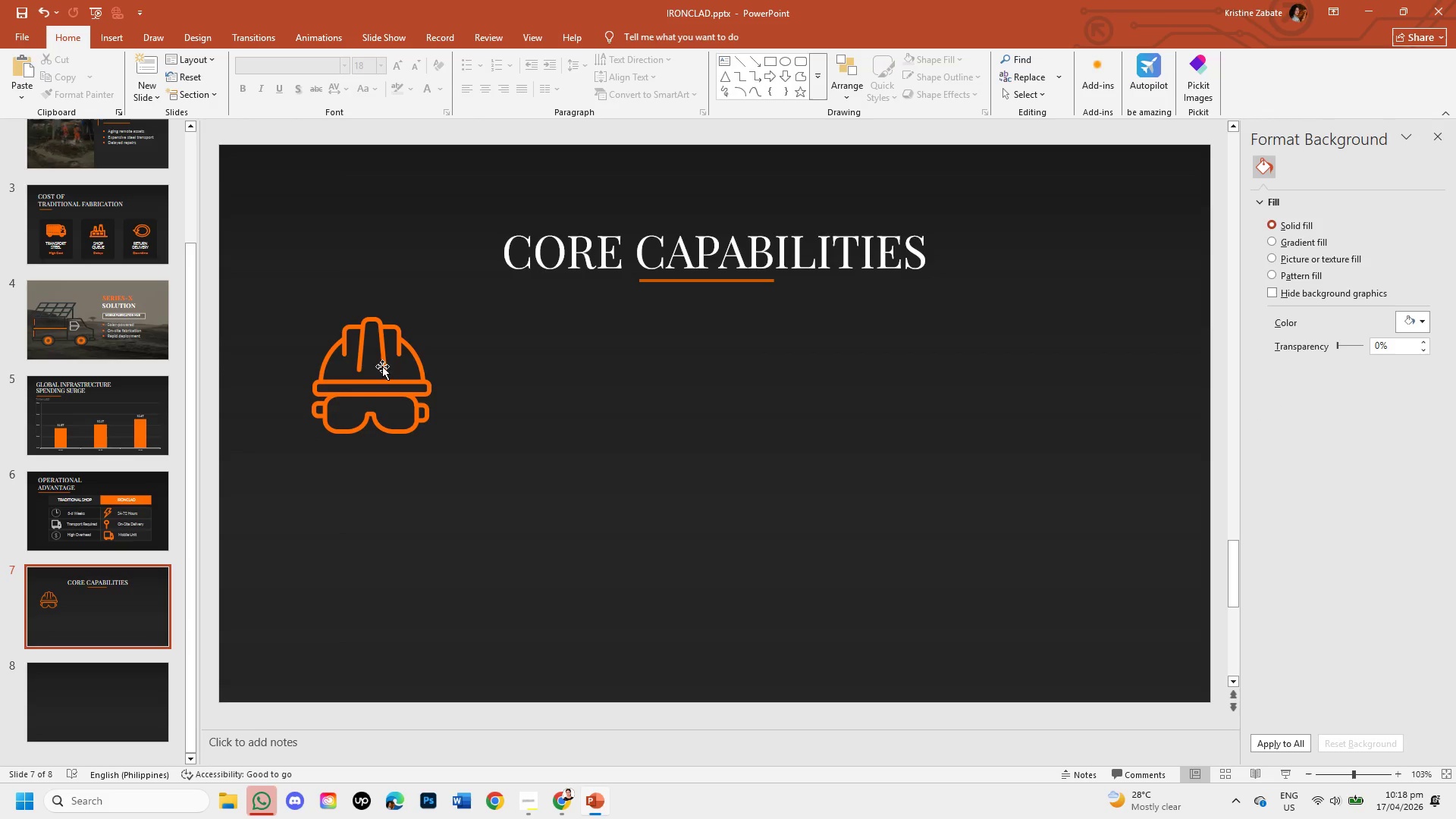 
double_click([386, 374])
 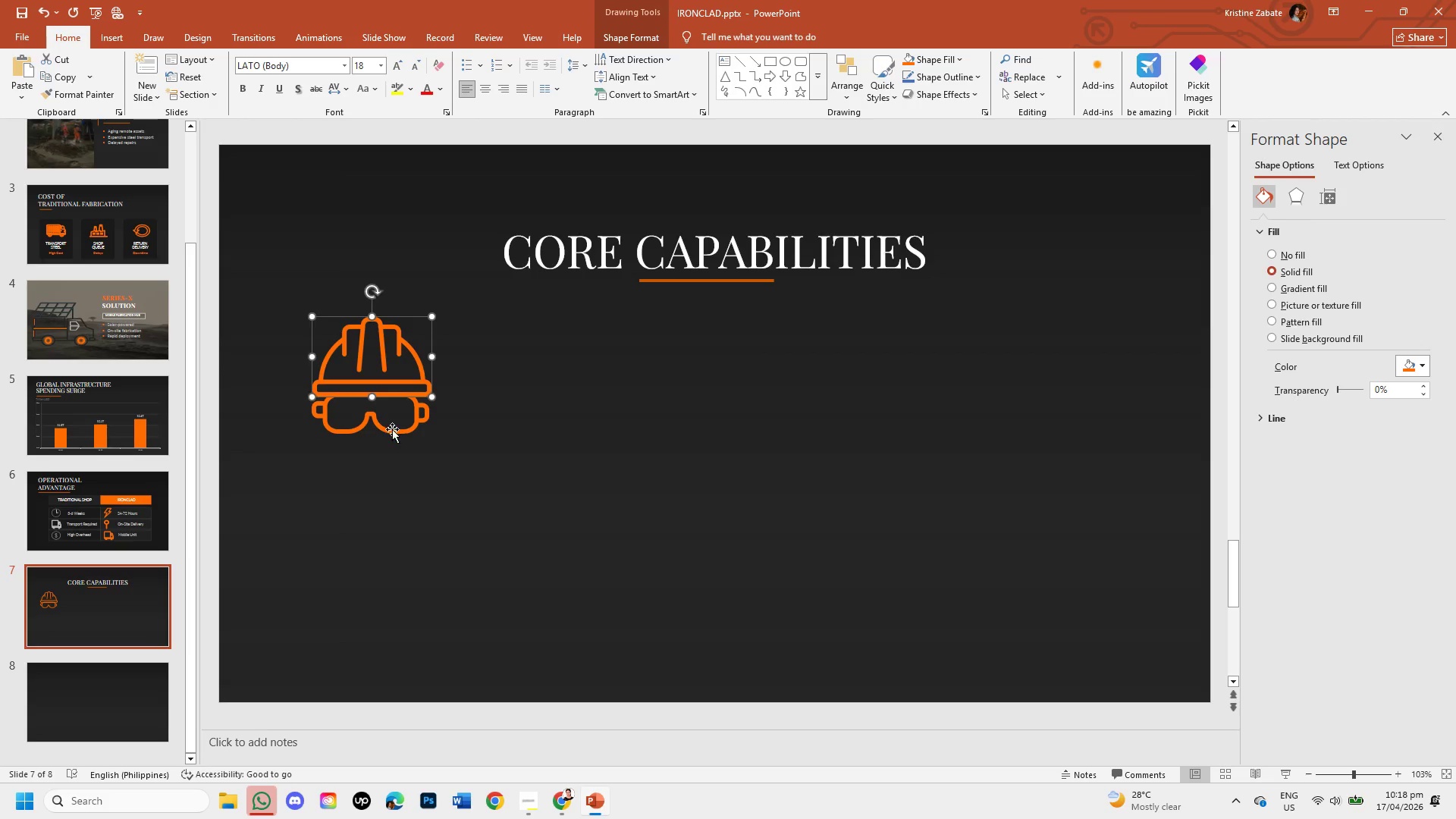 
left_click([392, 429])
 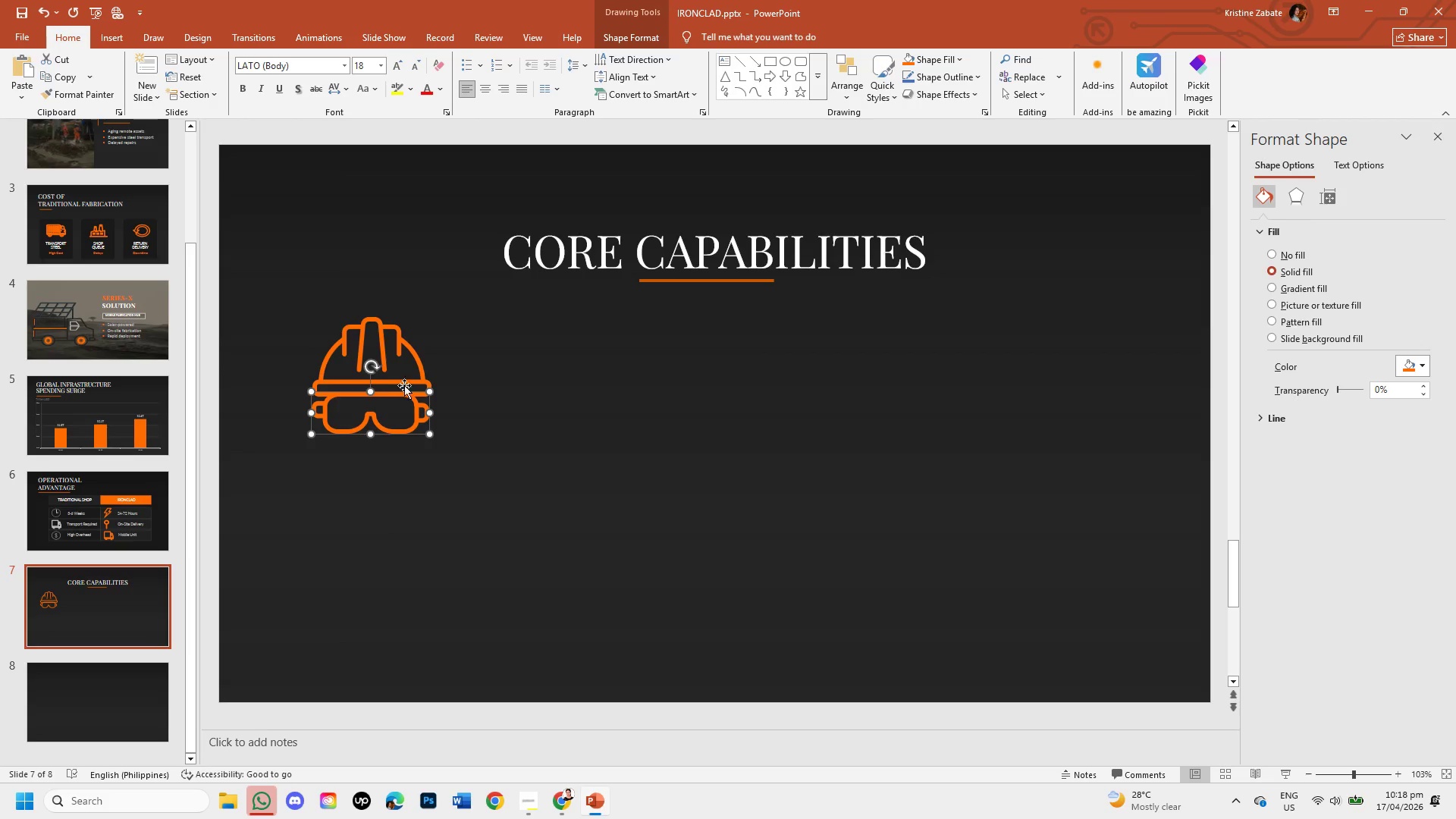 
hold_key(key=ShiftLeft, duration=0.89)
left_click([413, 375])
 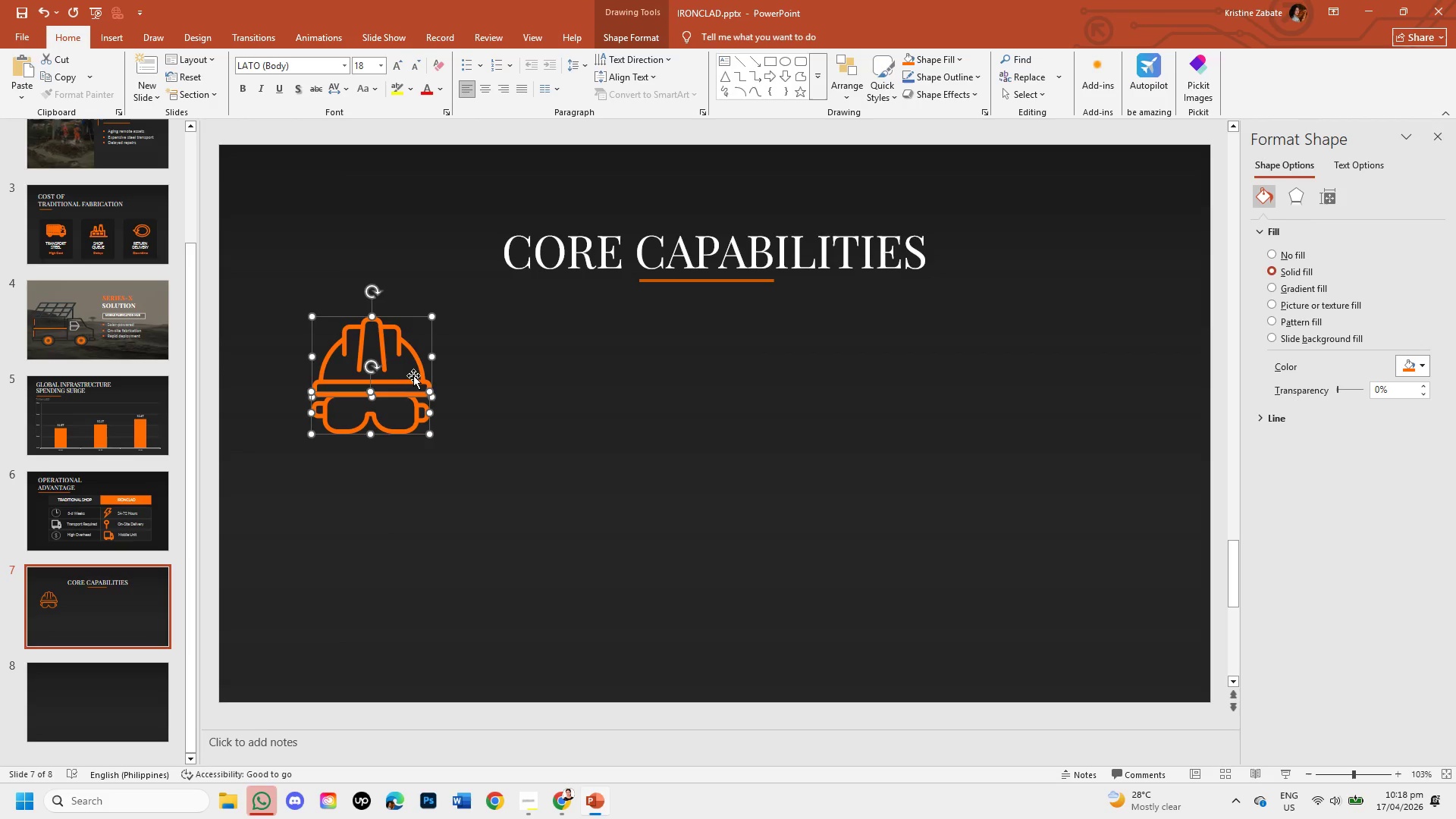 
right_click([413, 375])
 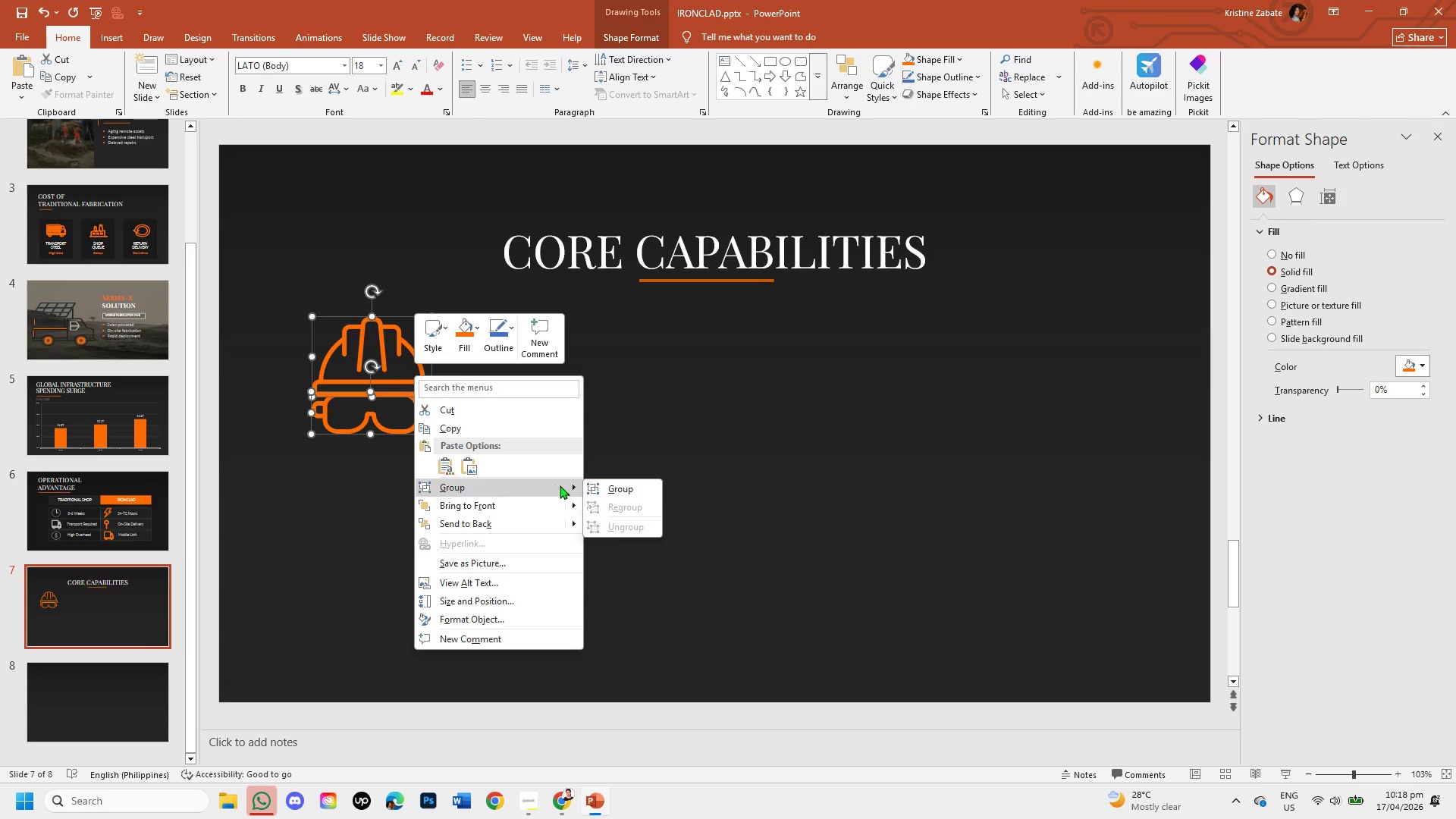 
left_click([590, 485])
 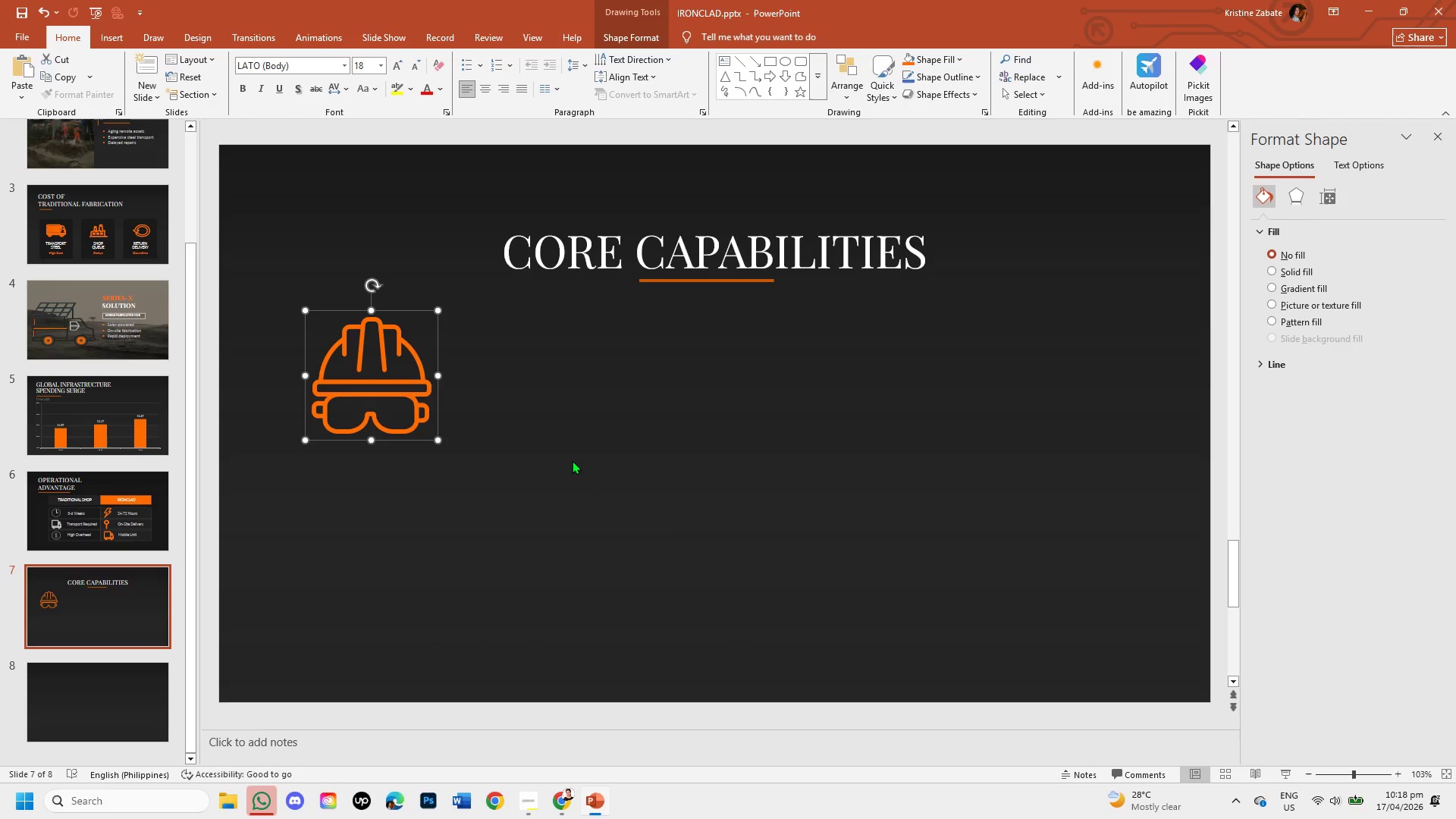 
left_click([572, 460])
 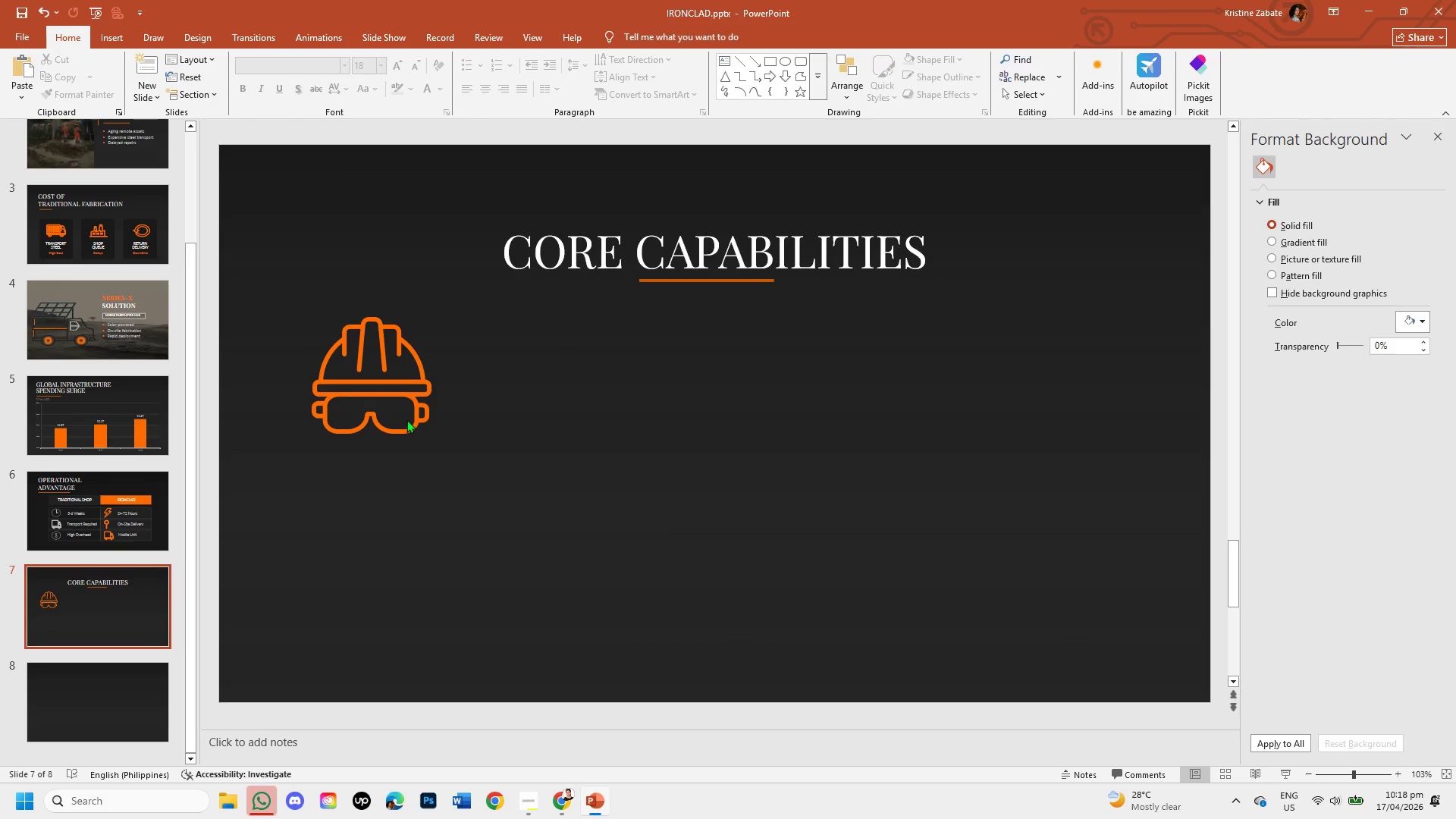 
left_click([400, 409])
 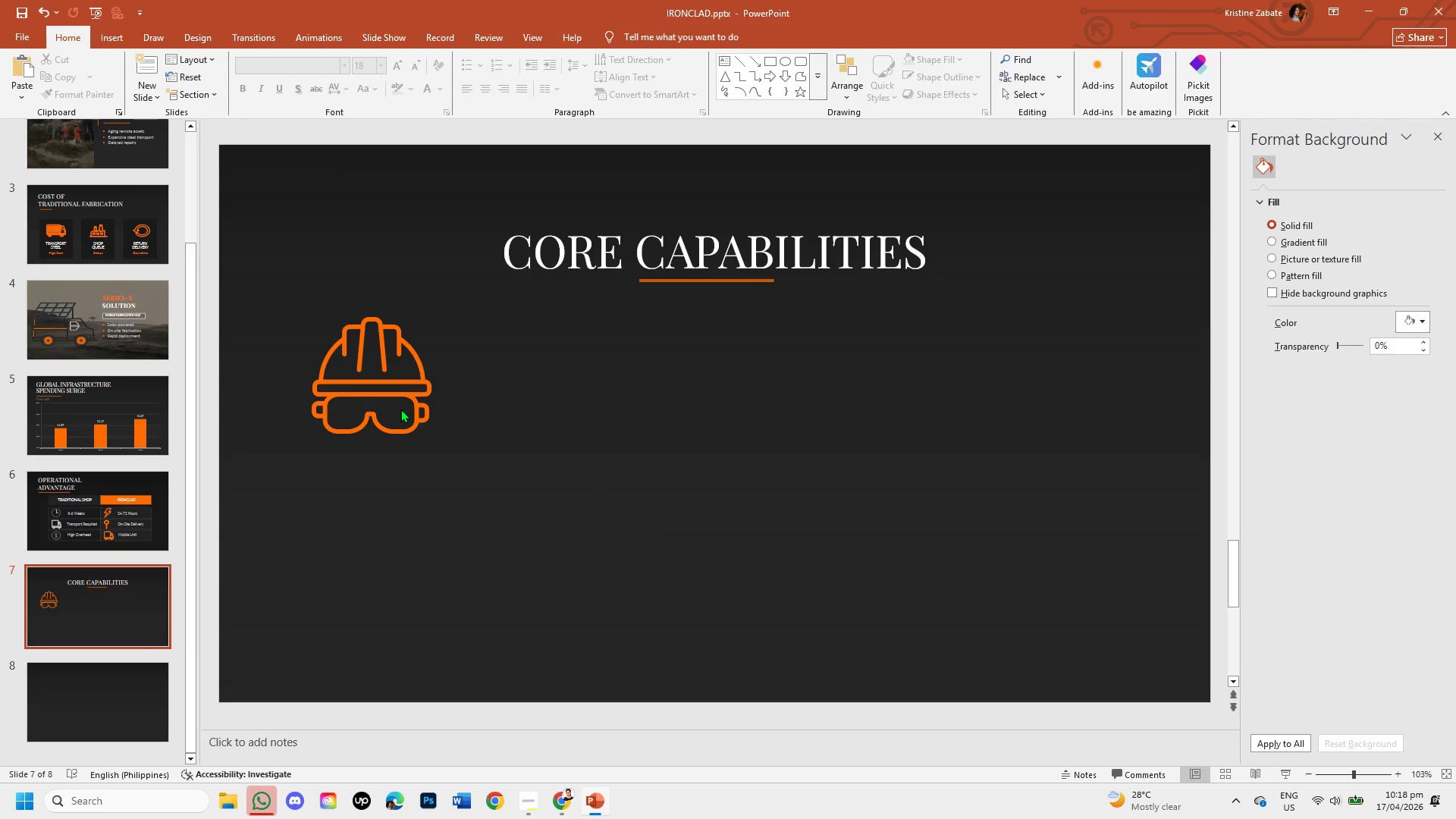 
left_click([400, 409])
 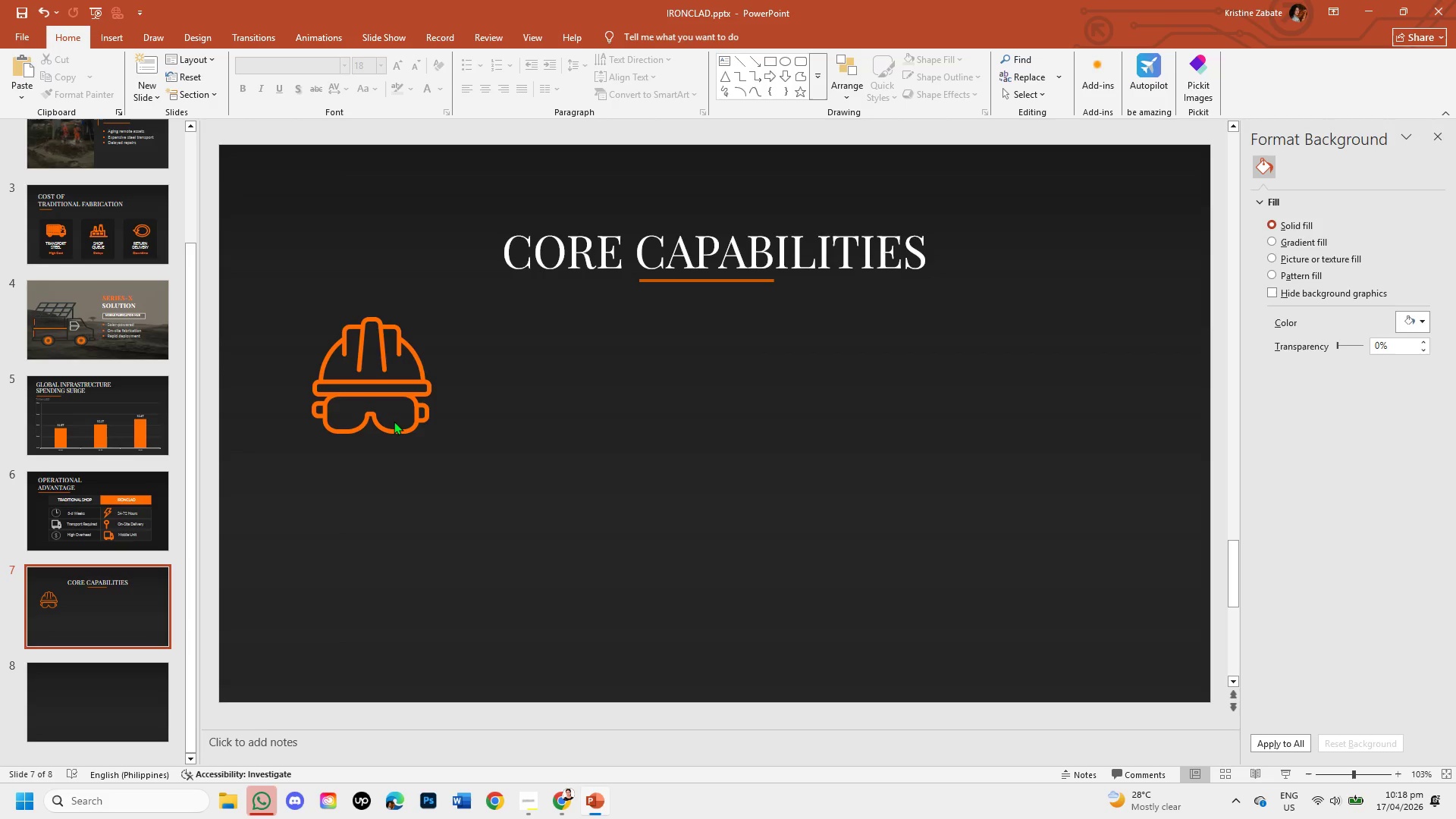 
double_click([394, 435])
 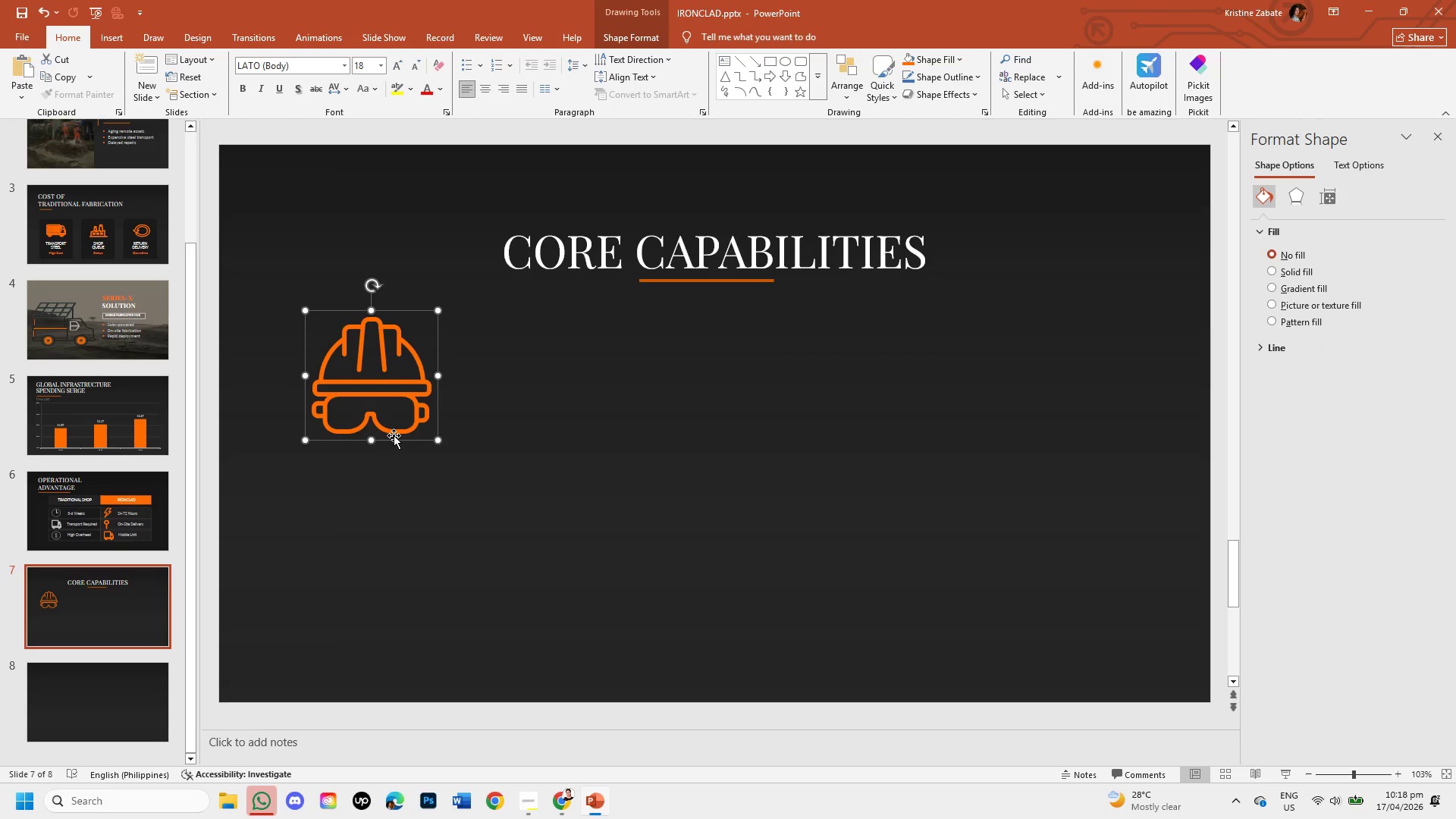 
wait(14.23)
 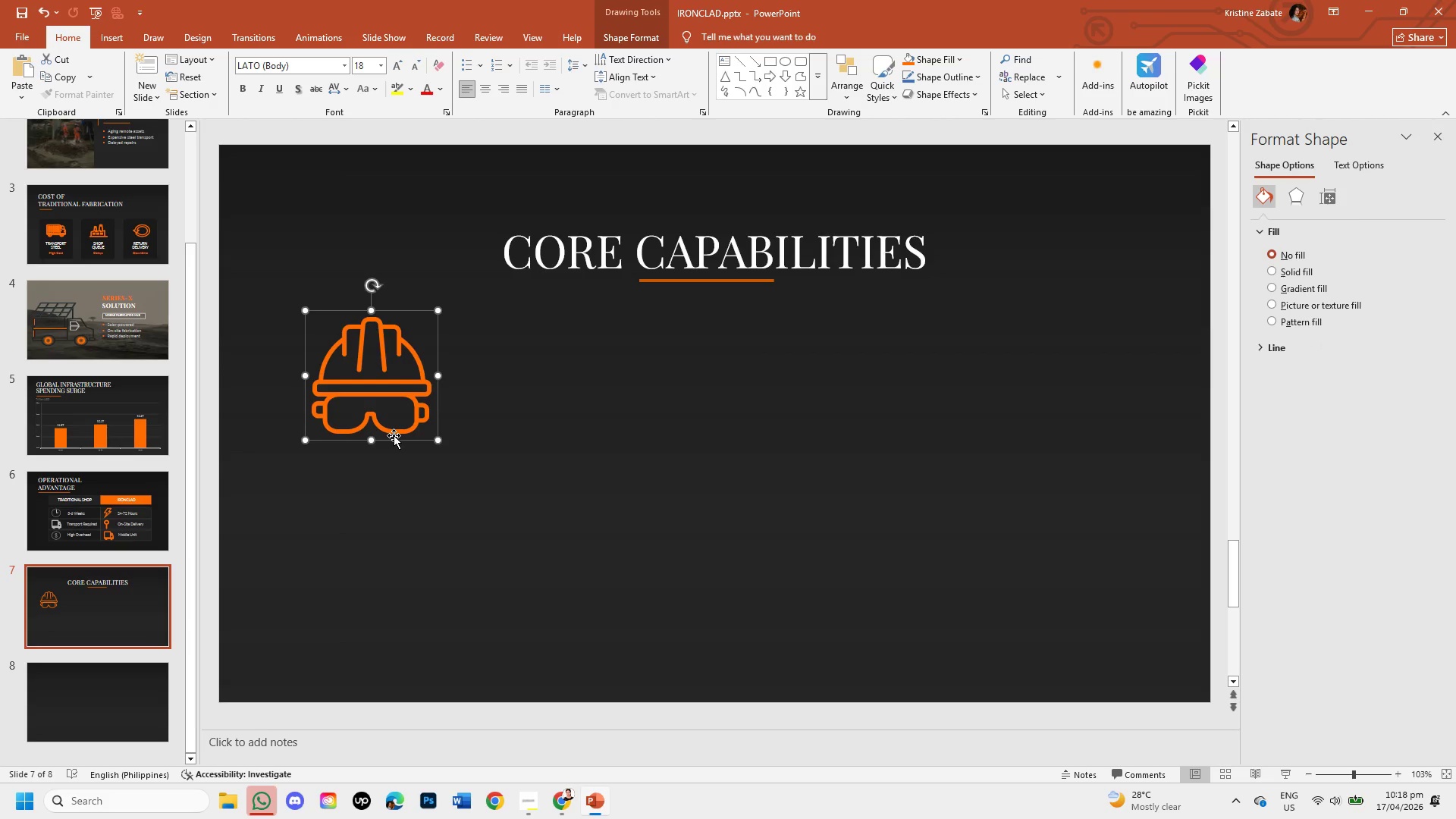 
scroll: coordinate [140, 481], scroll_direction: up, amount: 2.0
 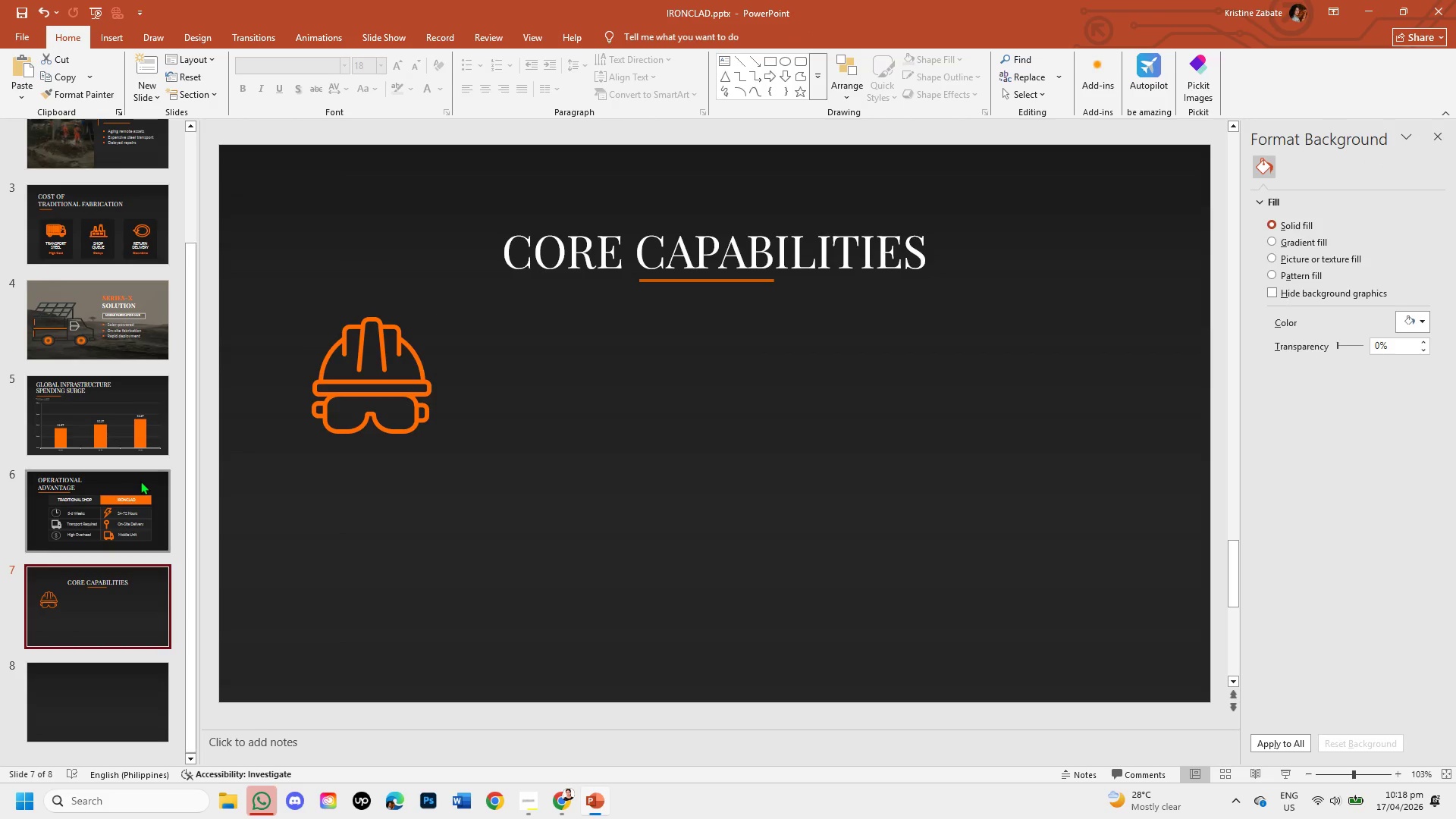 
scroll: coordinate [140, 481], scroll_direction: down, amount: 1.0
 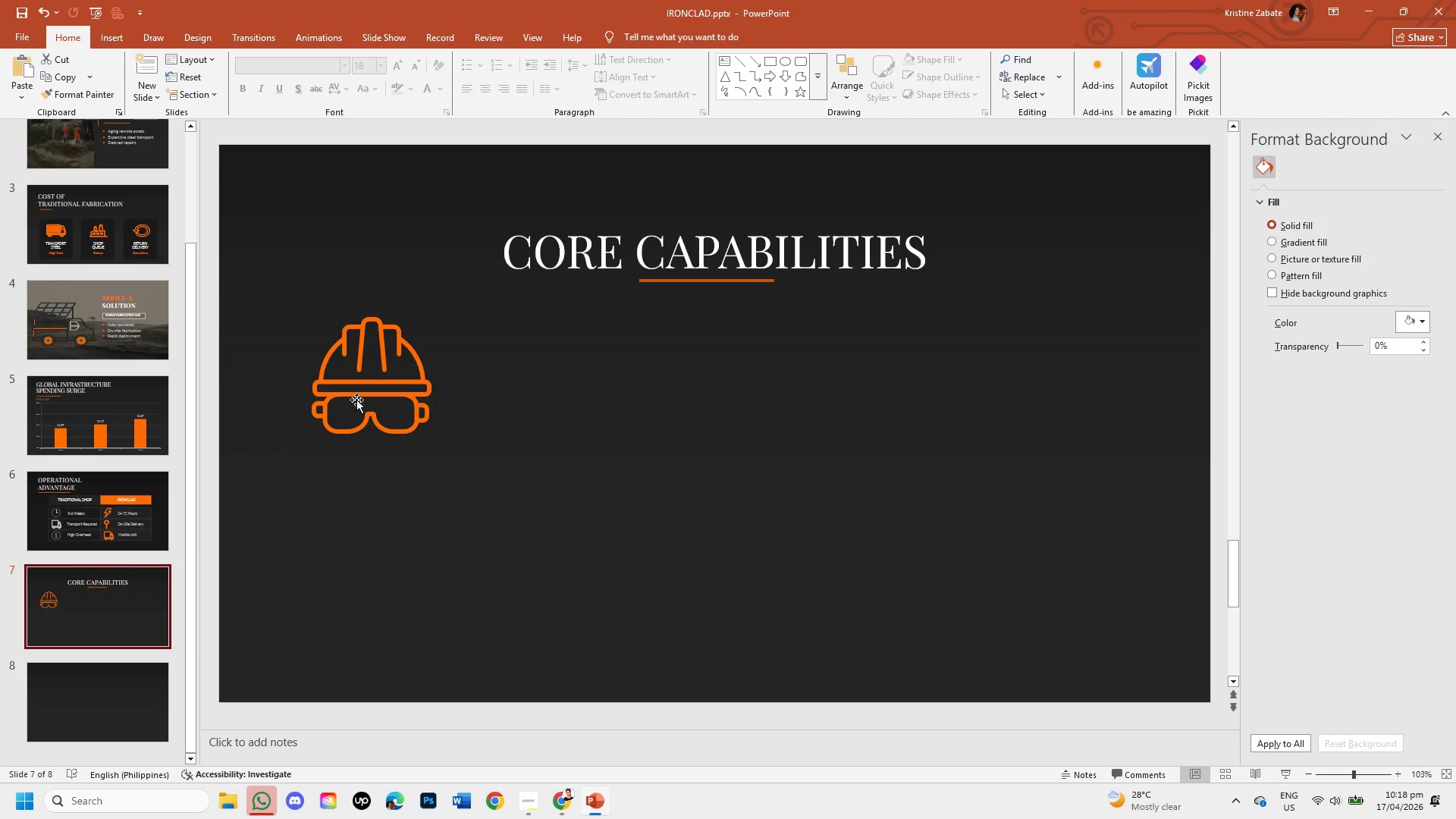 
left_click([375, 384])
 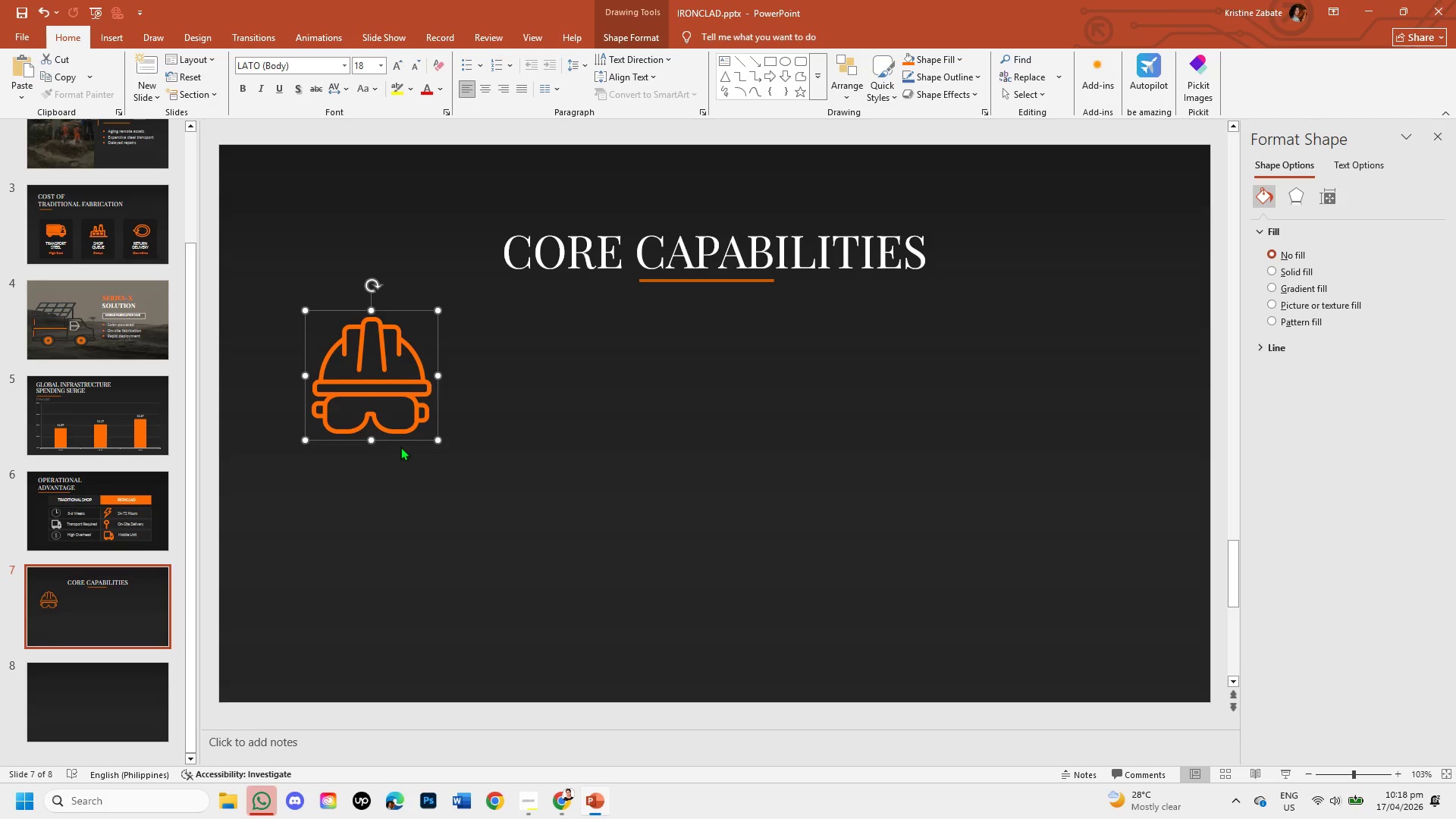 
left_click_drag(start_coordinate=[400, 446], to_coordinate=[463, 659])
 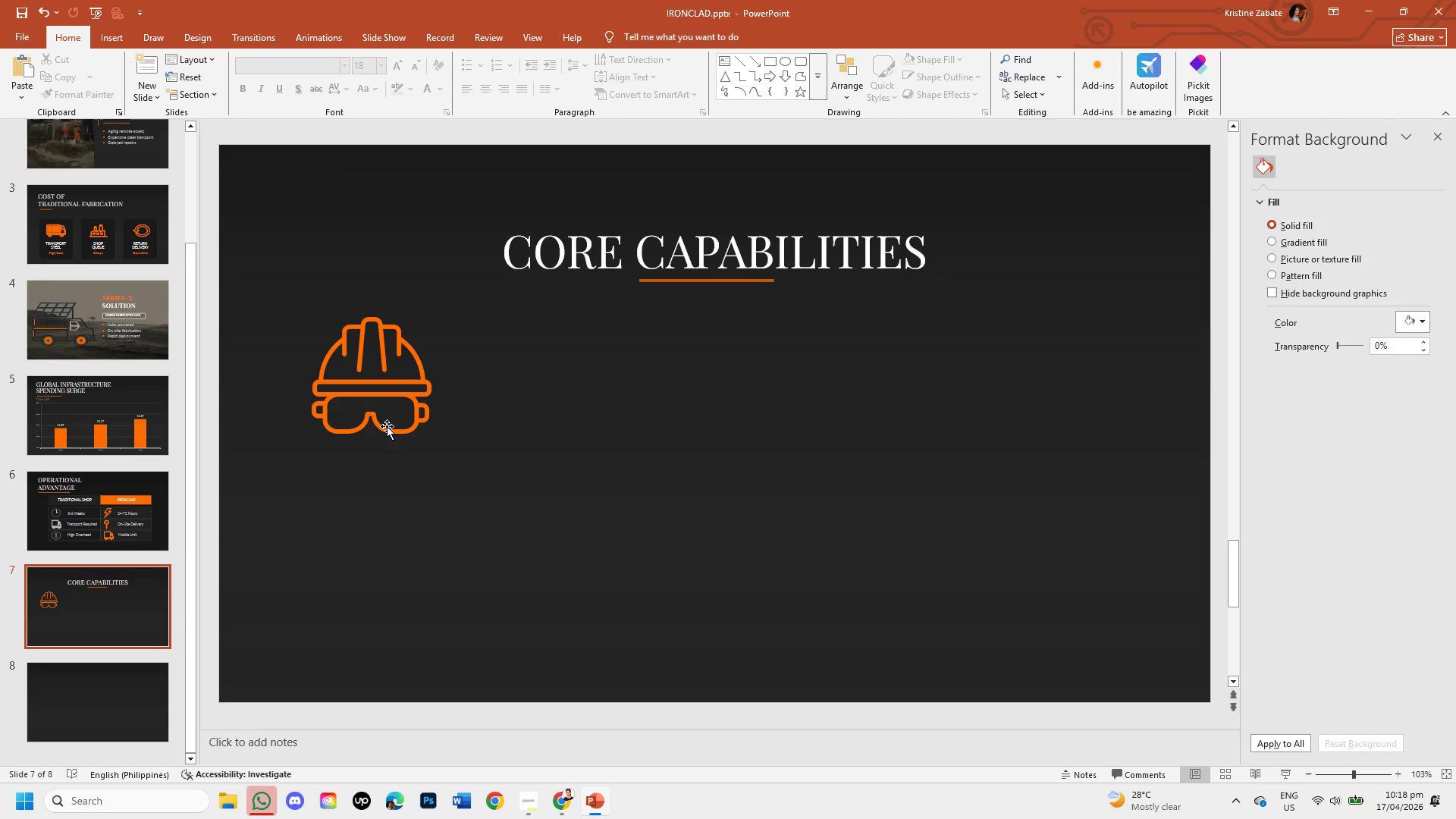 
double_click([387, 426])
 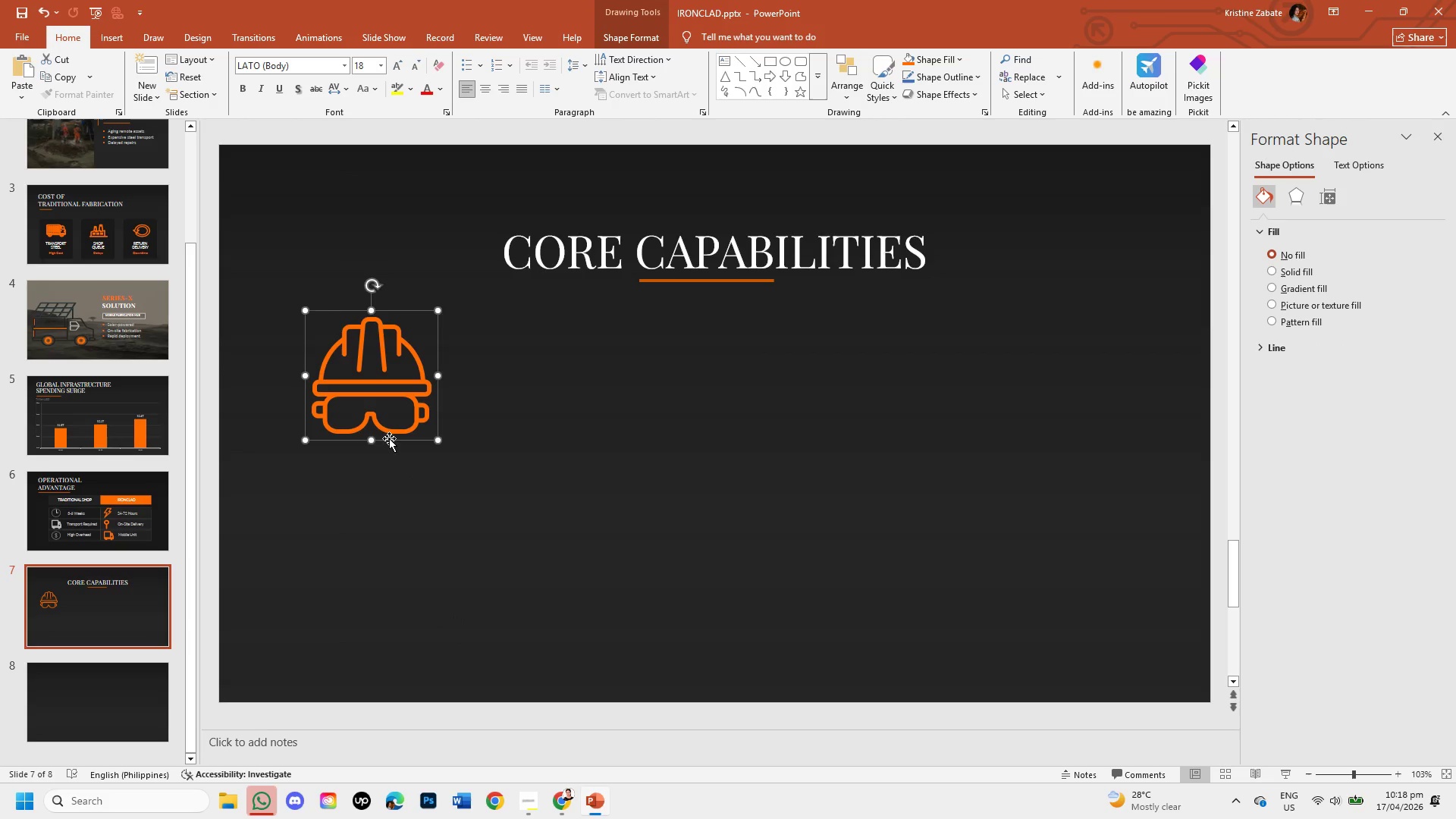 
left_click_drag(start_coordinate=[389, 438], to_coordinate=[391, 657])
 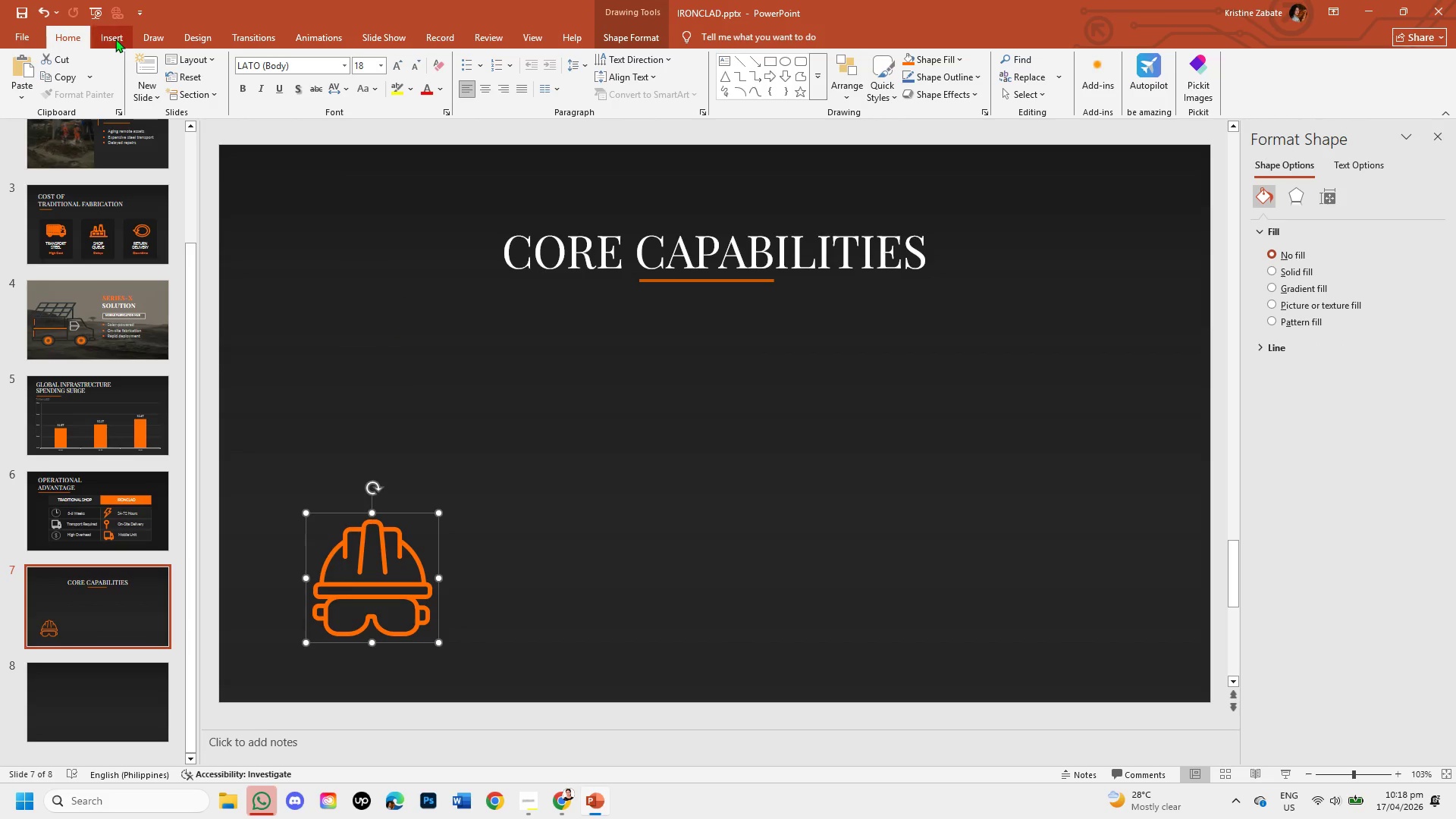 
left_click([115, 39])
 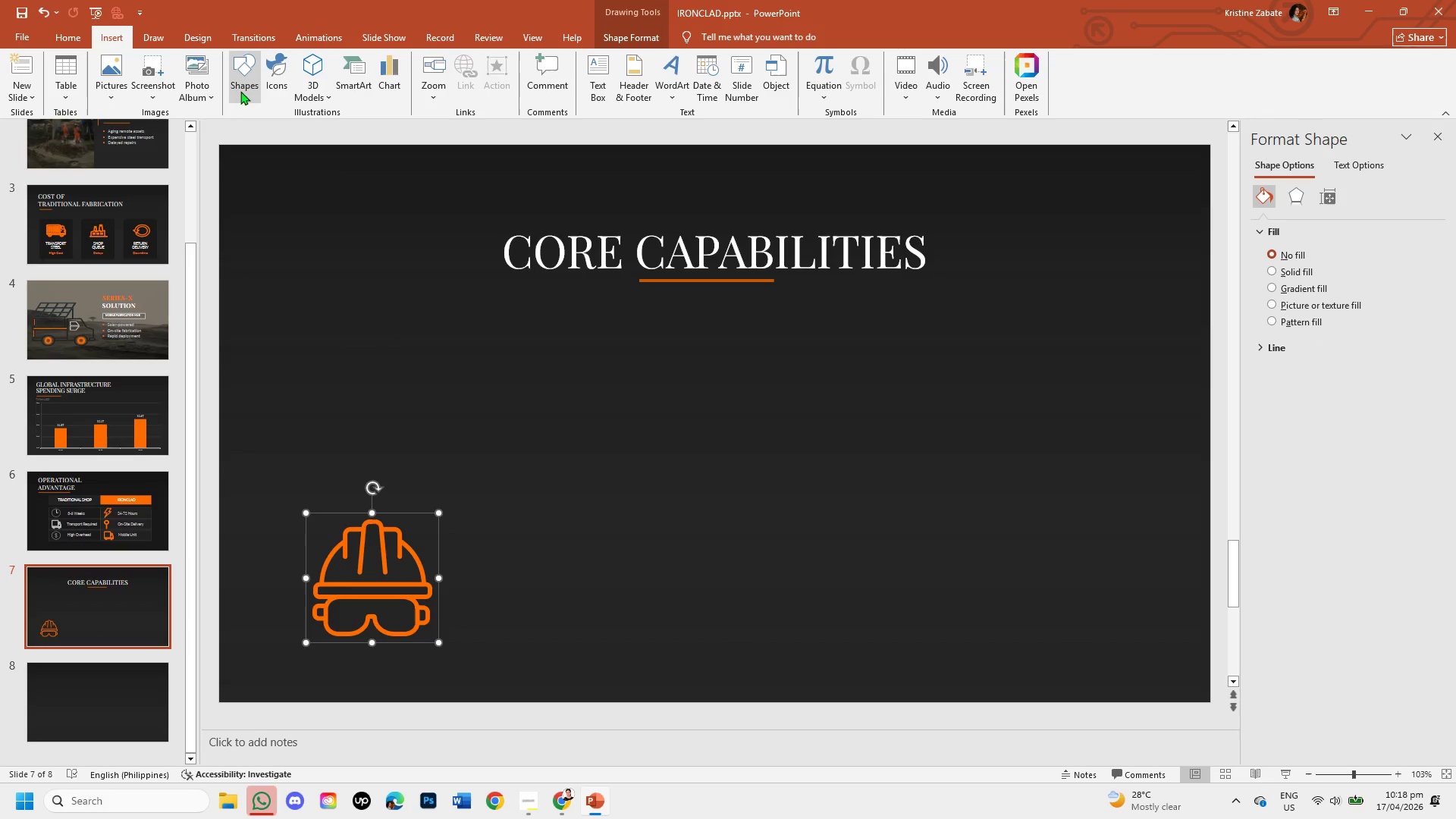 
left_click([249, 96])
 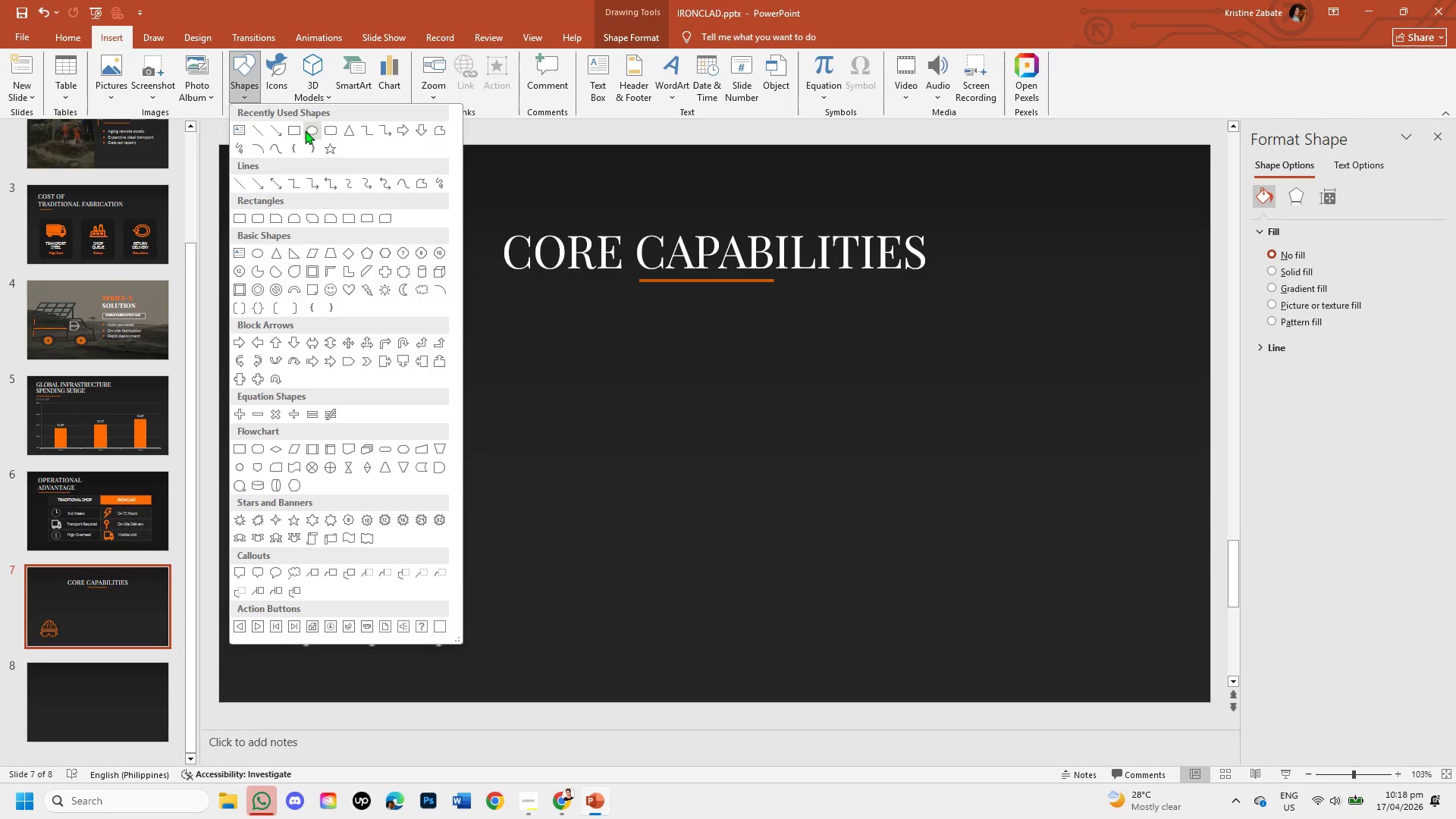 
left_click([311, 130])
 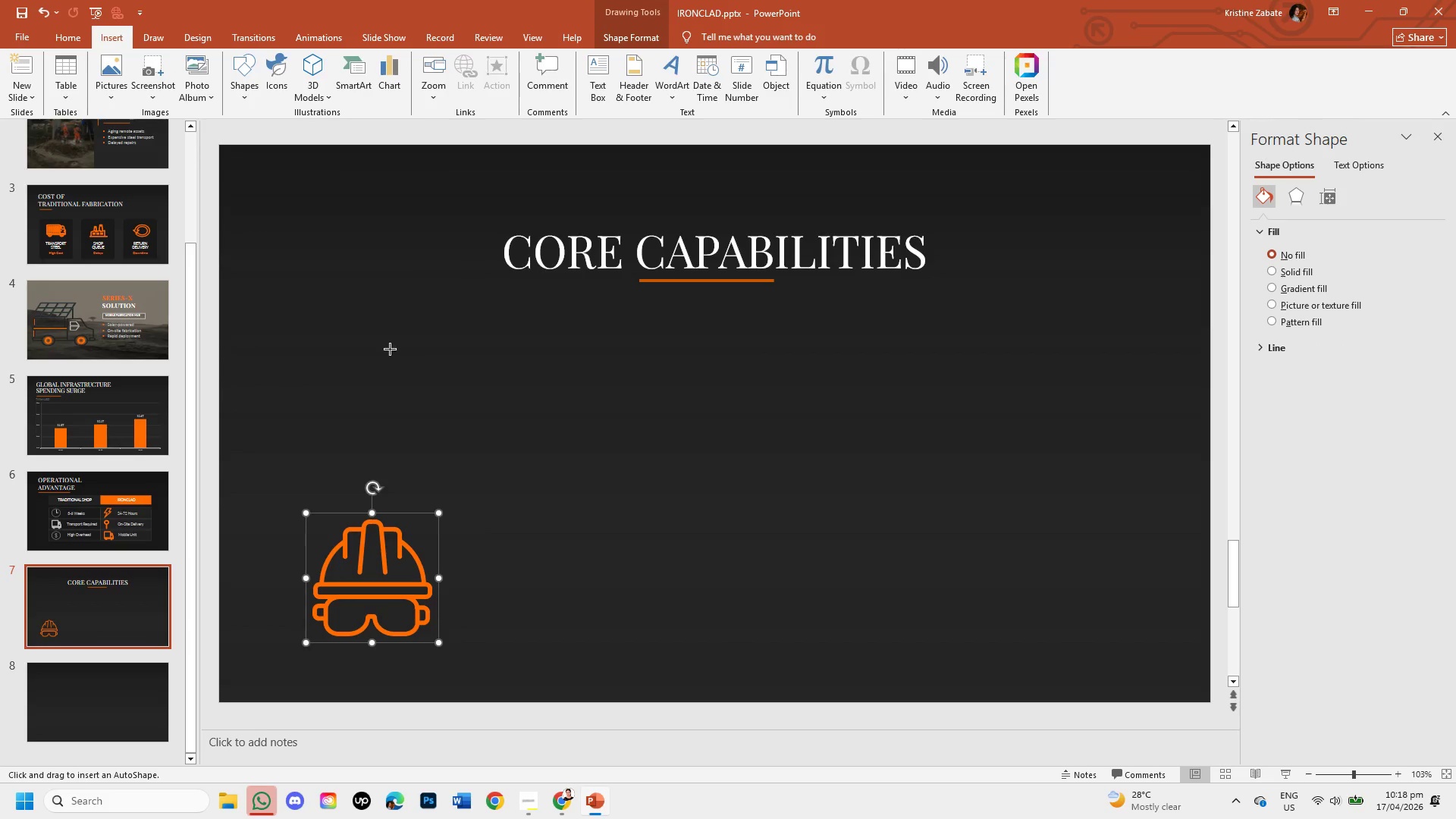 
left_click_drag(start_coordinate=[350, 334], to_coordinate=[535, 504])
 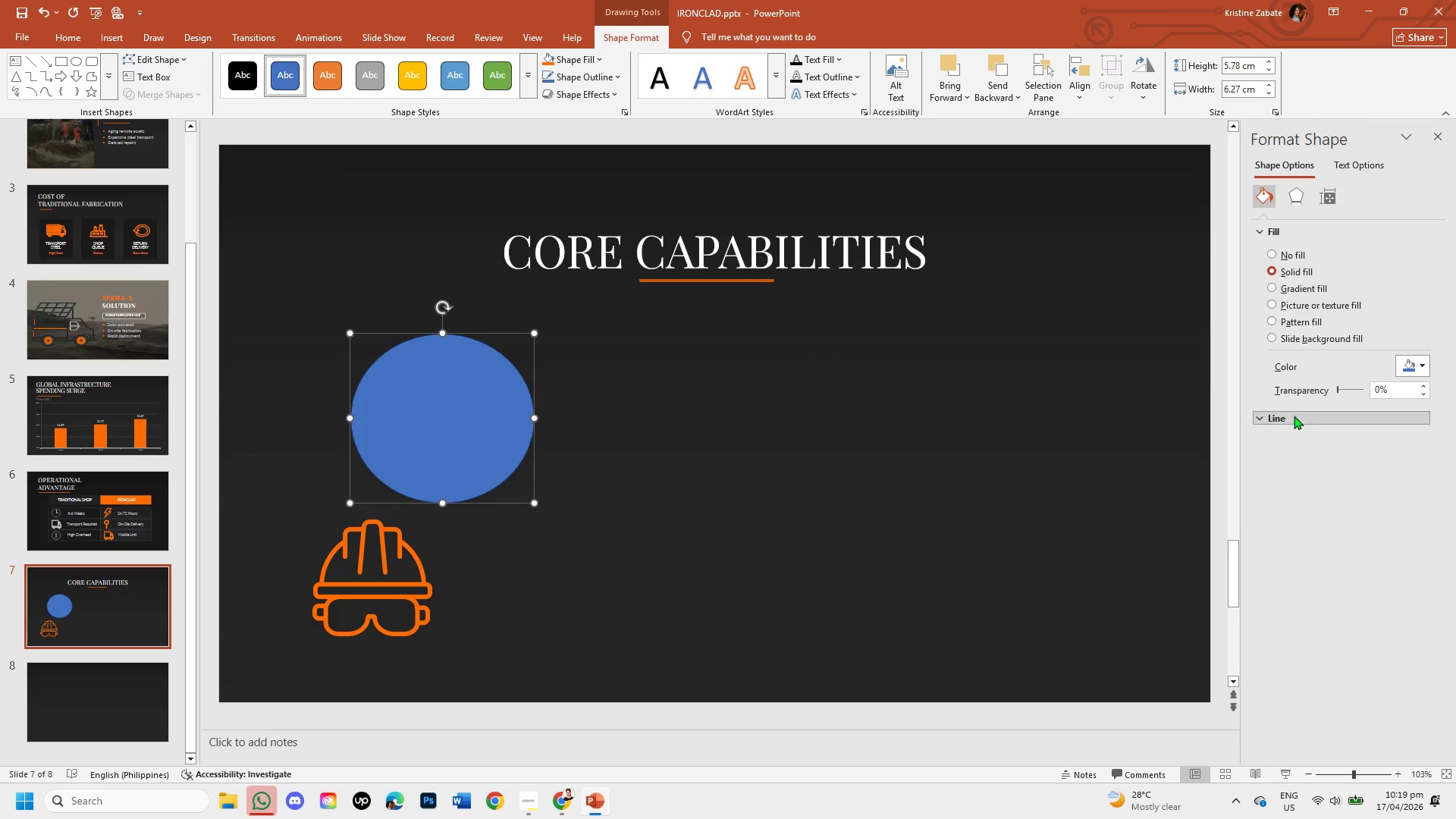 
left_click([1272, 441])
 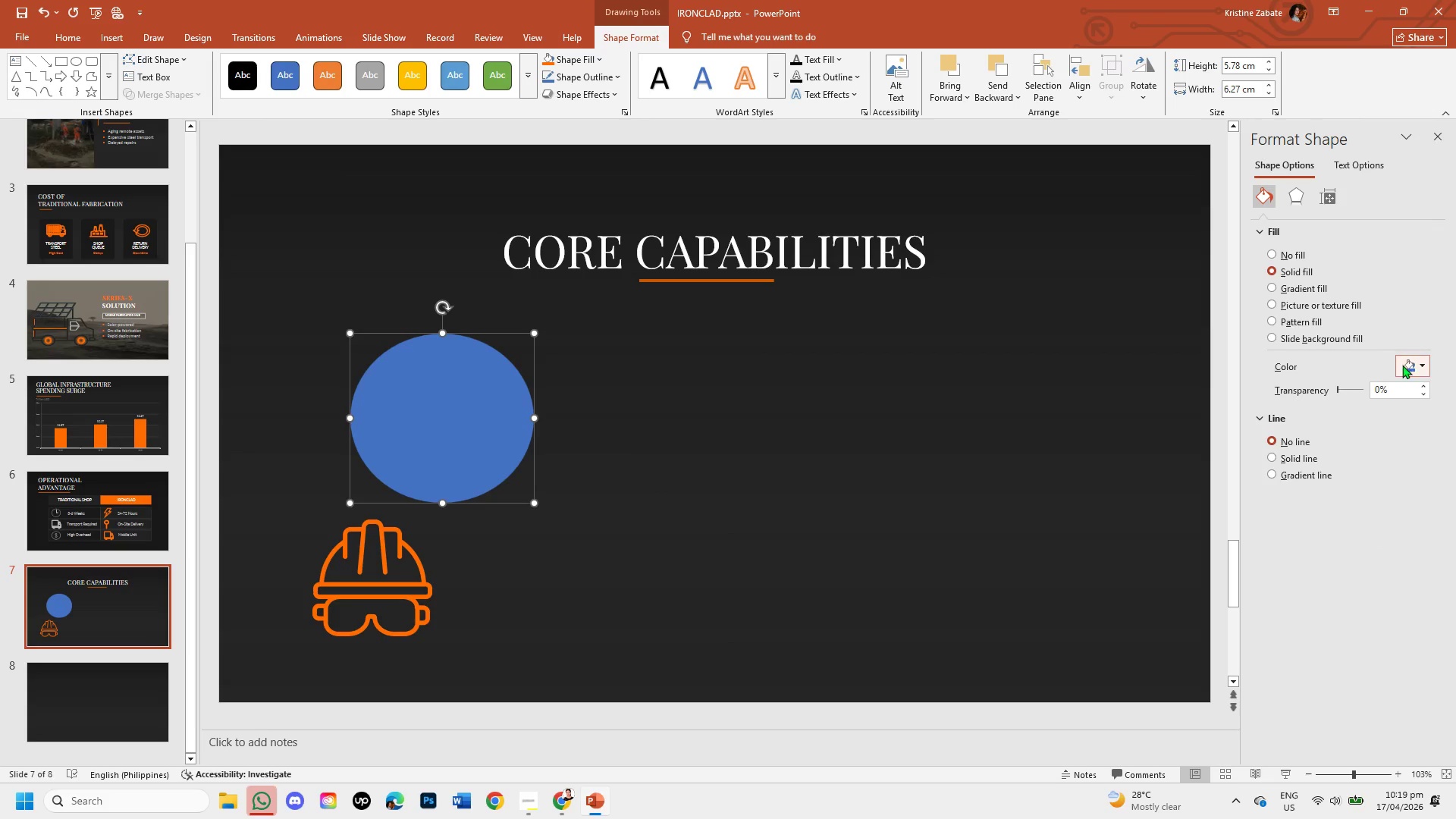 
left_click([1410, 367])
 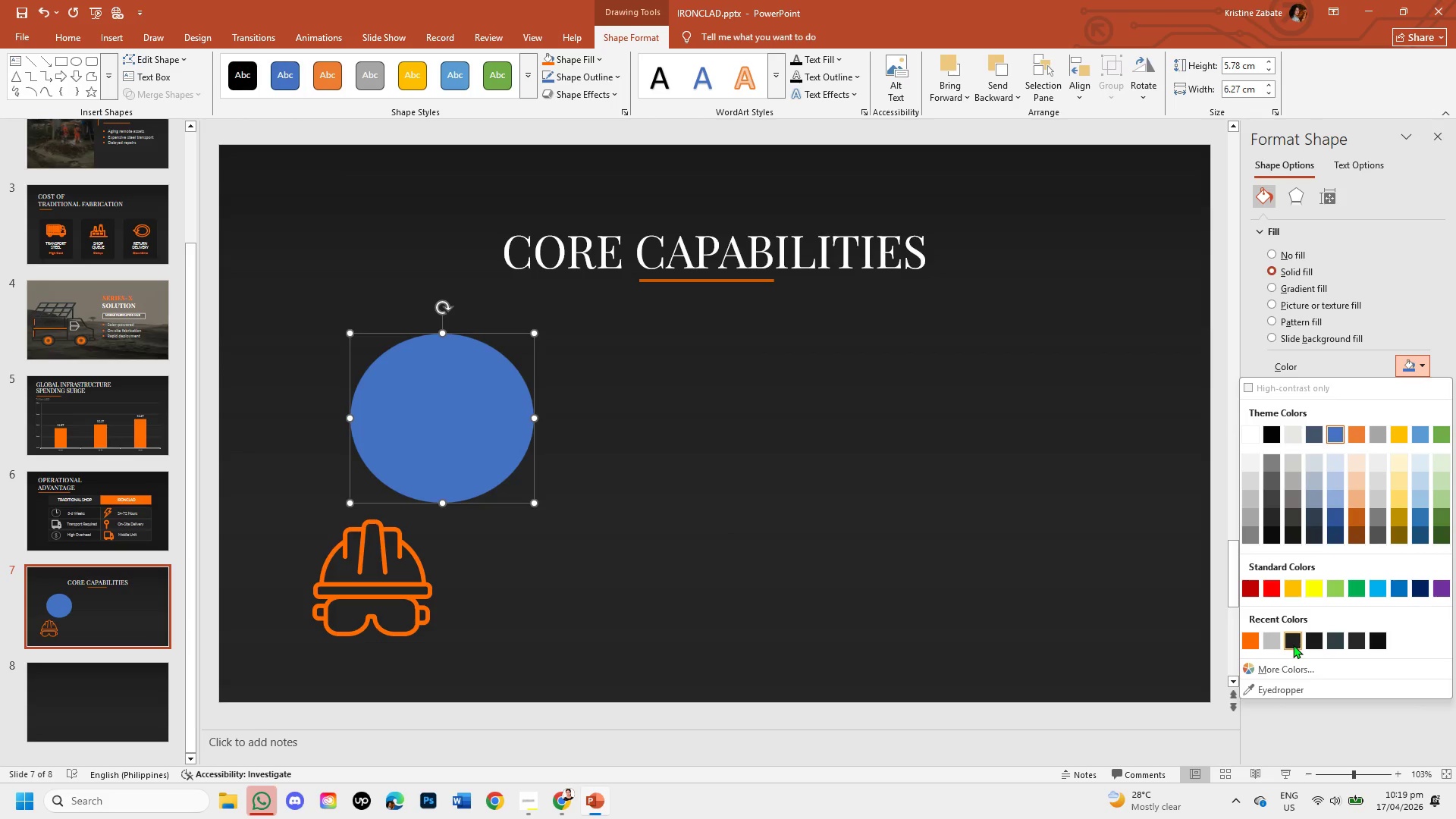 
left_click([1291, 643])
 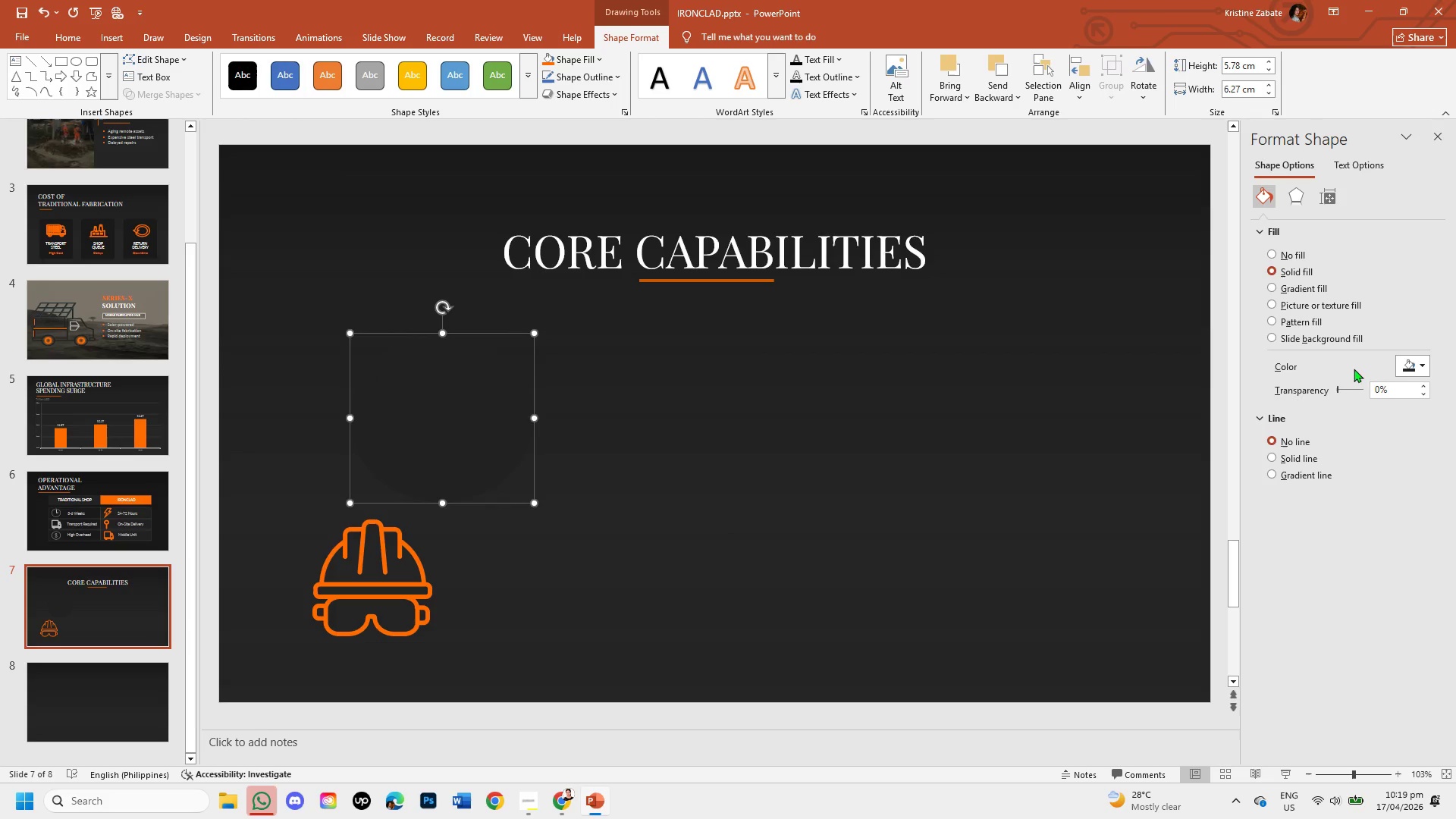 
left_click([1420, 372])
 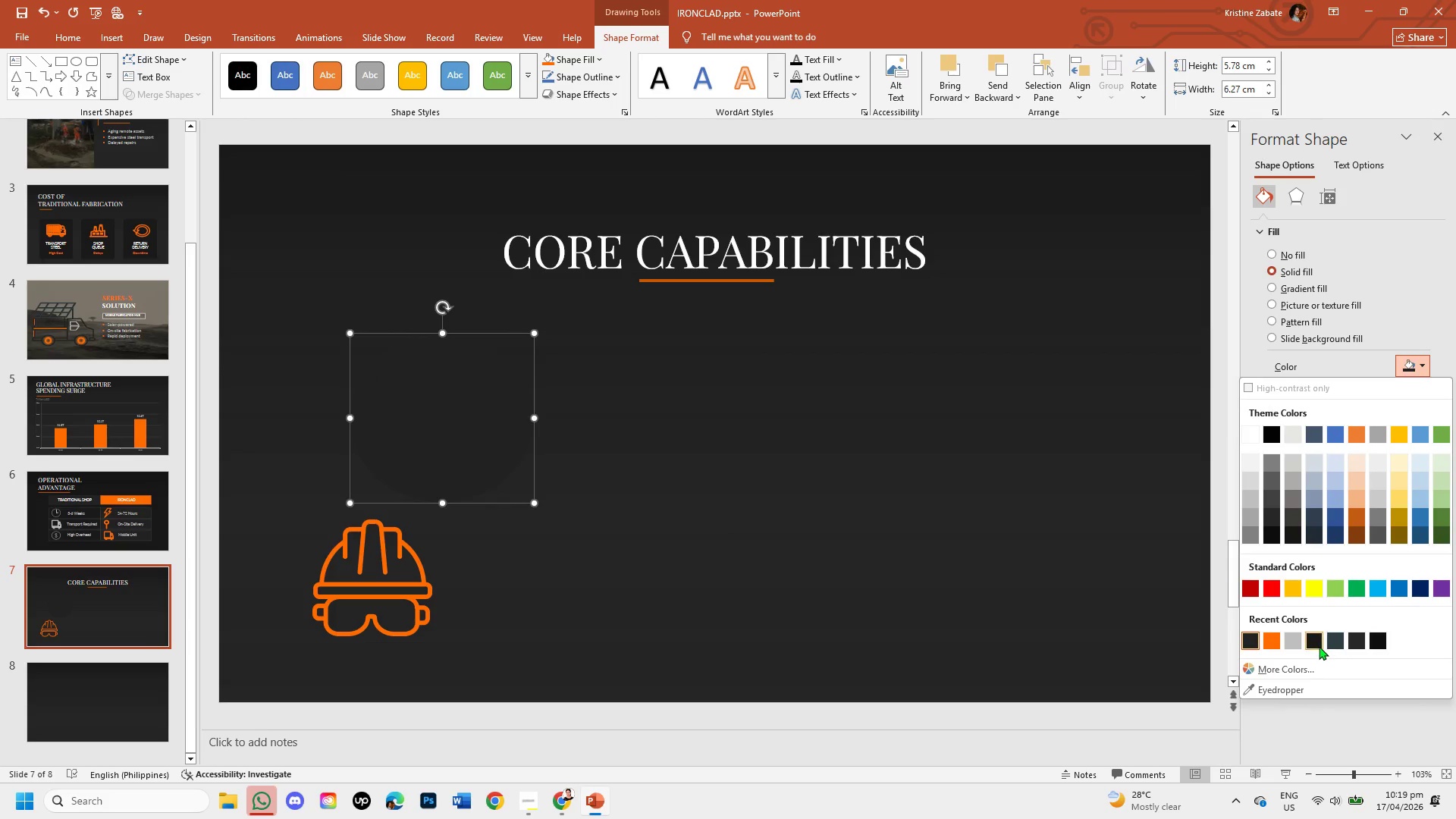 
left_click([1318, 645])
 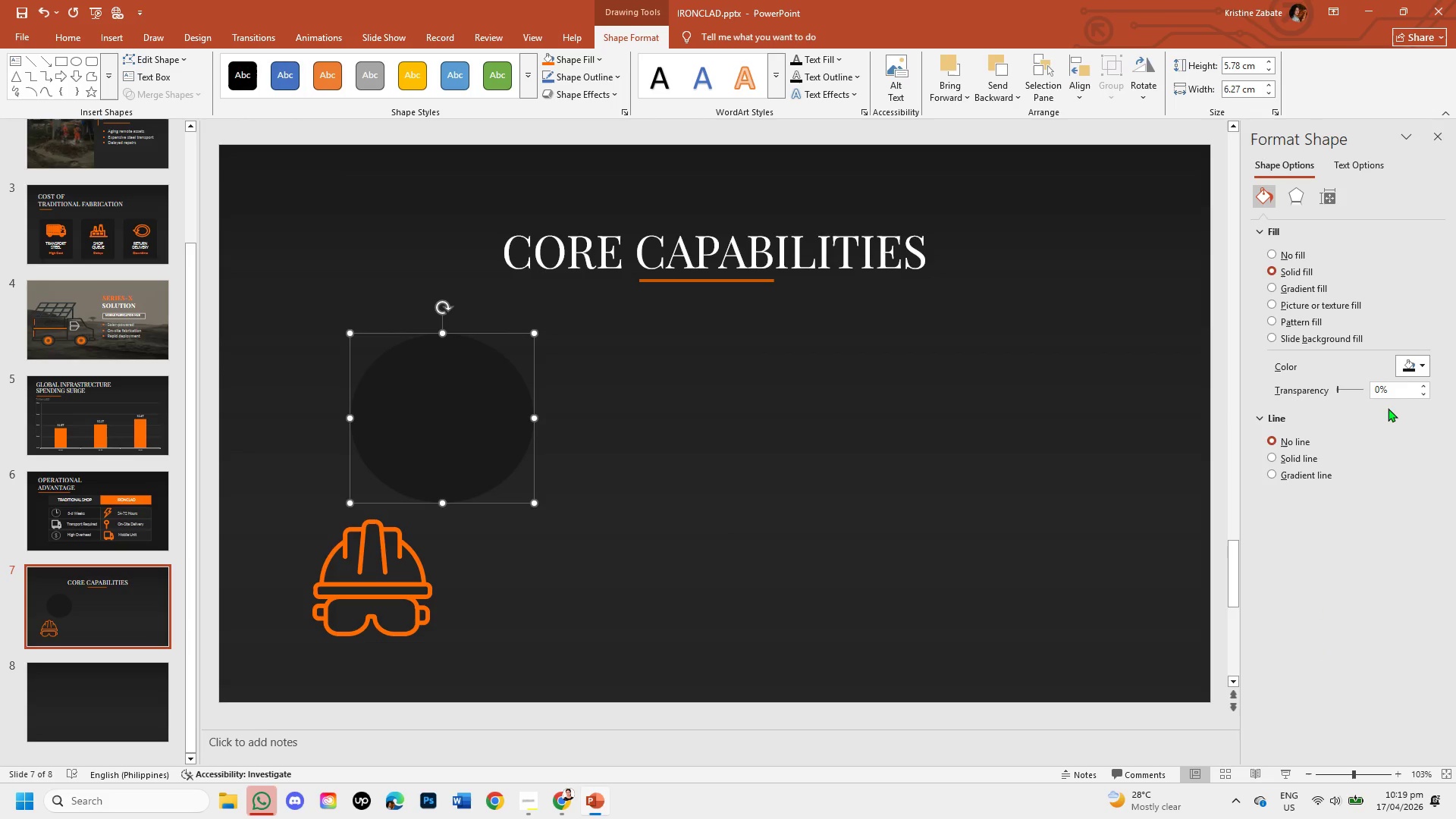 
left_click([1420, 358])
 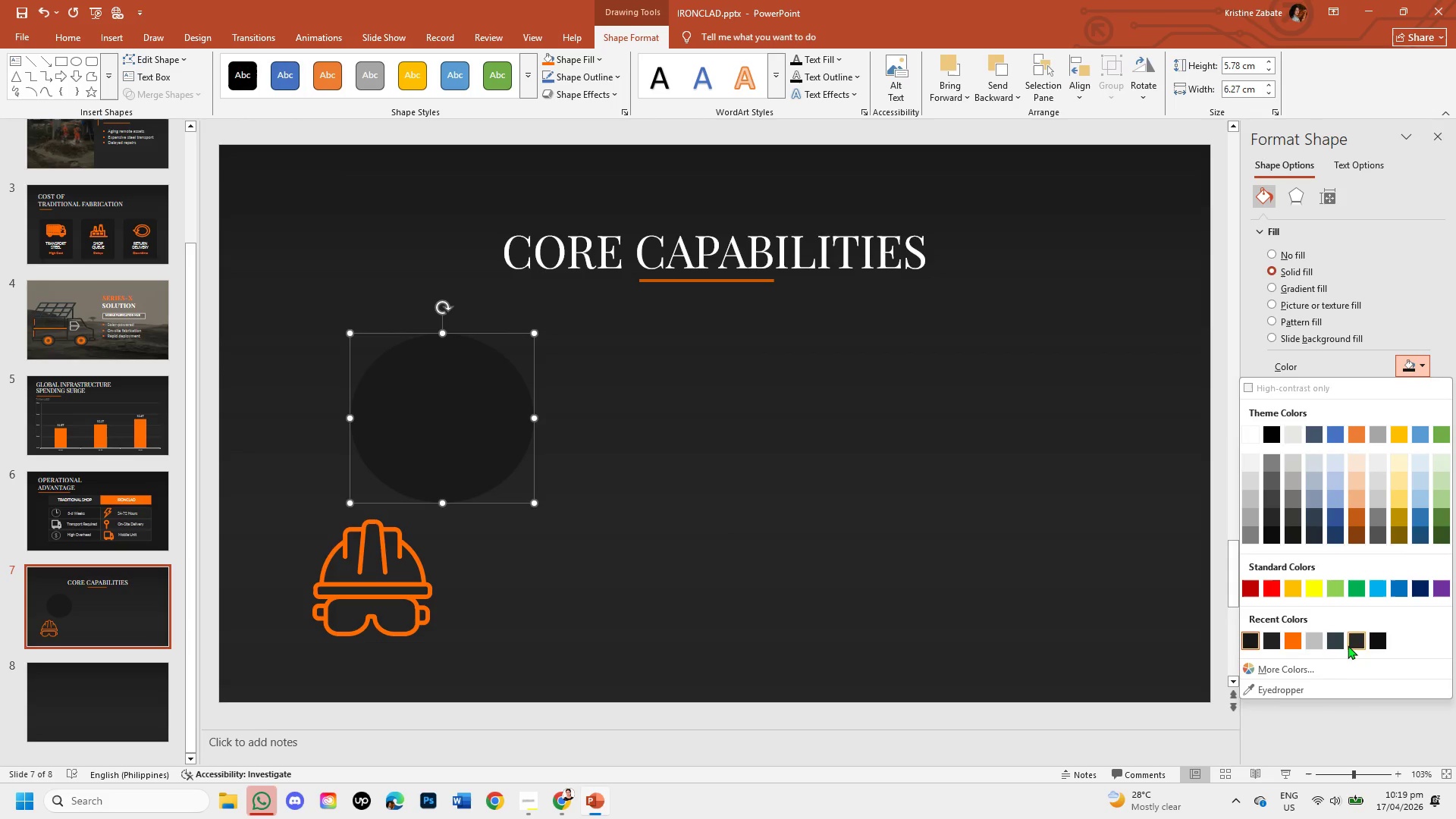 
left_click([1338, 640])
 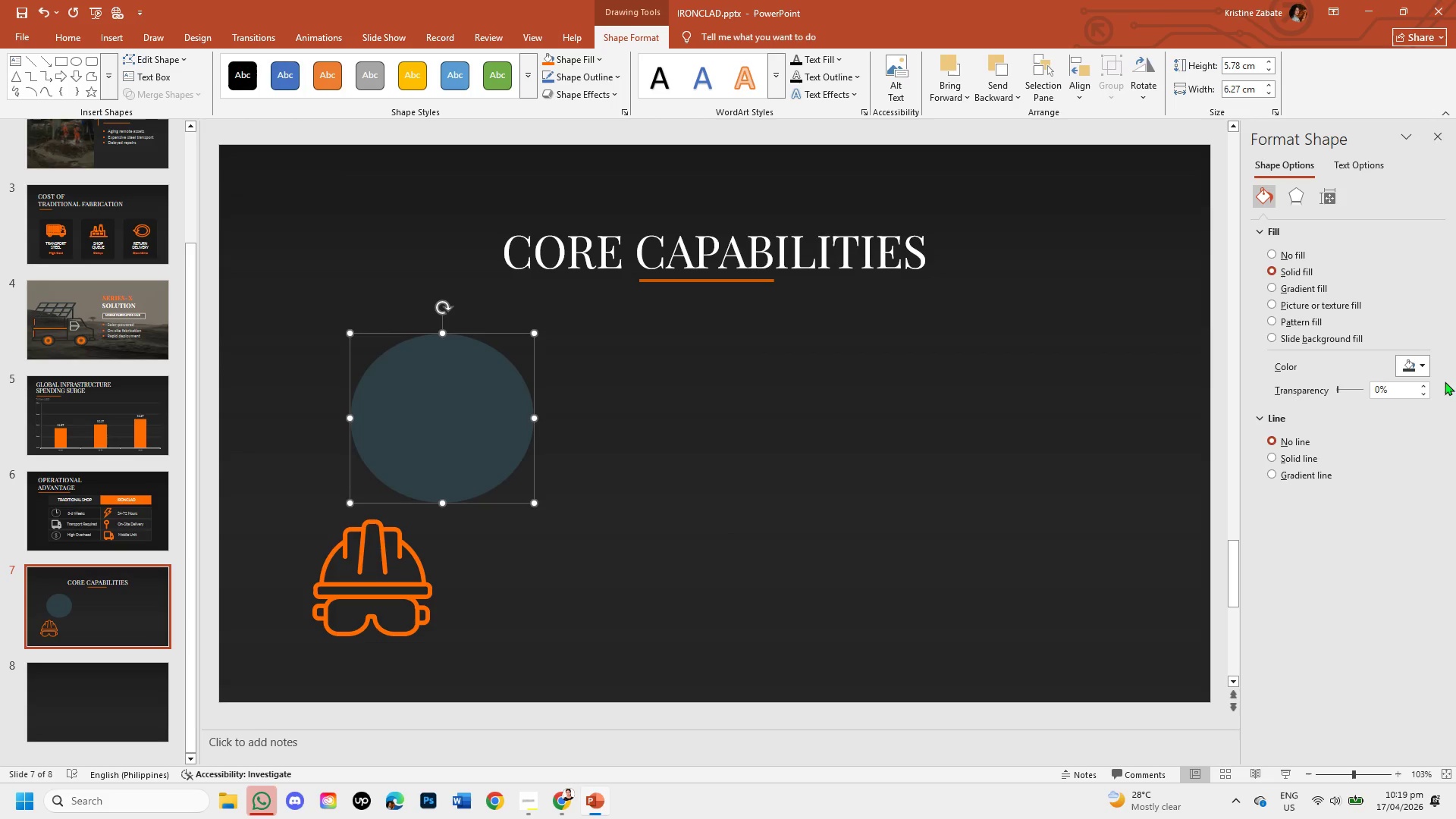 
left_click([1423, 361])
 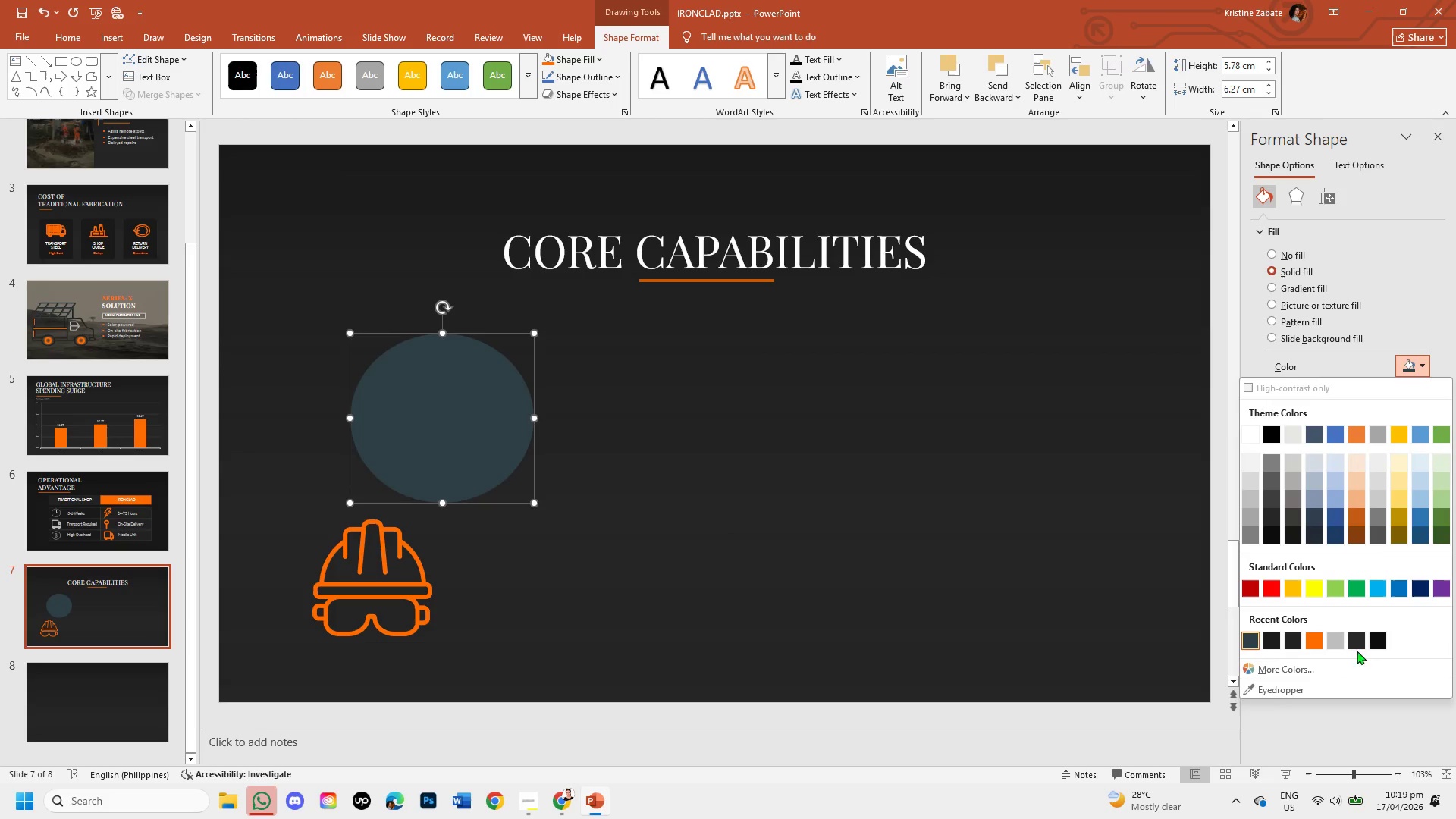 
left_click([1354, 643])
 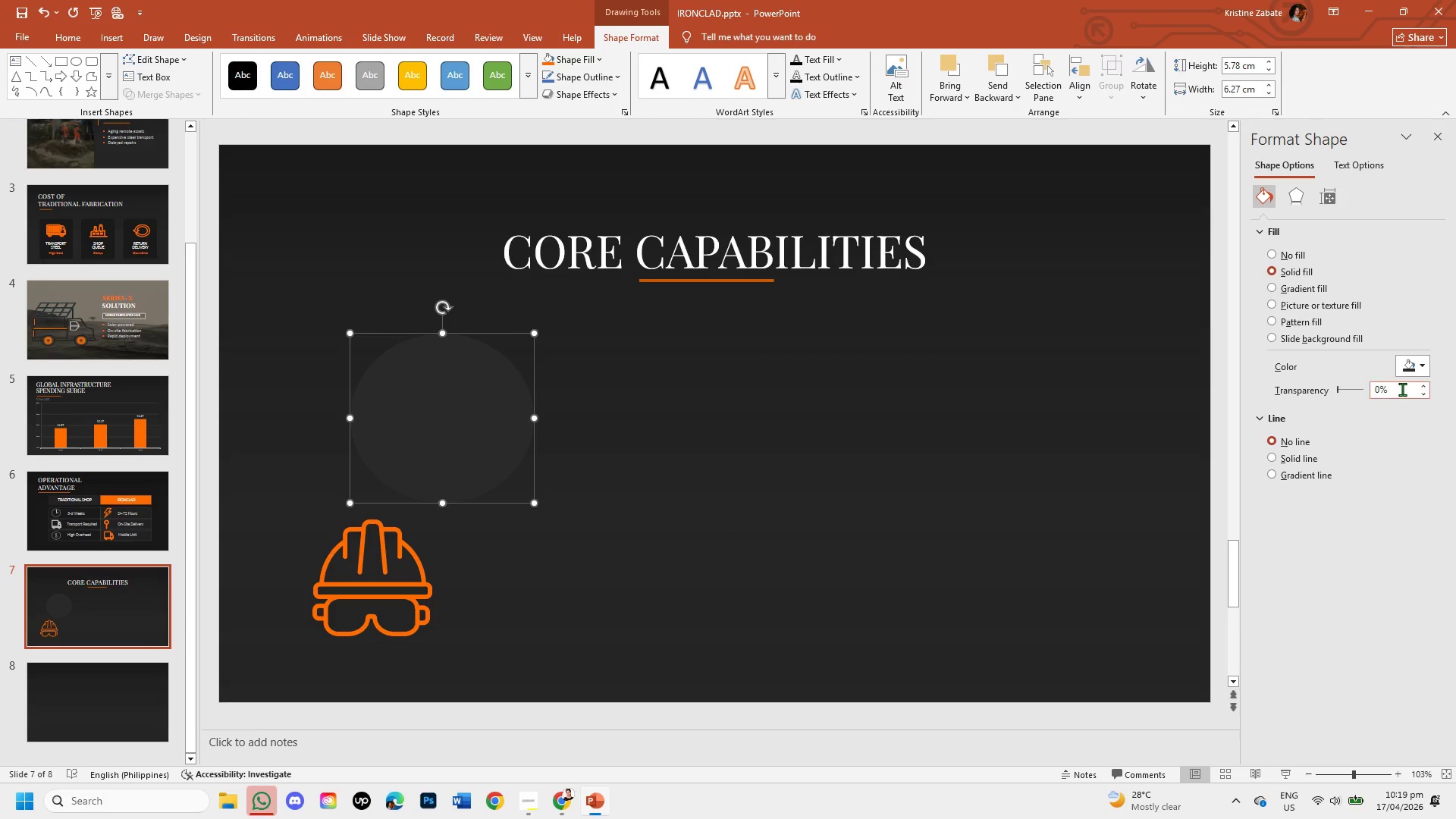 
left_click([1425, 370])
 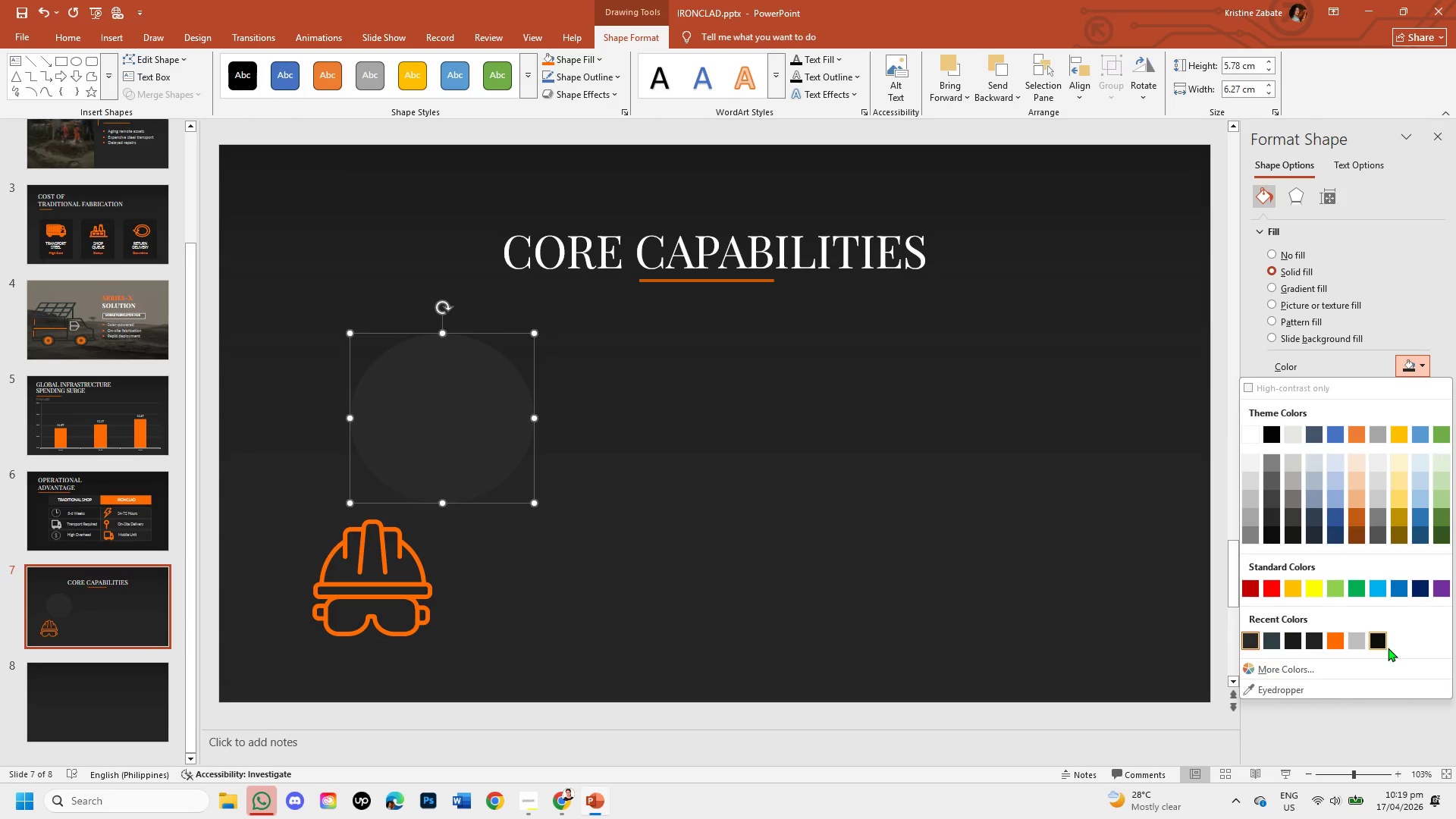 
left_click([1383, 645])
 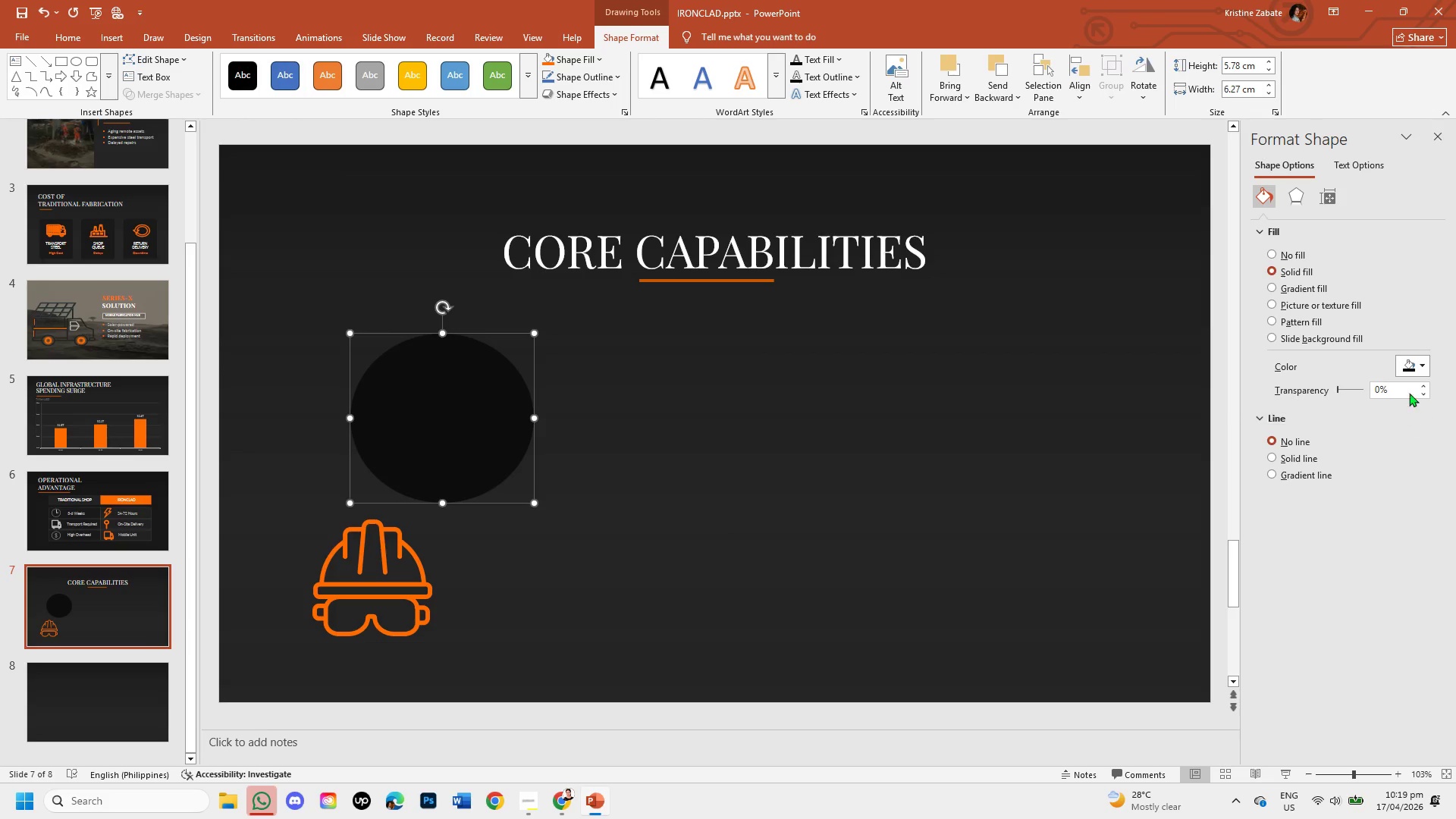 
left_click([1413, 365])
 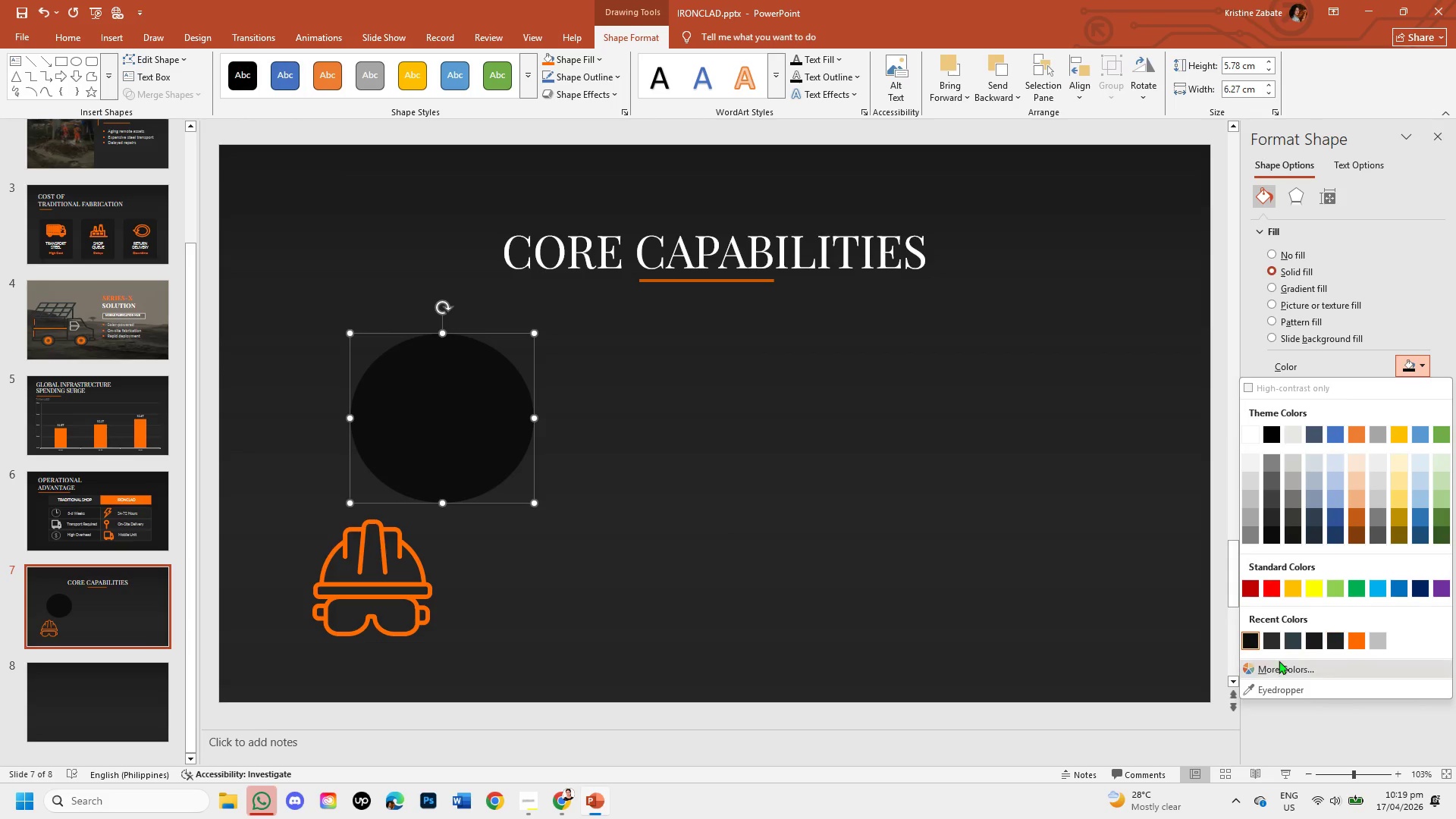 
left_click([1269, 642])
 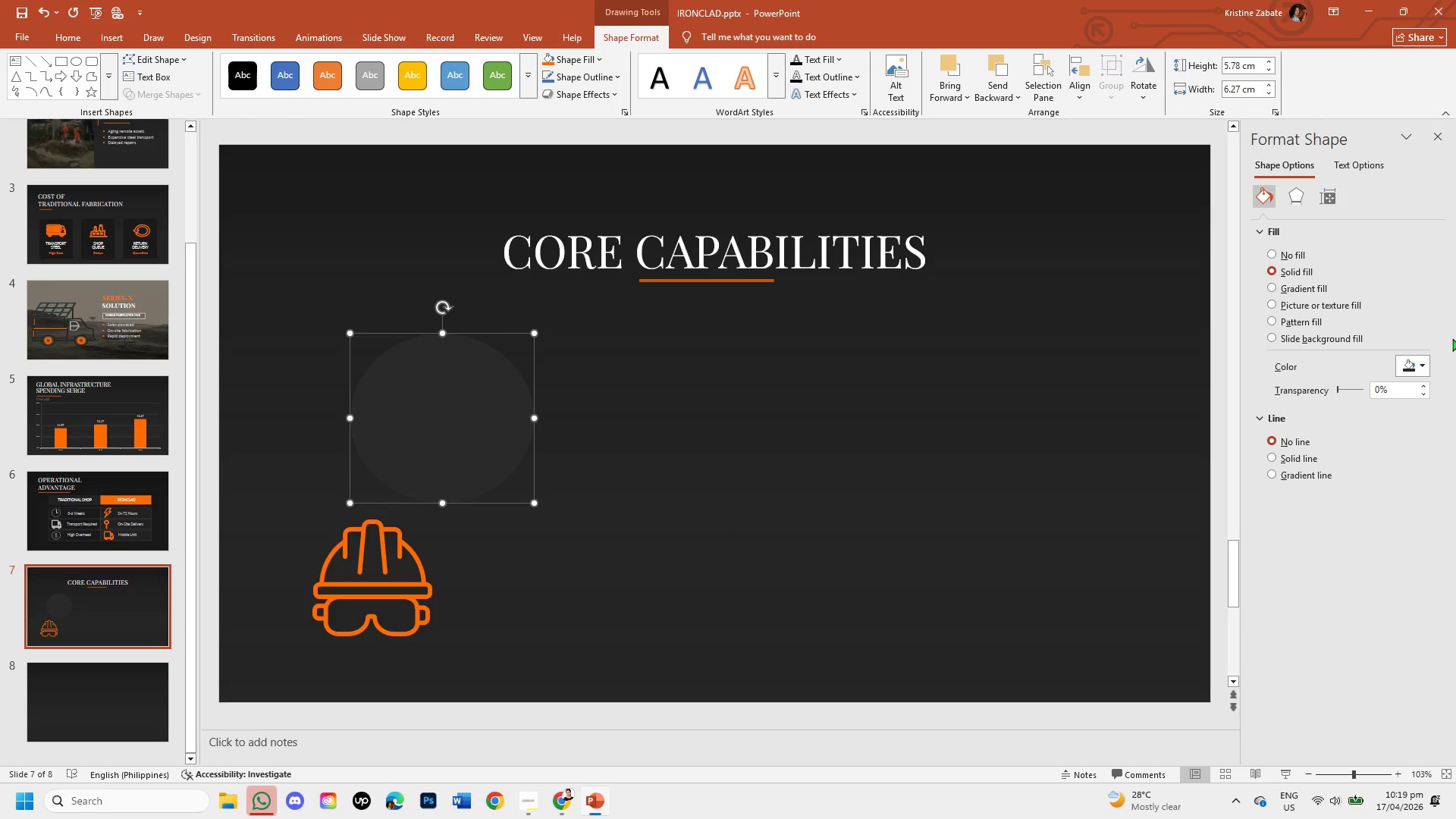 
left_click([1422, 356])
 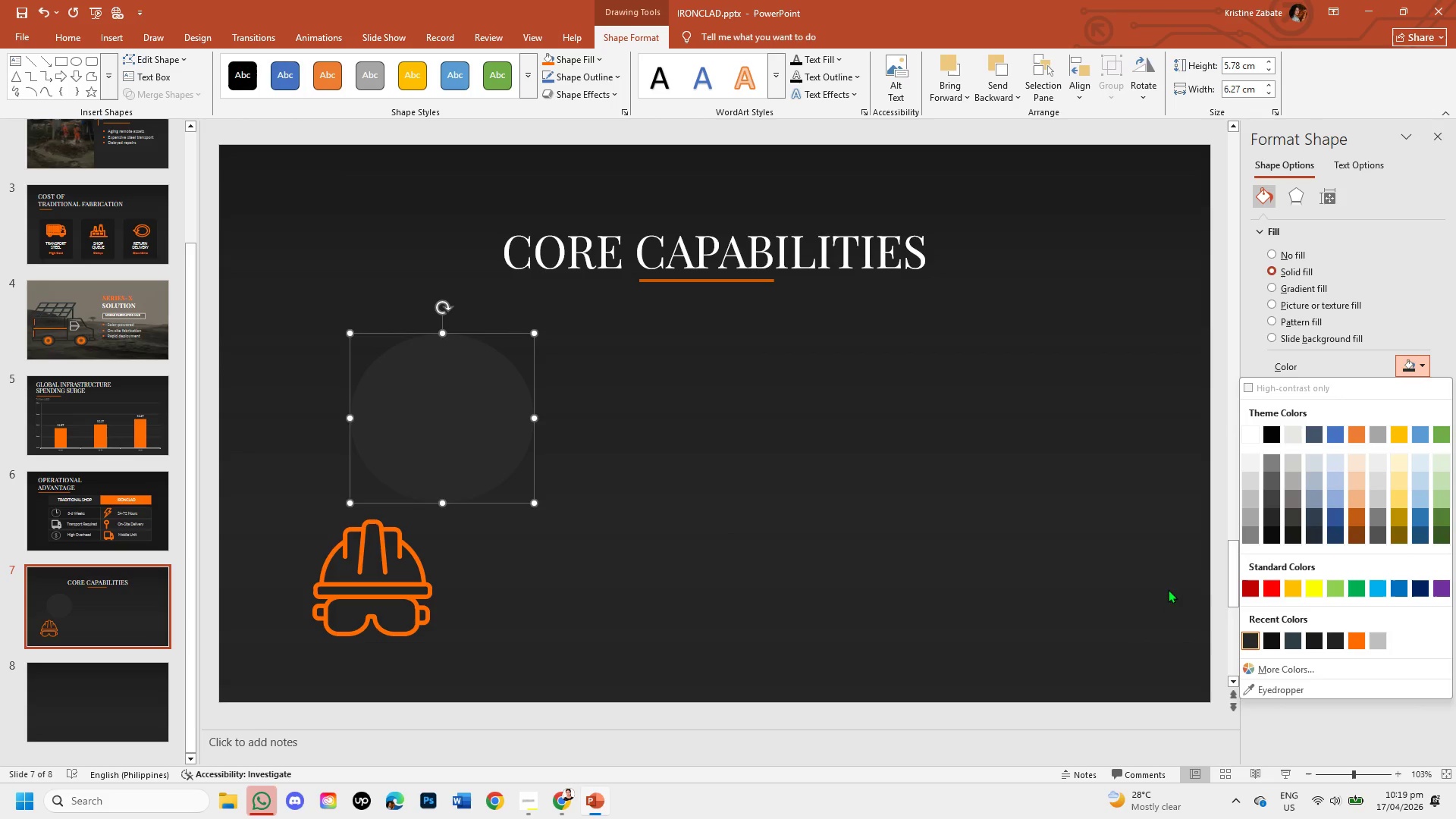 
left_click([1272, 645])
 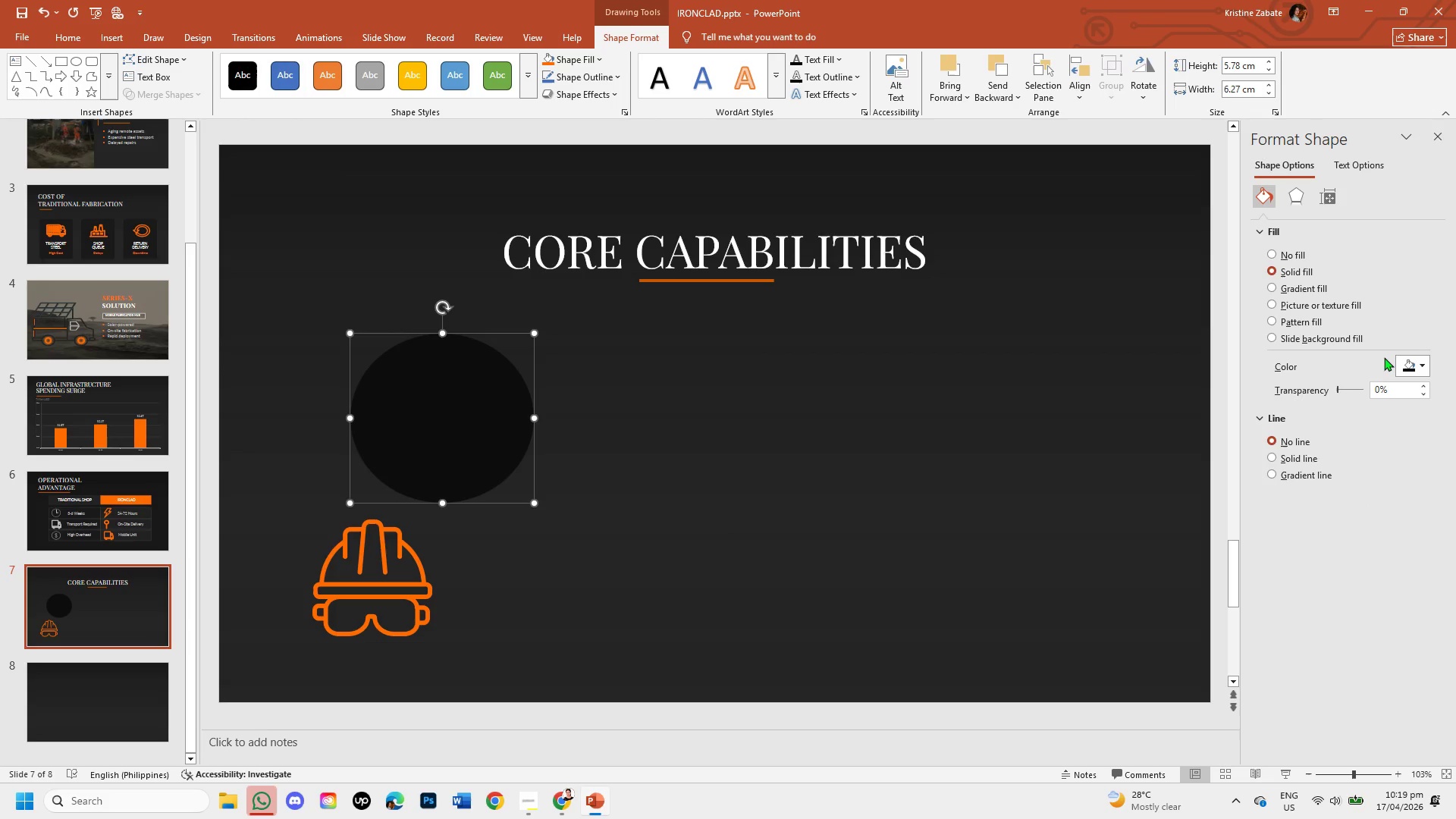 
left_click([1419, 375])
 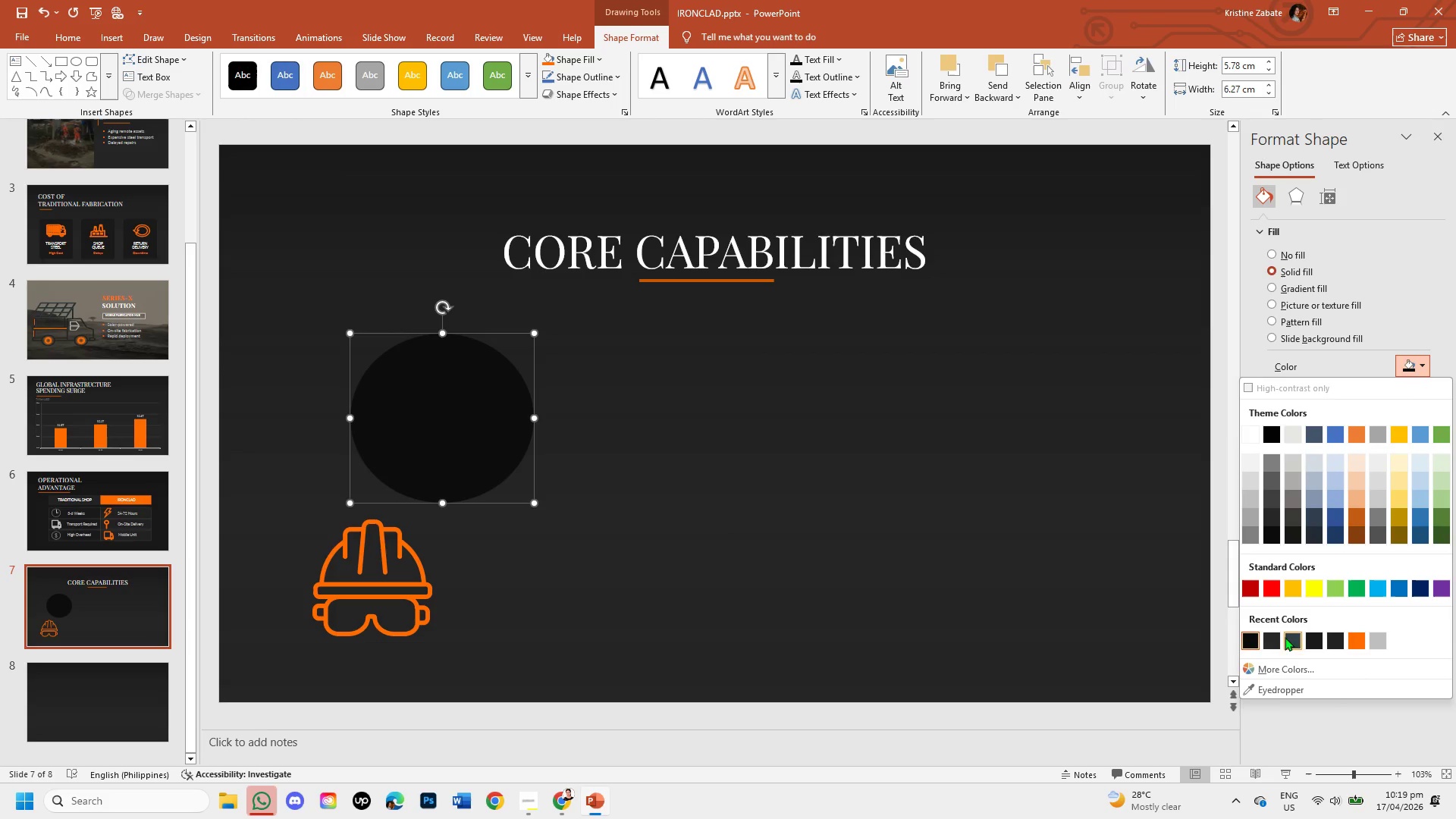 
left_click([1311, 644])
 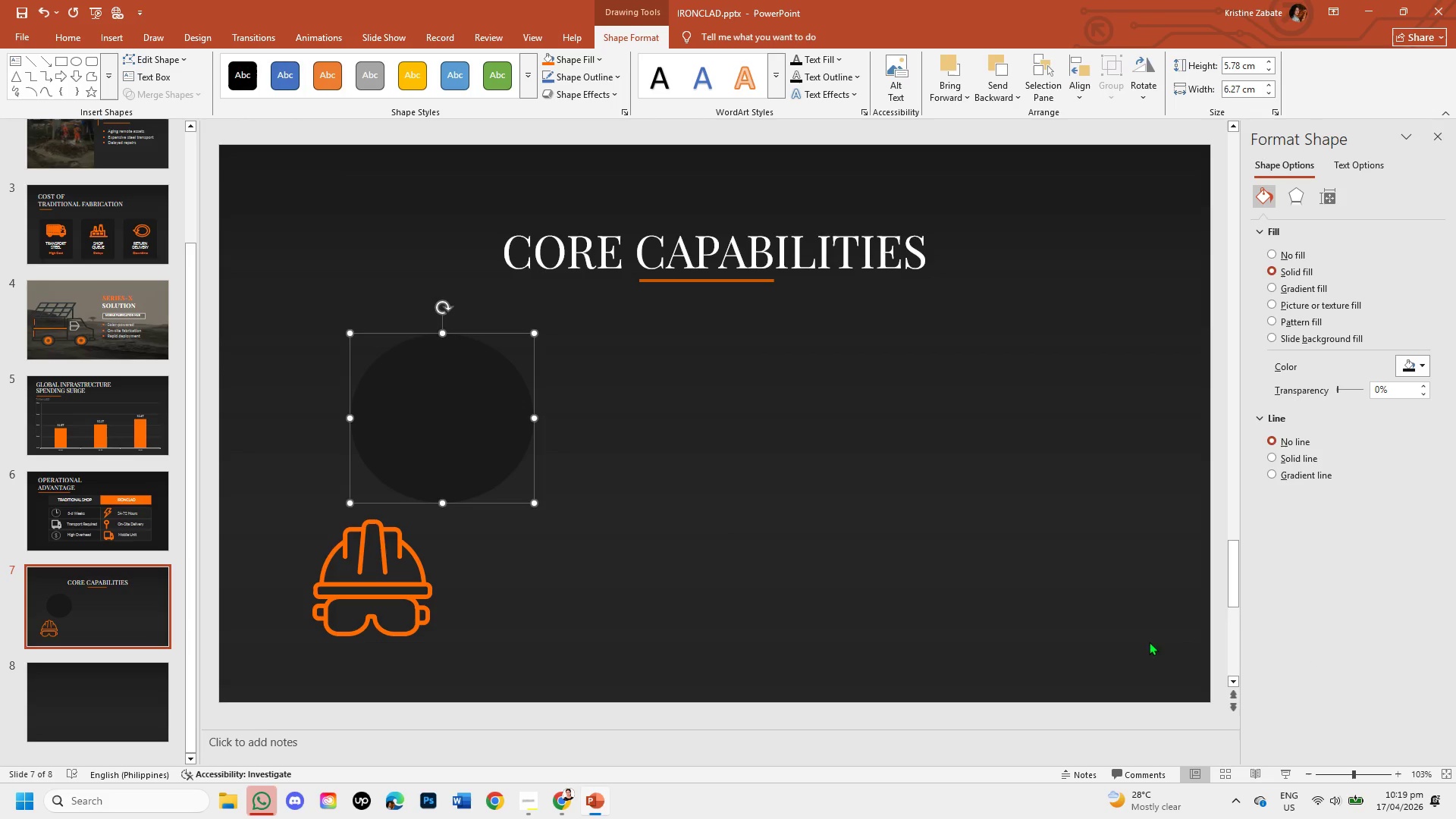 
left_click([863, 585])
 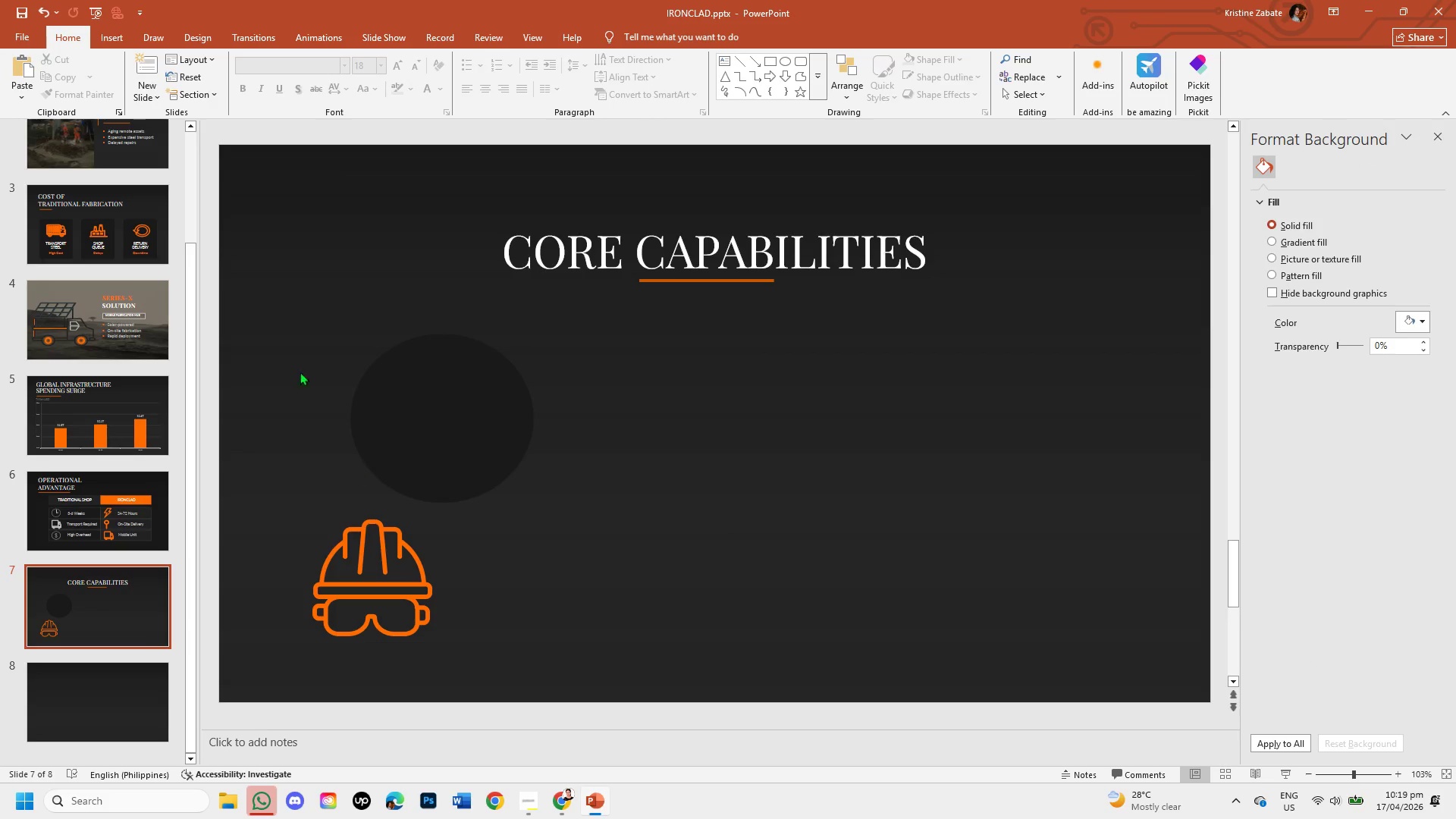 
left_click([136, 227])
 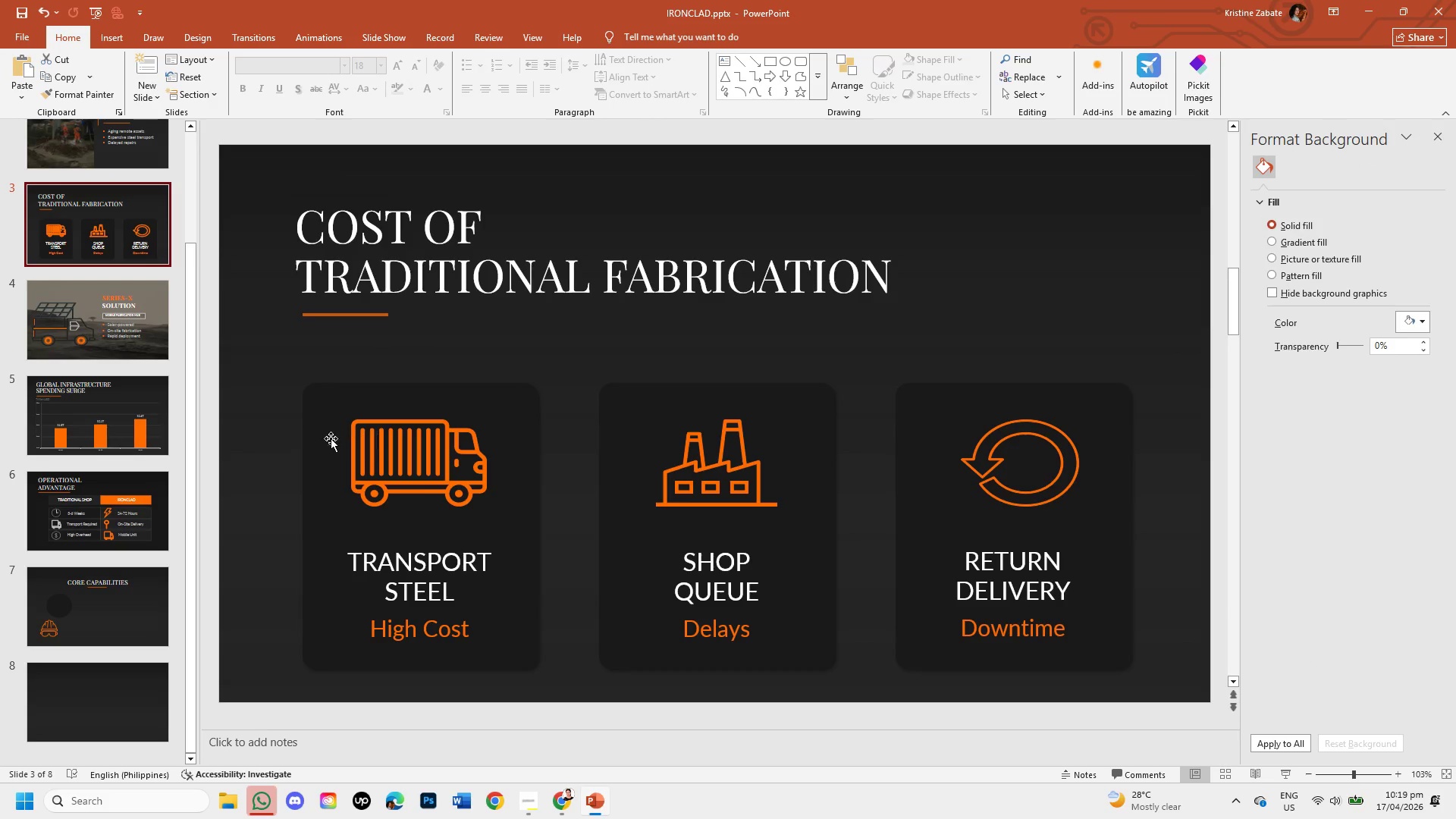 
left_click([318, 428])
 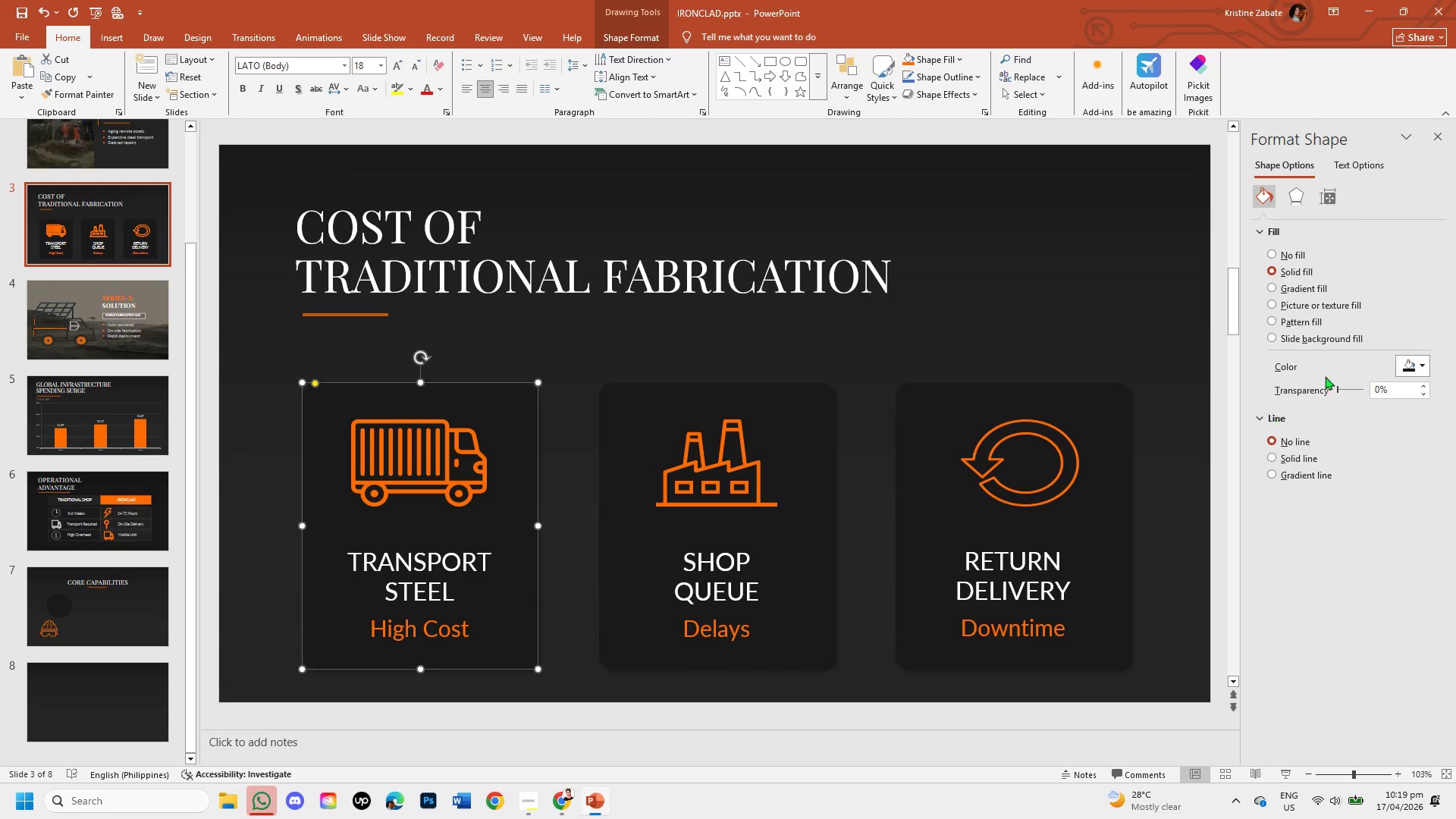 
left_click([1418, 361])
 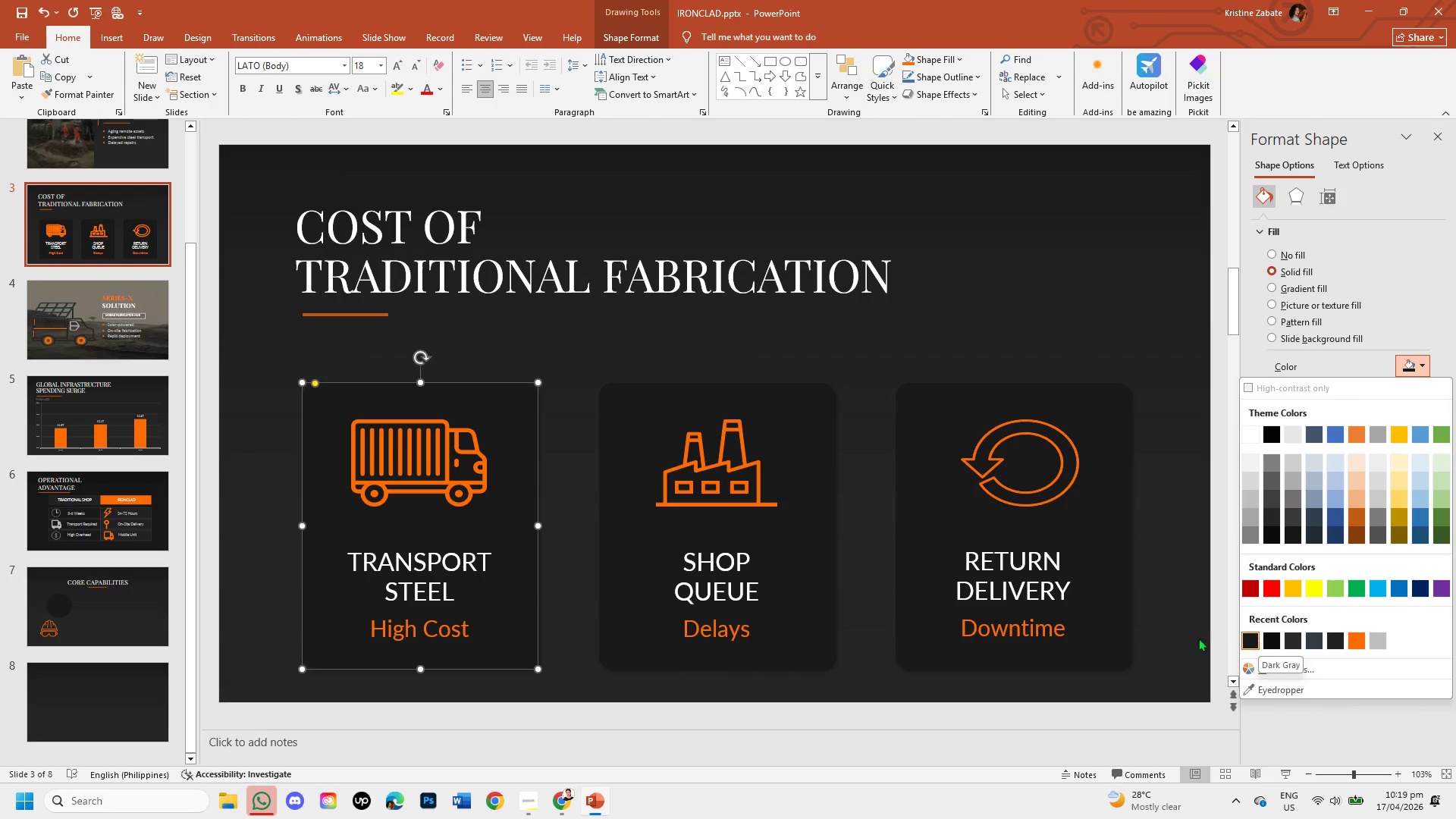 
left_click([127, 601])
 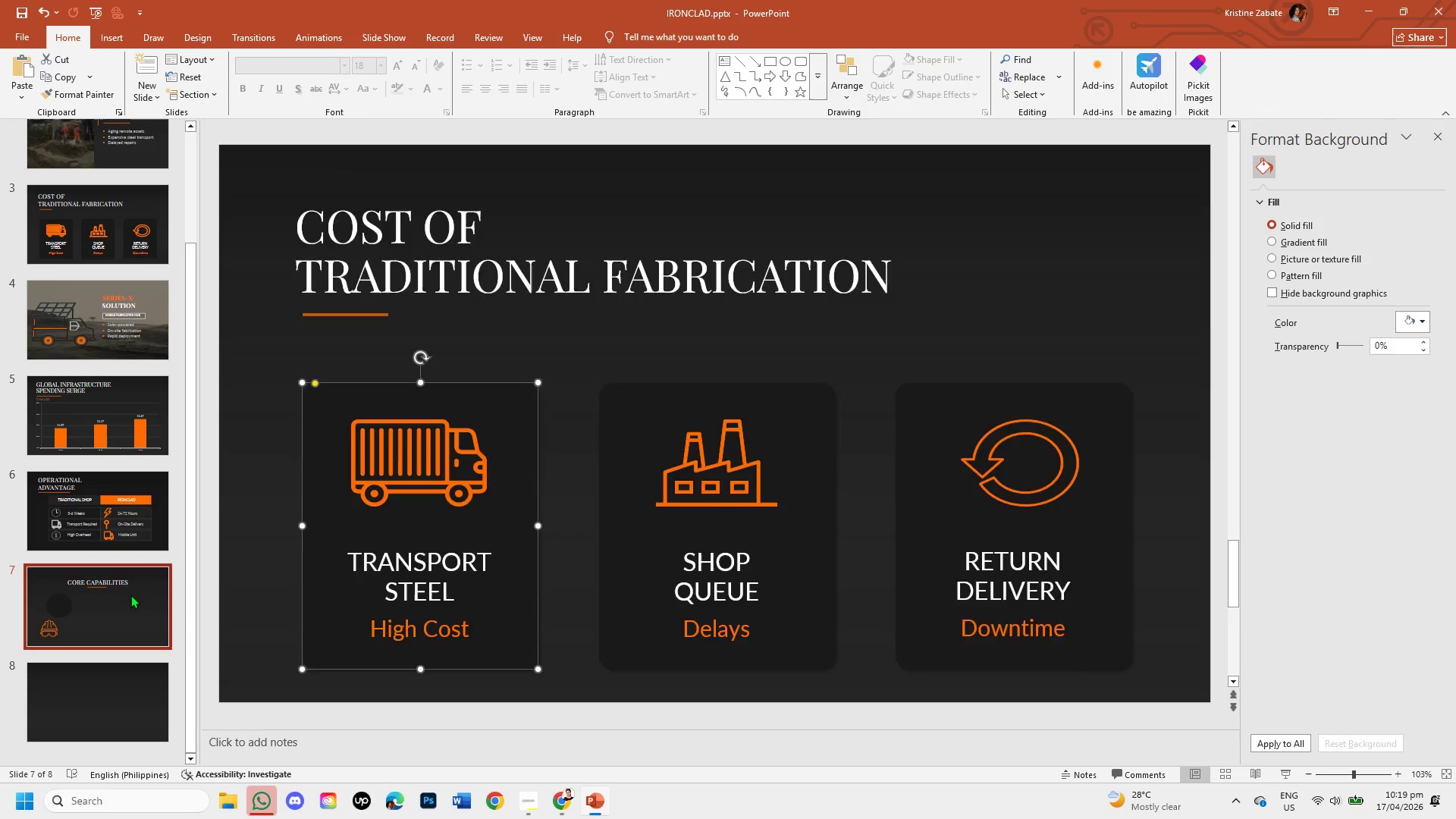 
left_click([420, 372])
 